 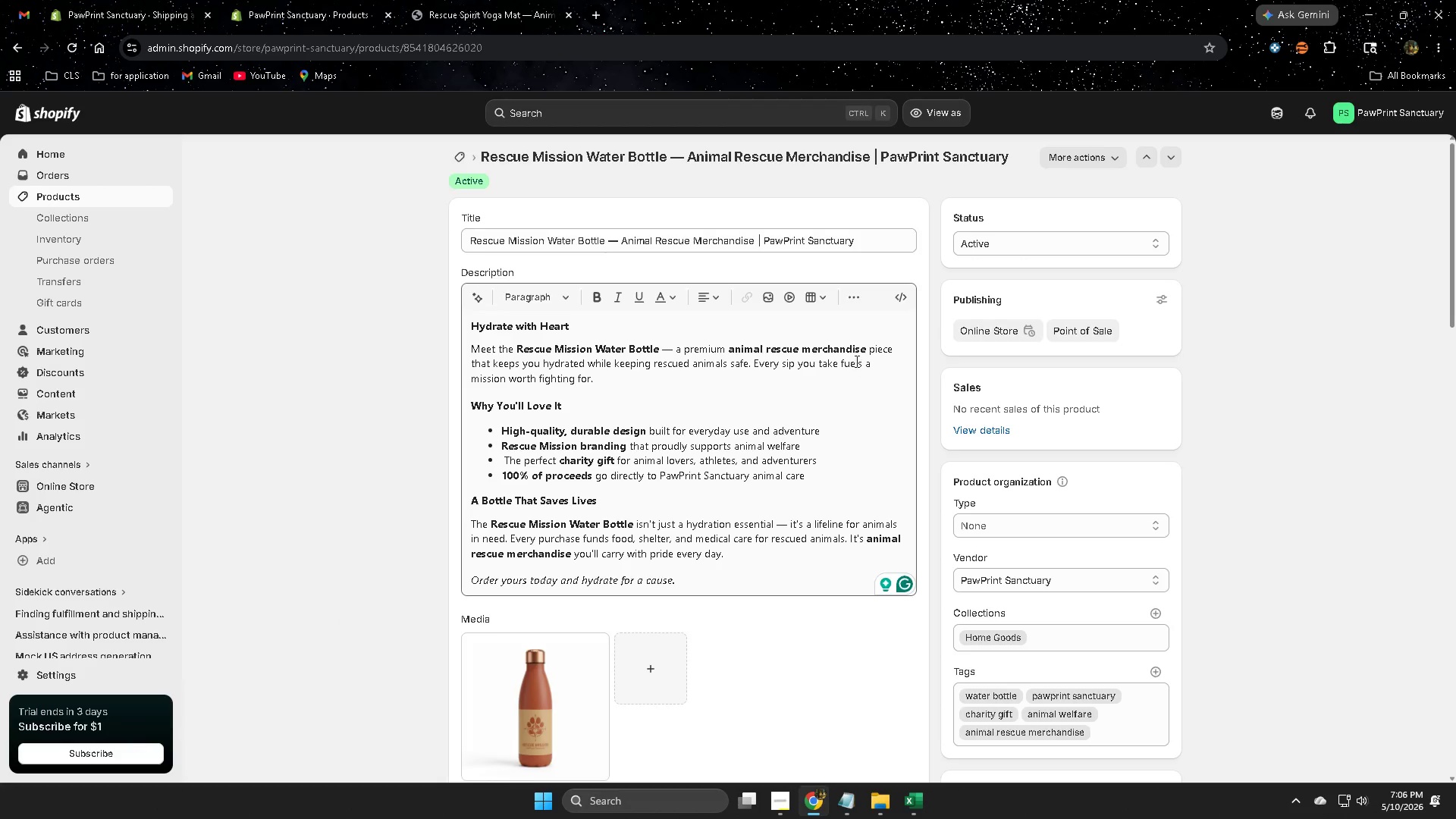 
left_click([426, 457])
 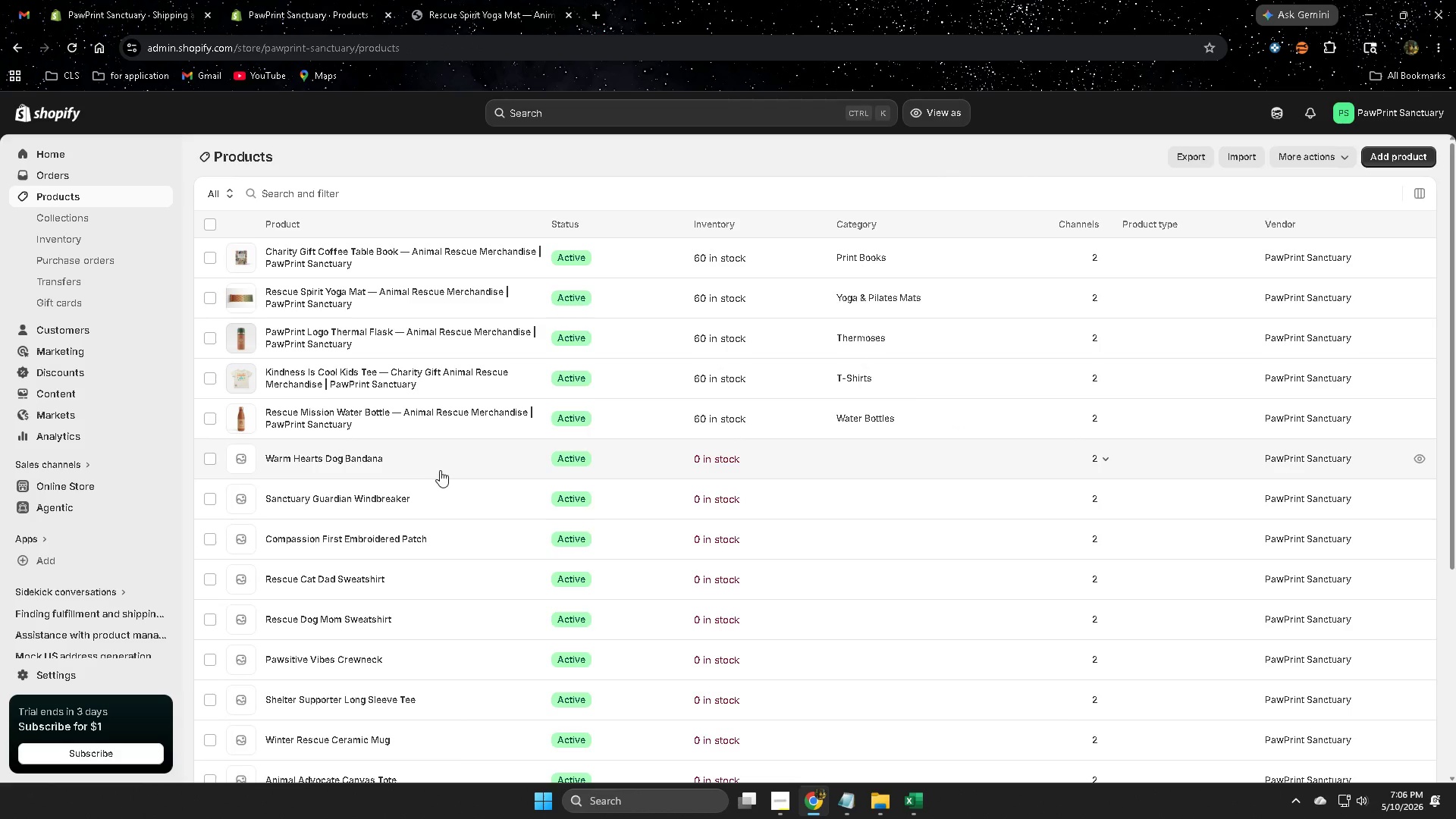 
mouse_move([475, 487])
 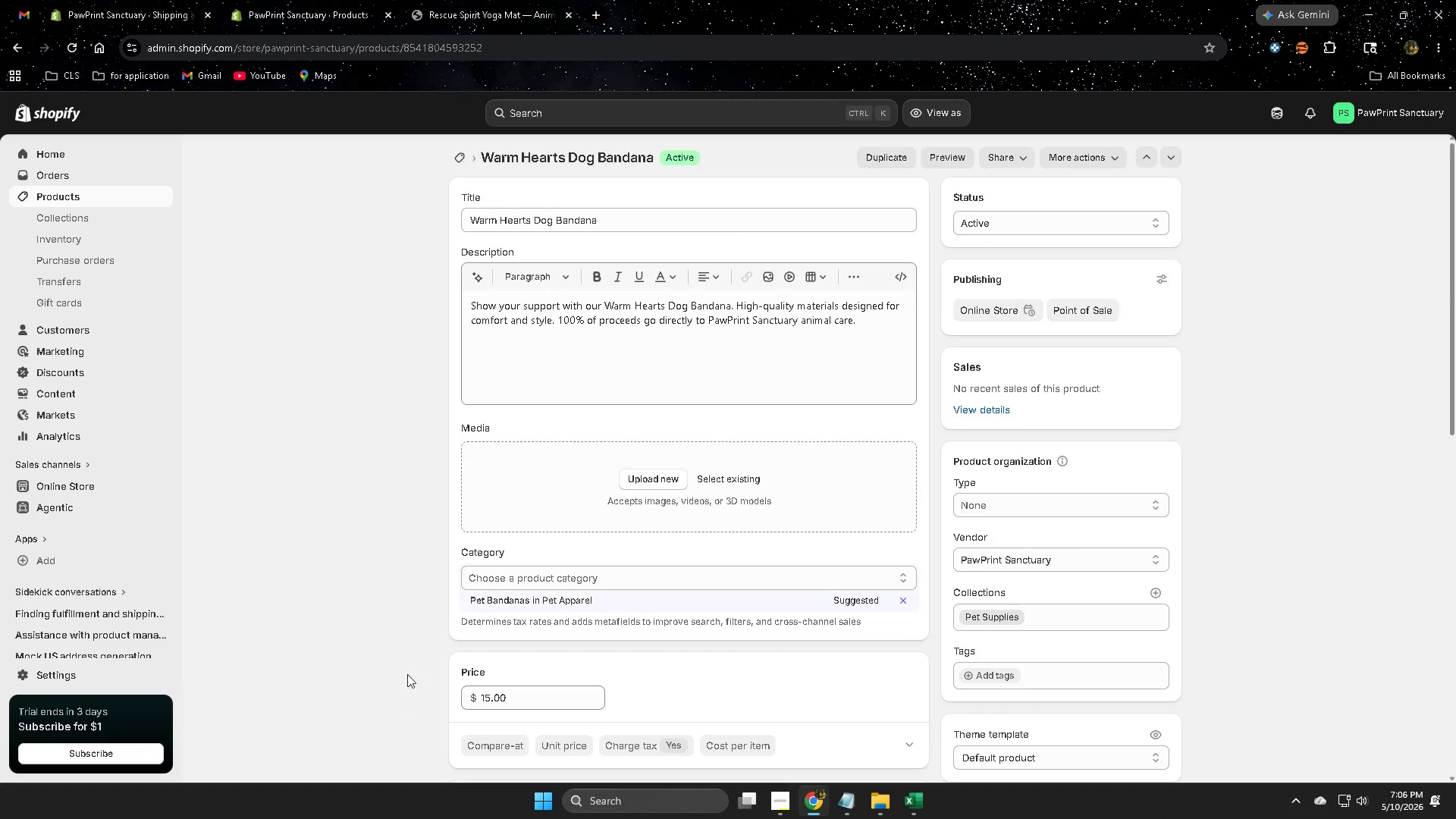 
scroll: coordinate [383, 625], scroll_direction: down, amount: 5.0
 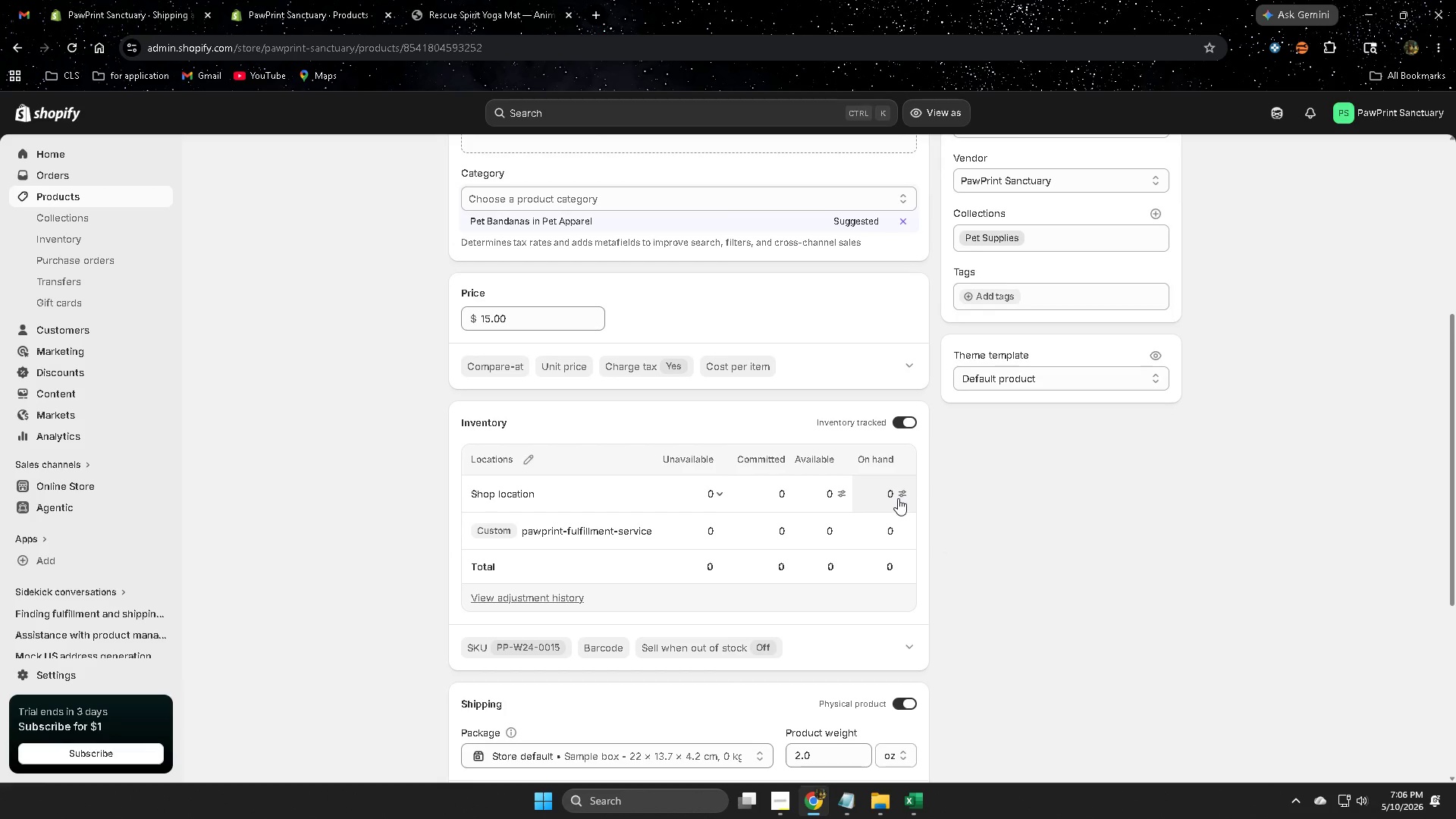 
left_click([892, 494])
 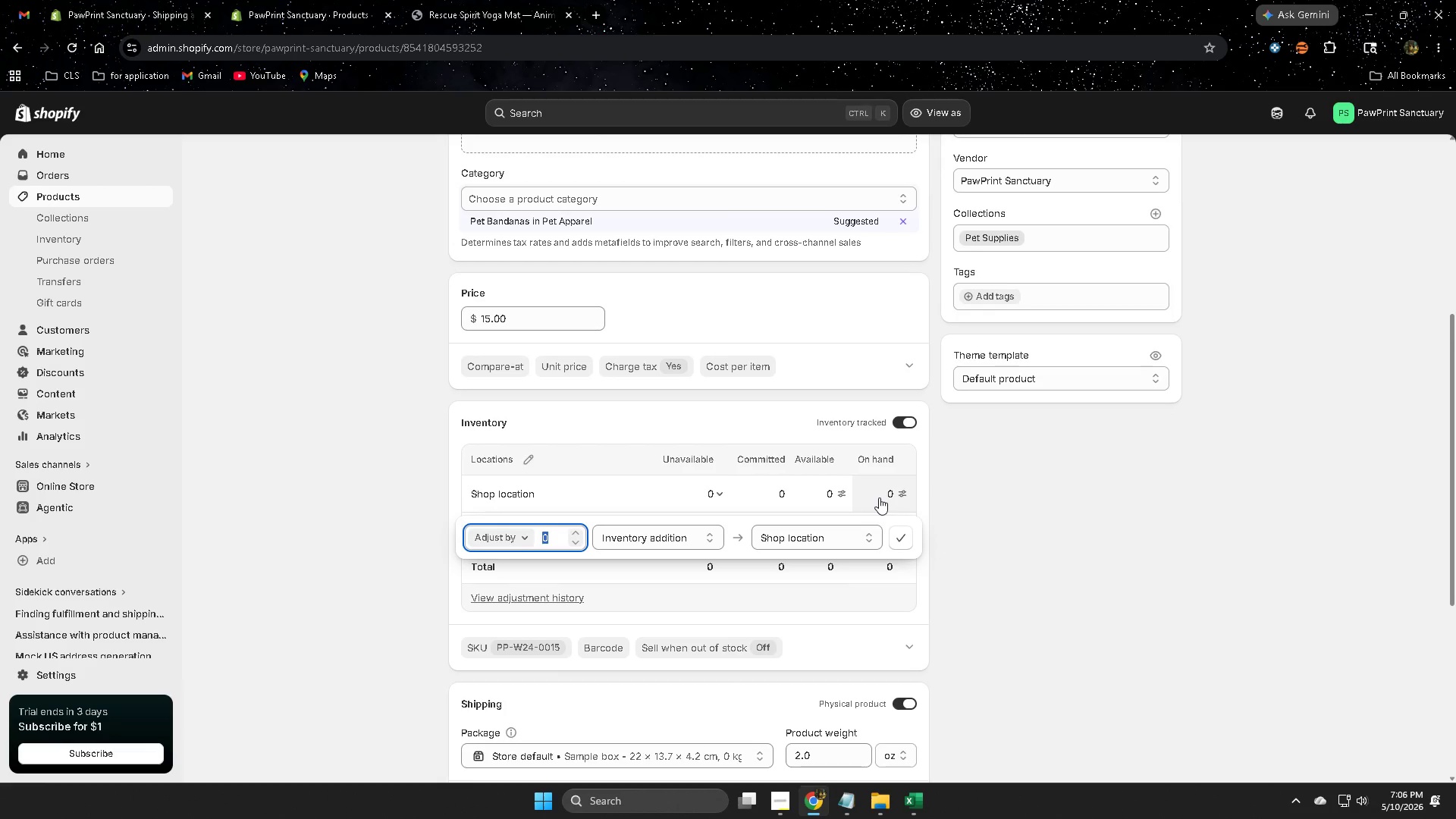 
key(Numpad2)
 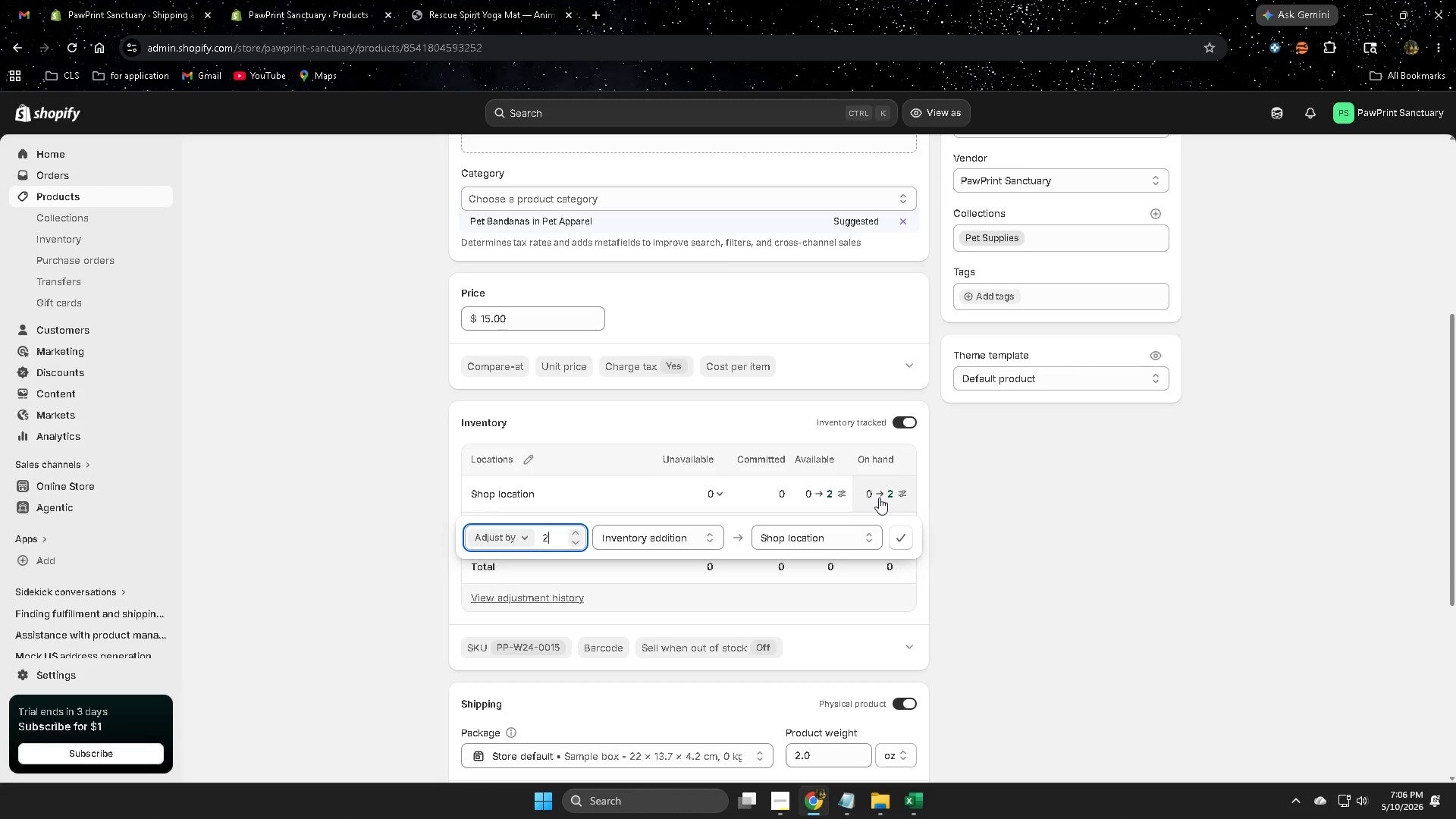 
key(Numpad5)
 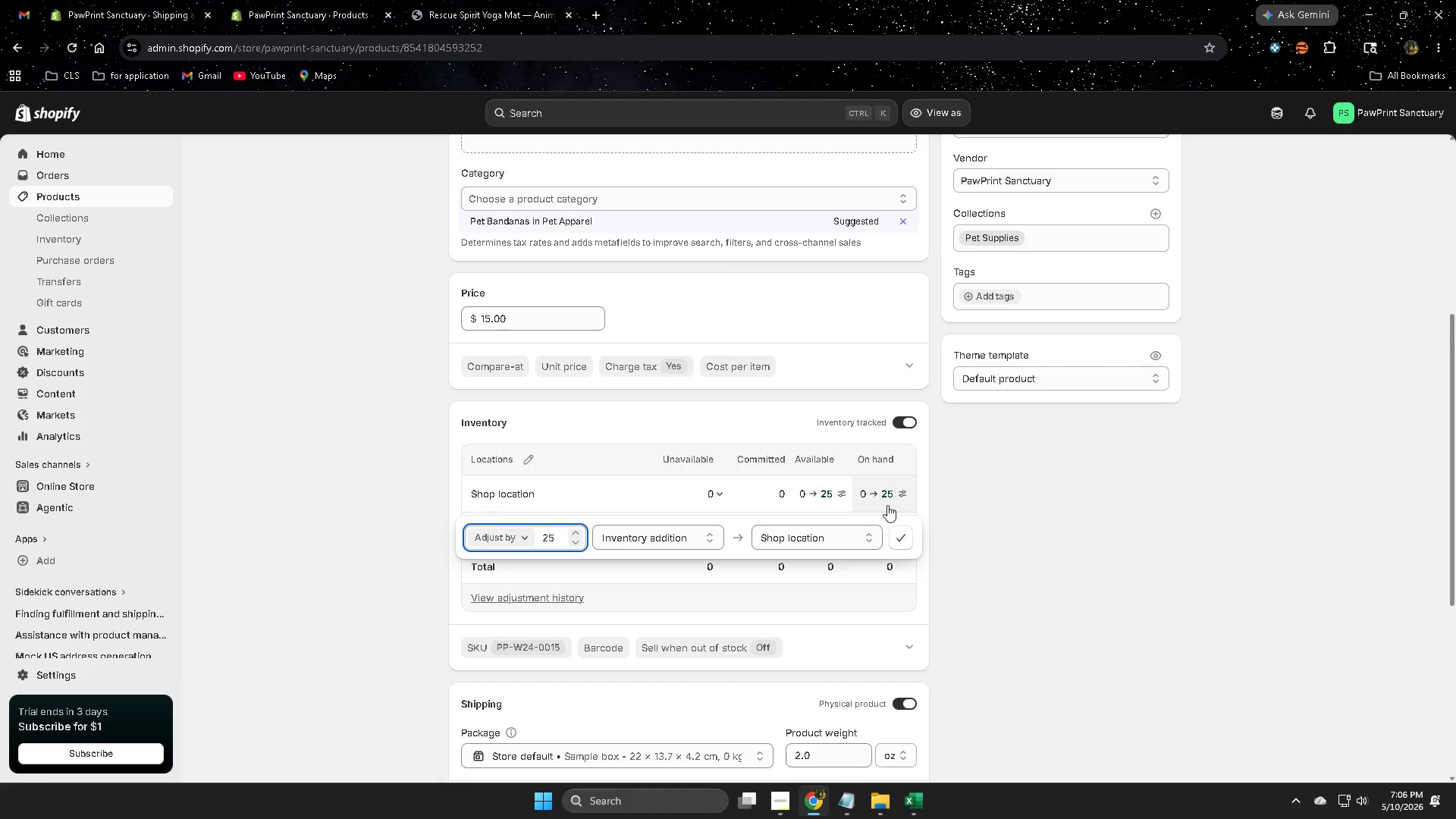 
left_click([903, 537])
 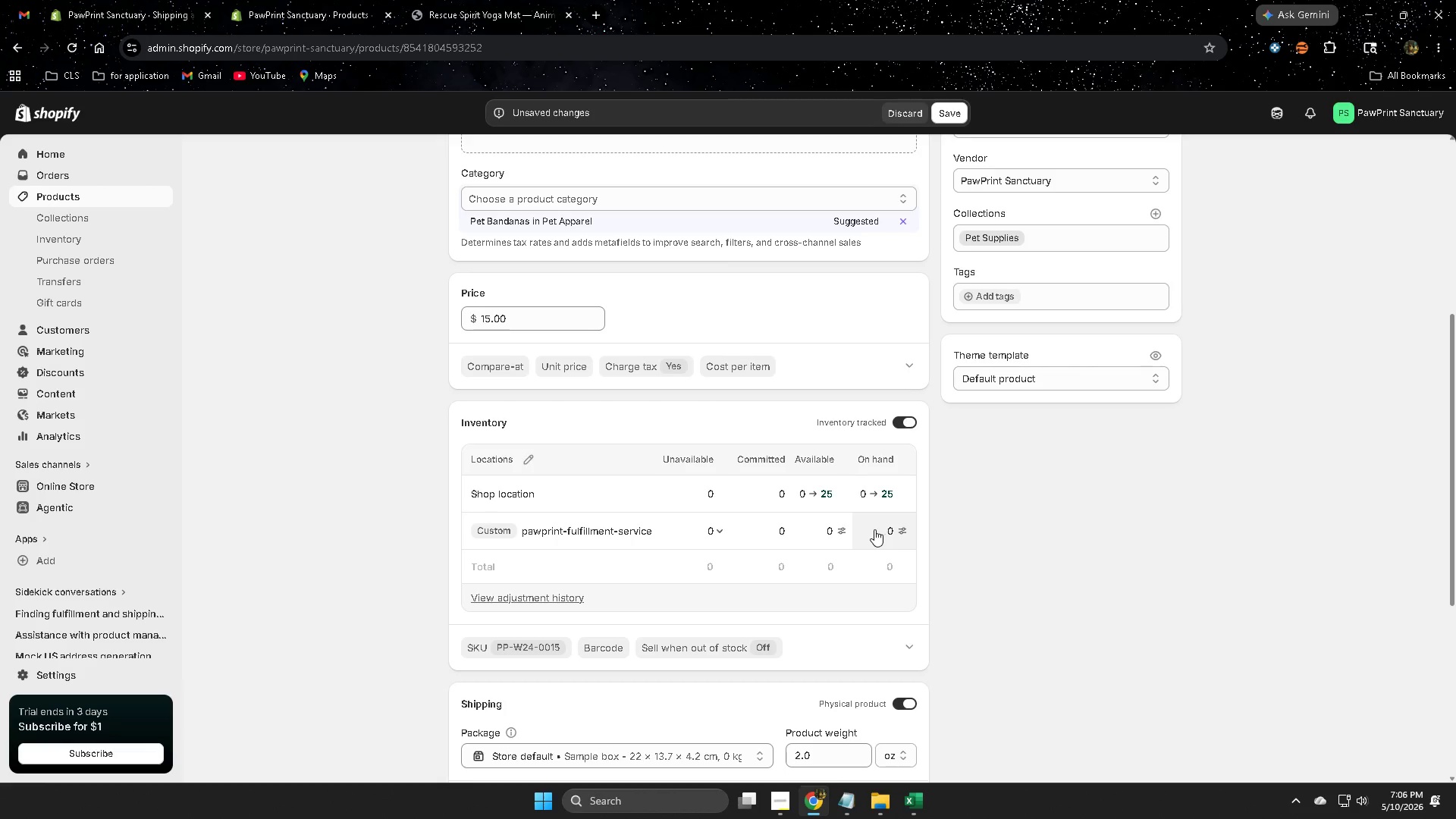 
left_click([842, 529])
 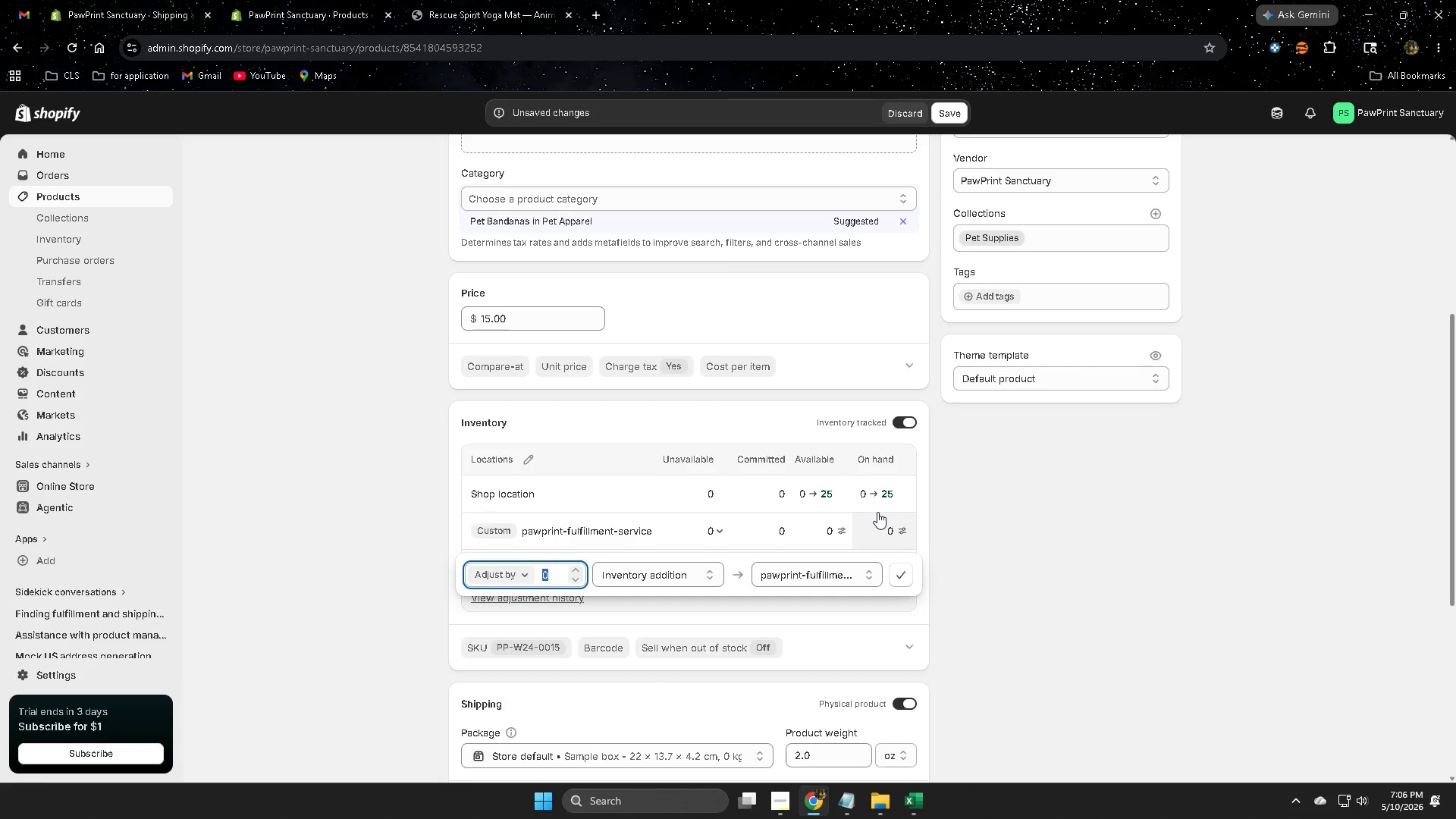 
key(Numpad3)
 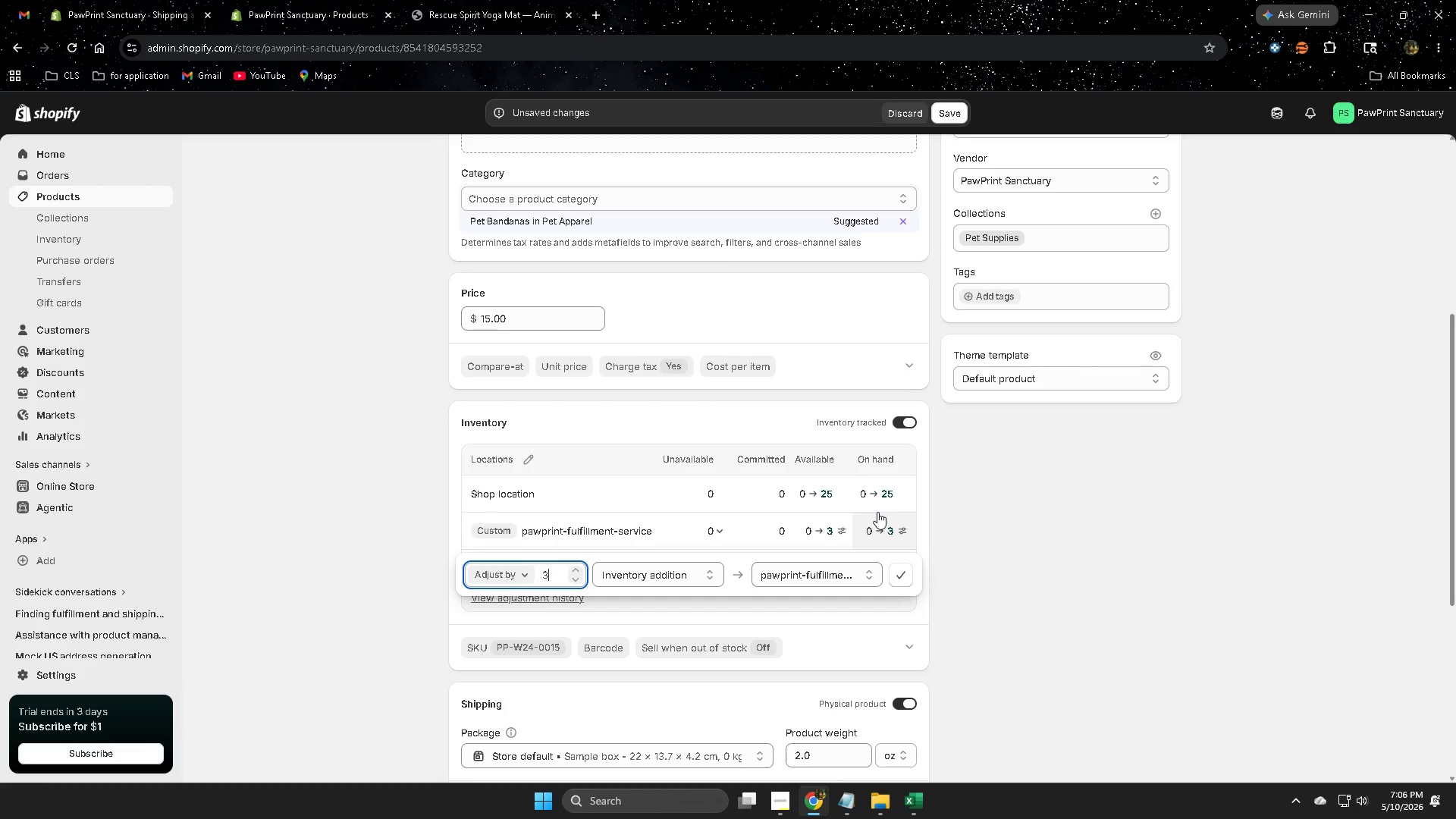 
key(Numpad0)
 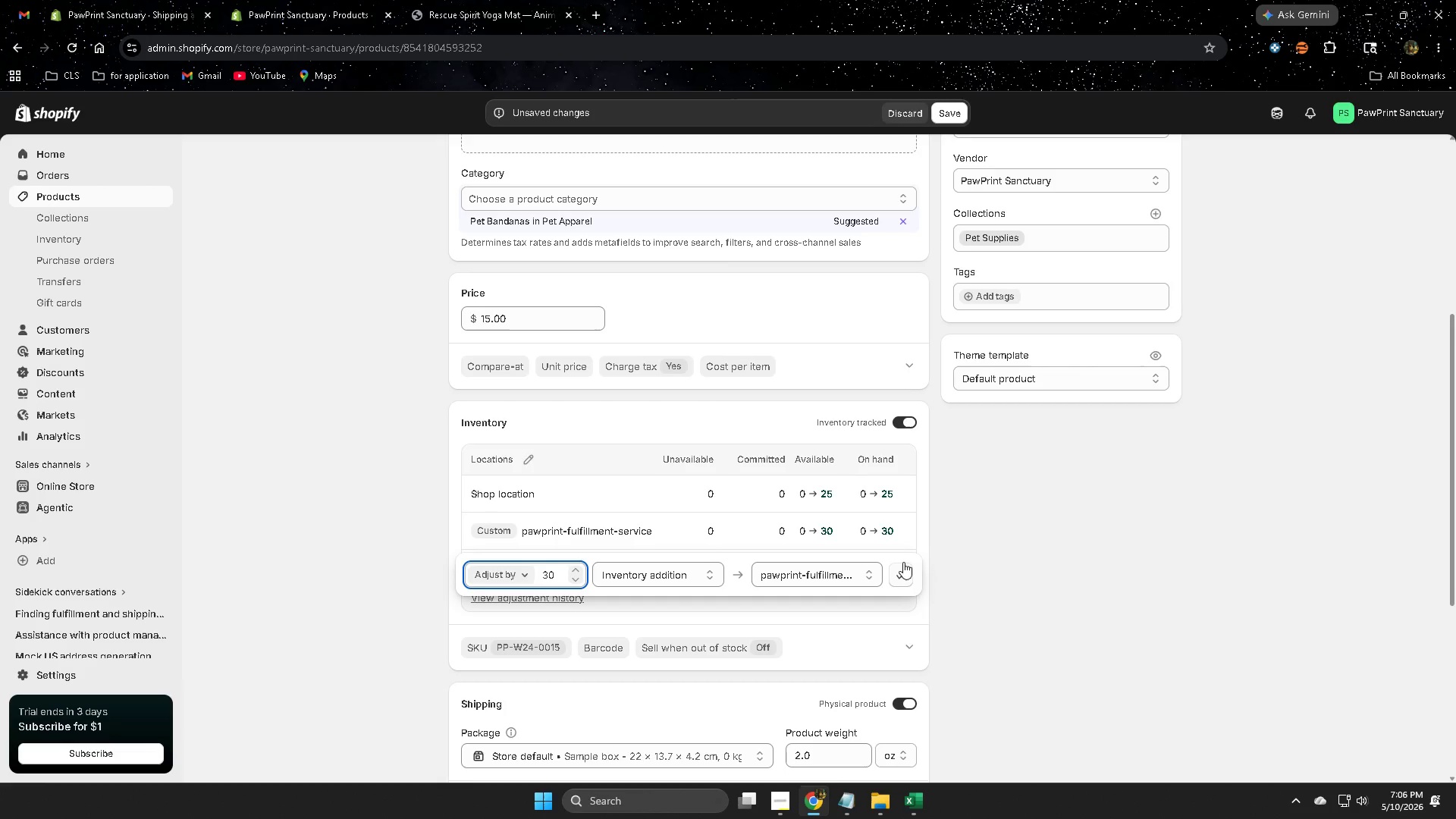 
left_click([899, 570])
 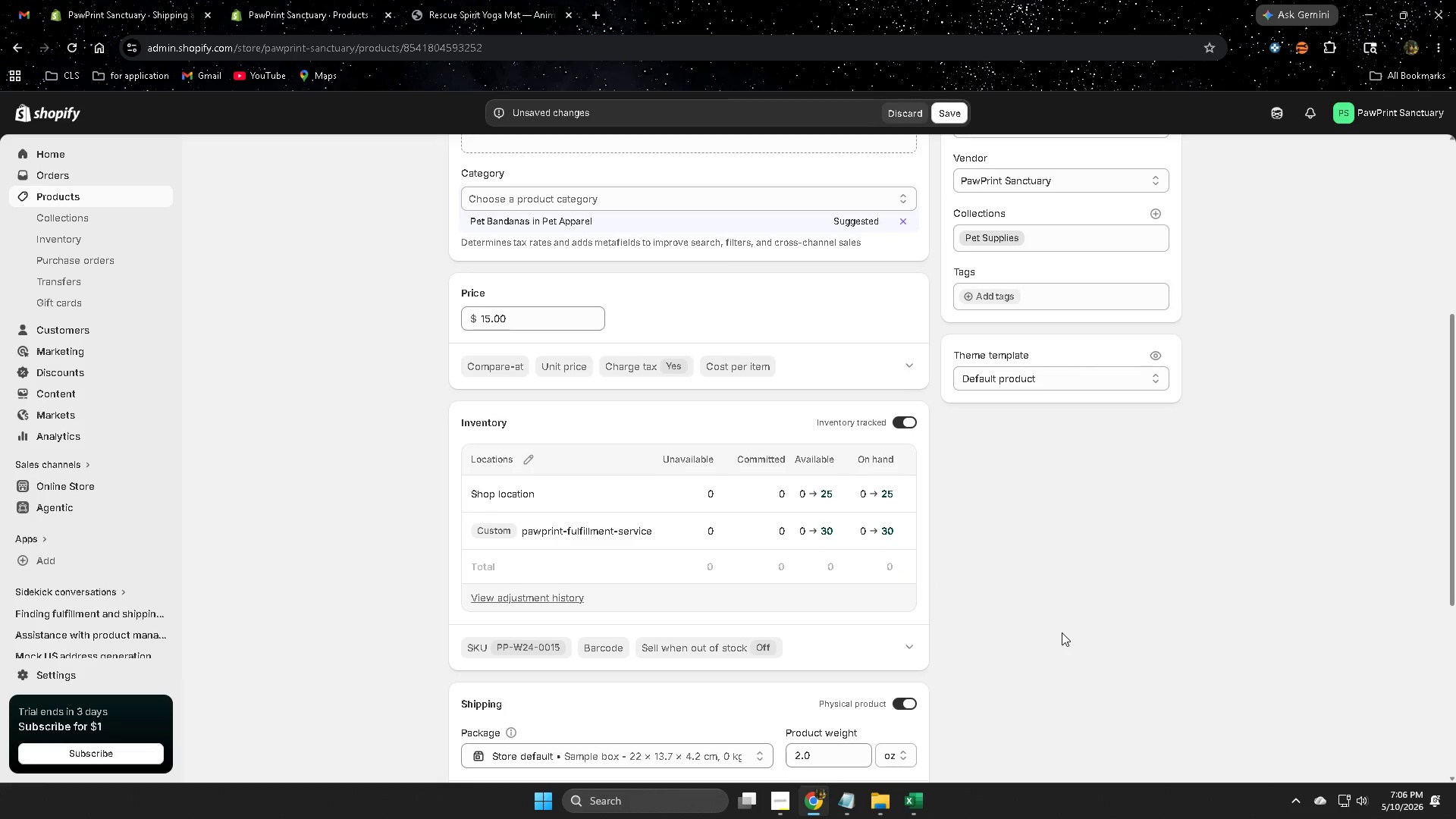 
scroll: coordinate [1068, 626], scroll_direction: down, amount: 2.0
 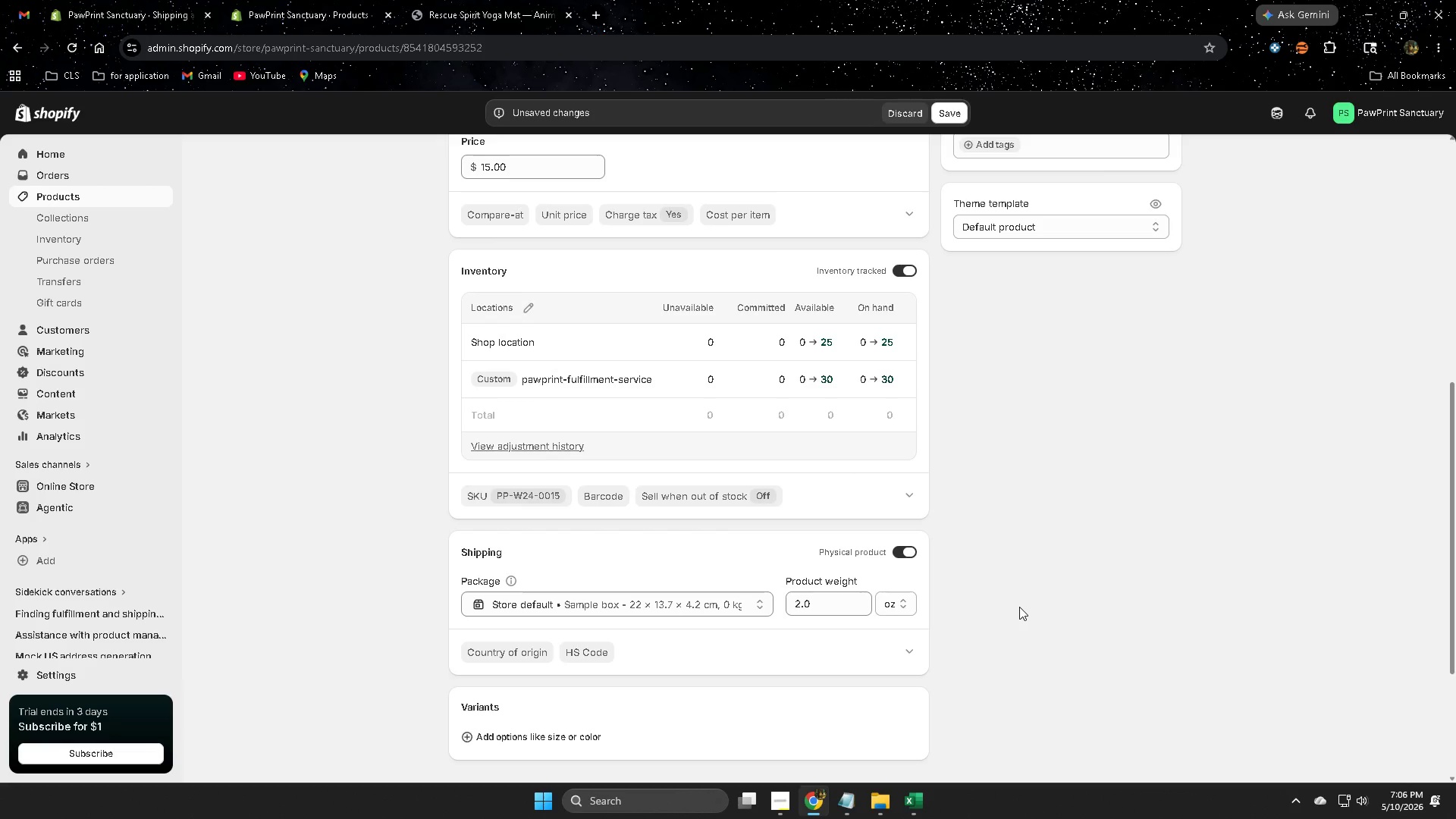 
scroll: coordinate [1020, 605], scroll_direction: up, amount: 3.0
 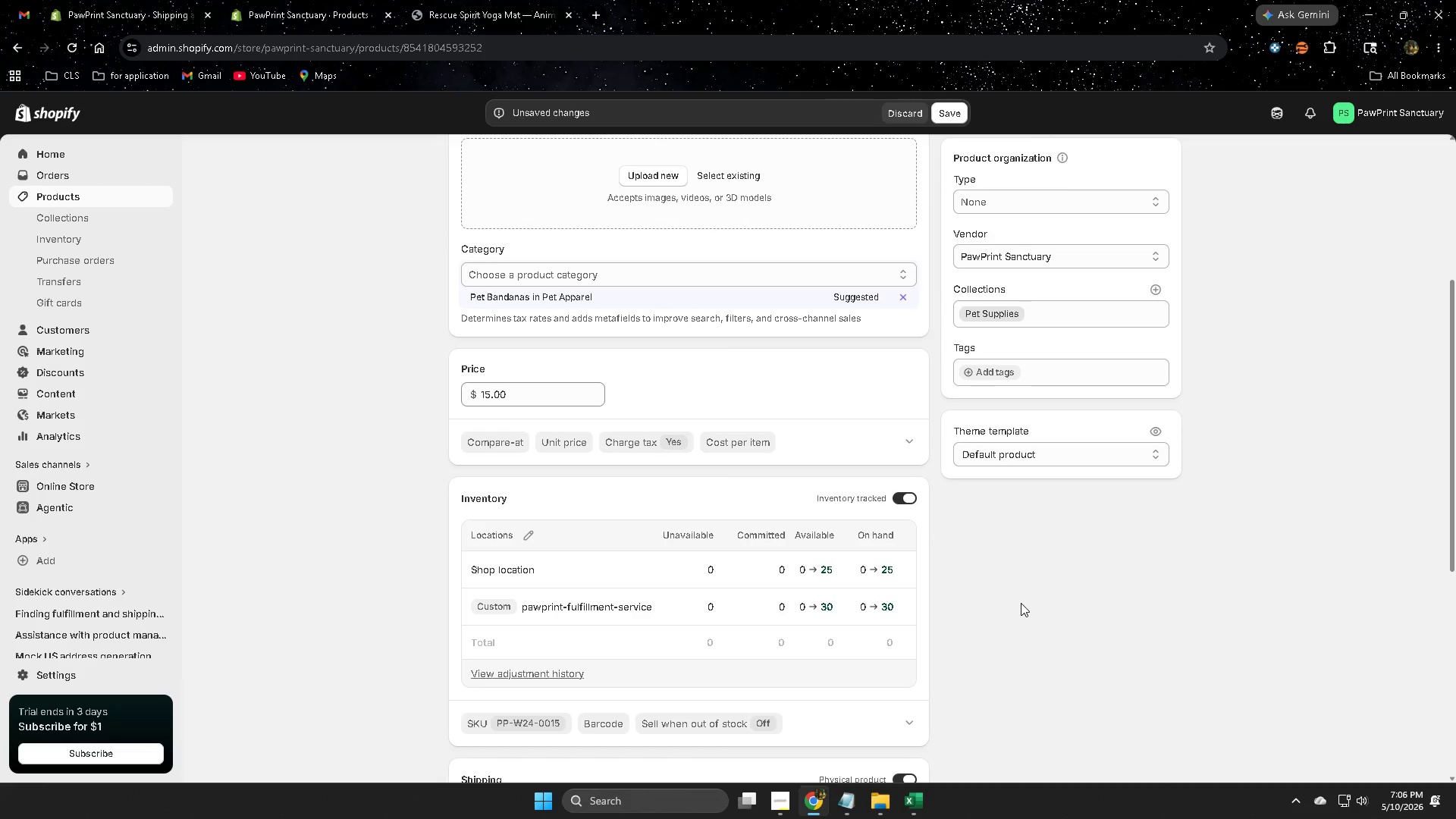 
scroll: coordinate [1021, 603], scroll_direction: down, amount: 3.0
 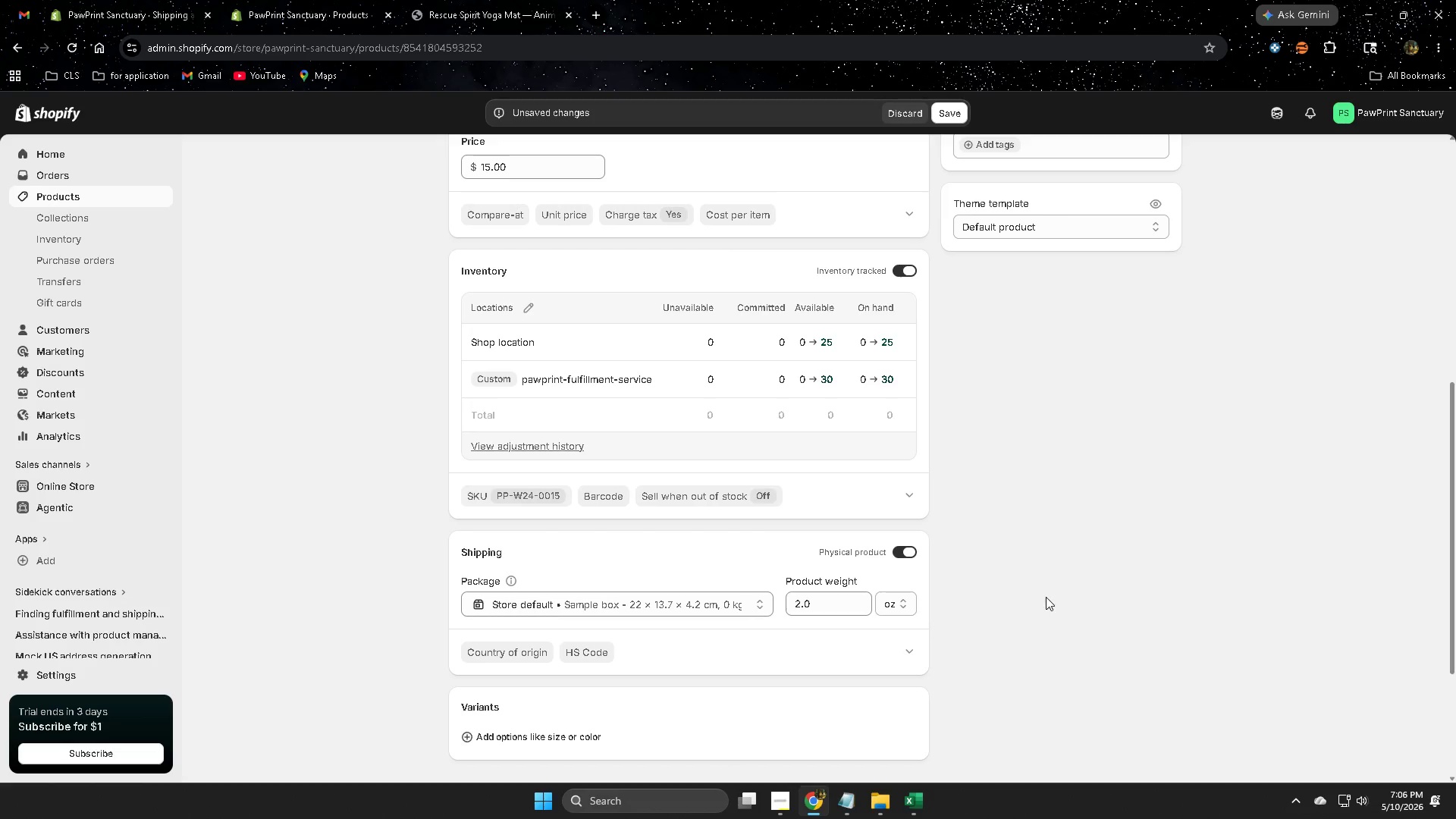 
left_click([1070, 591])
 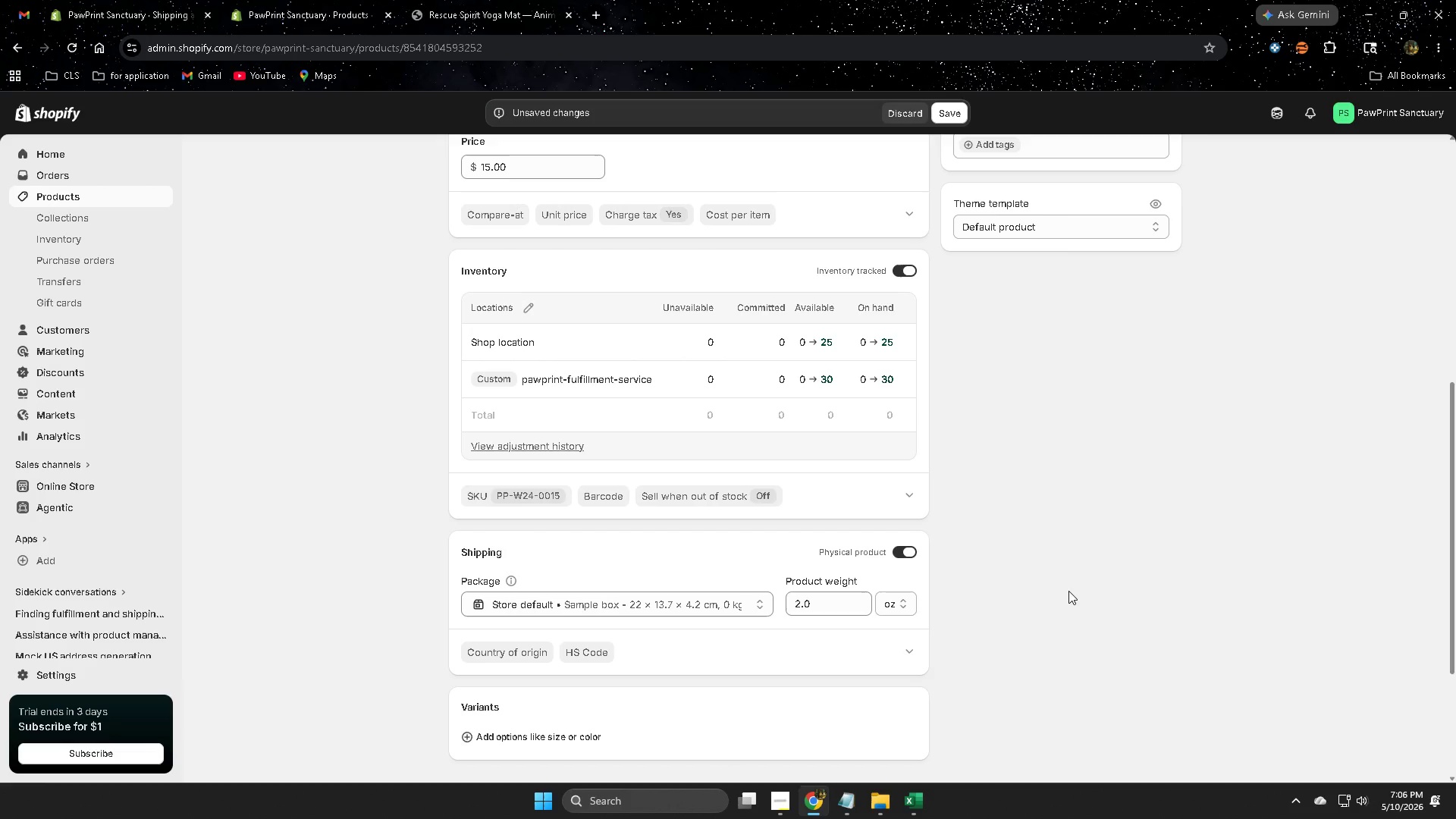 
scroll: coordinate [1070, 588], scroll_direction: up, amount: 11.0
 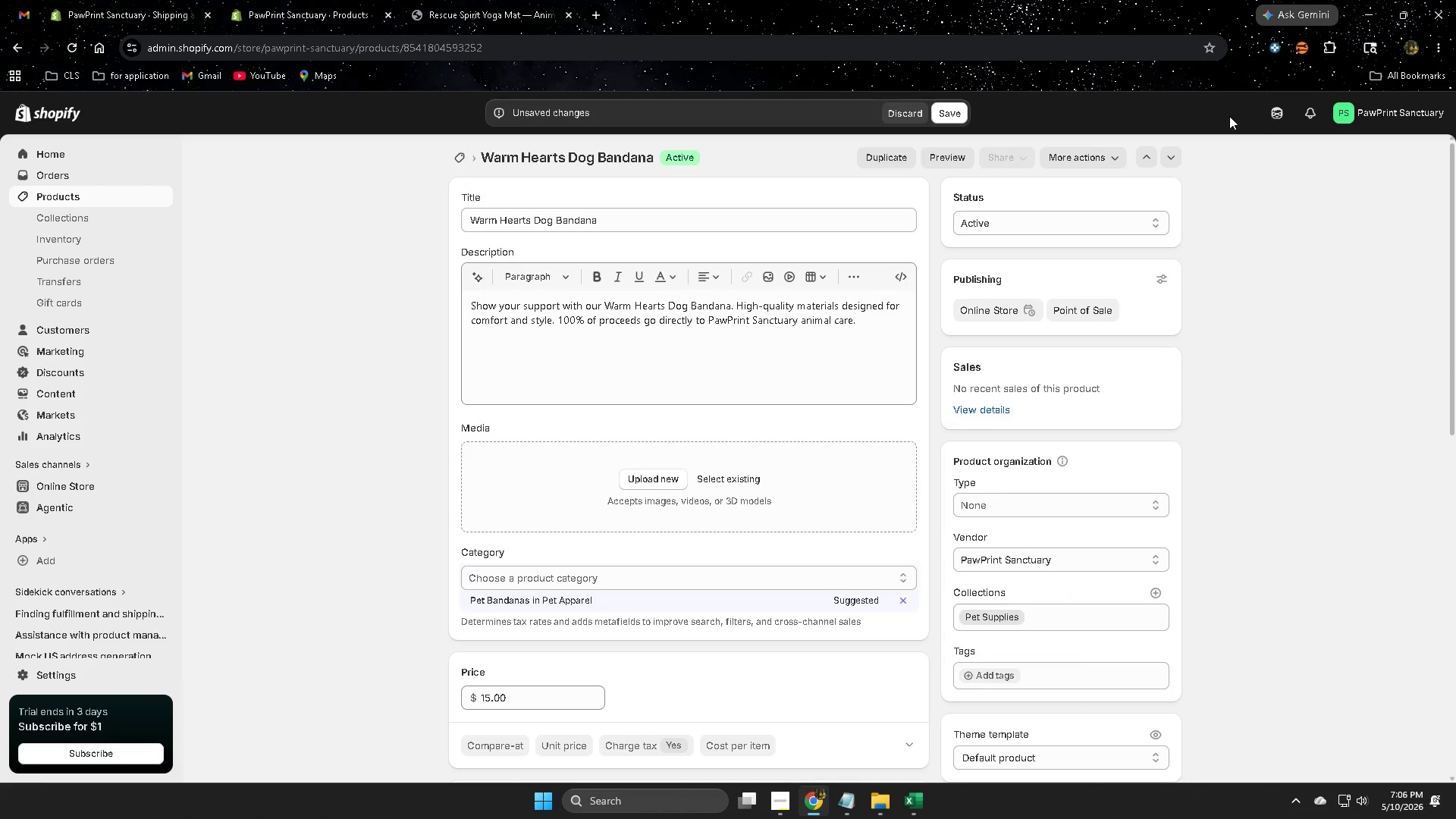 
left_click([1278, 118])
 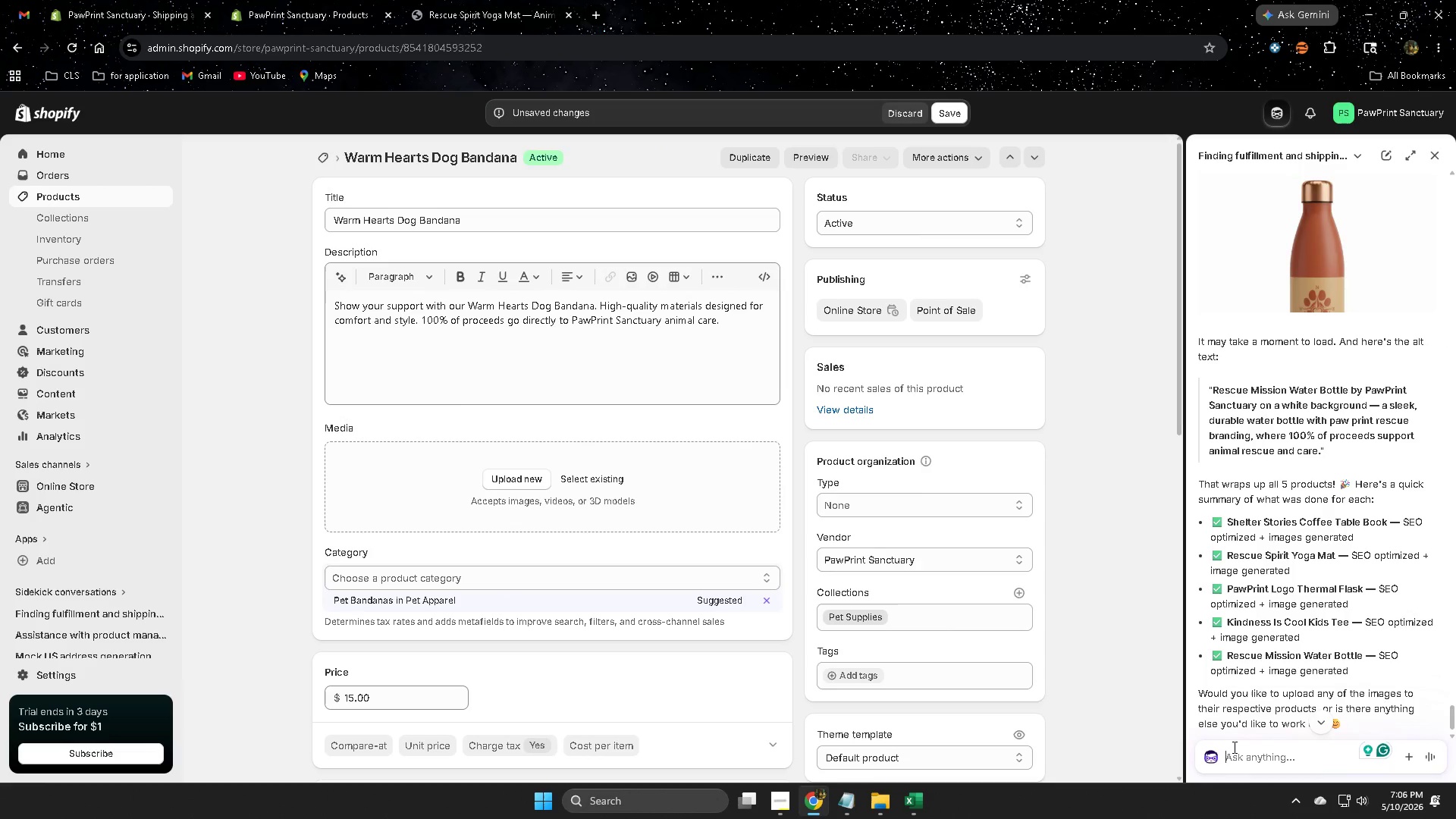 
left_click([1235, 759])
 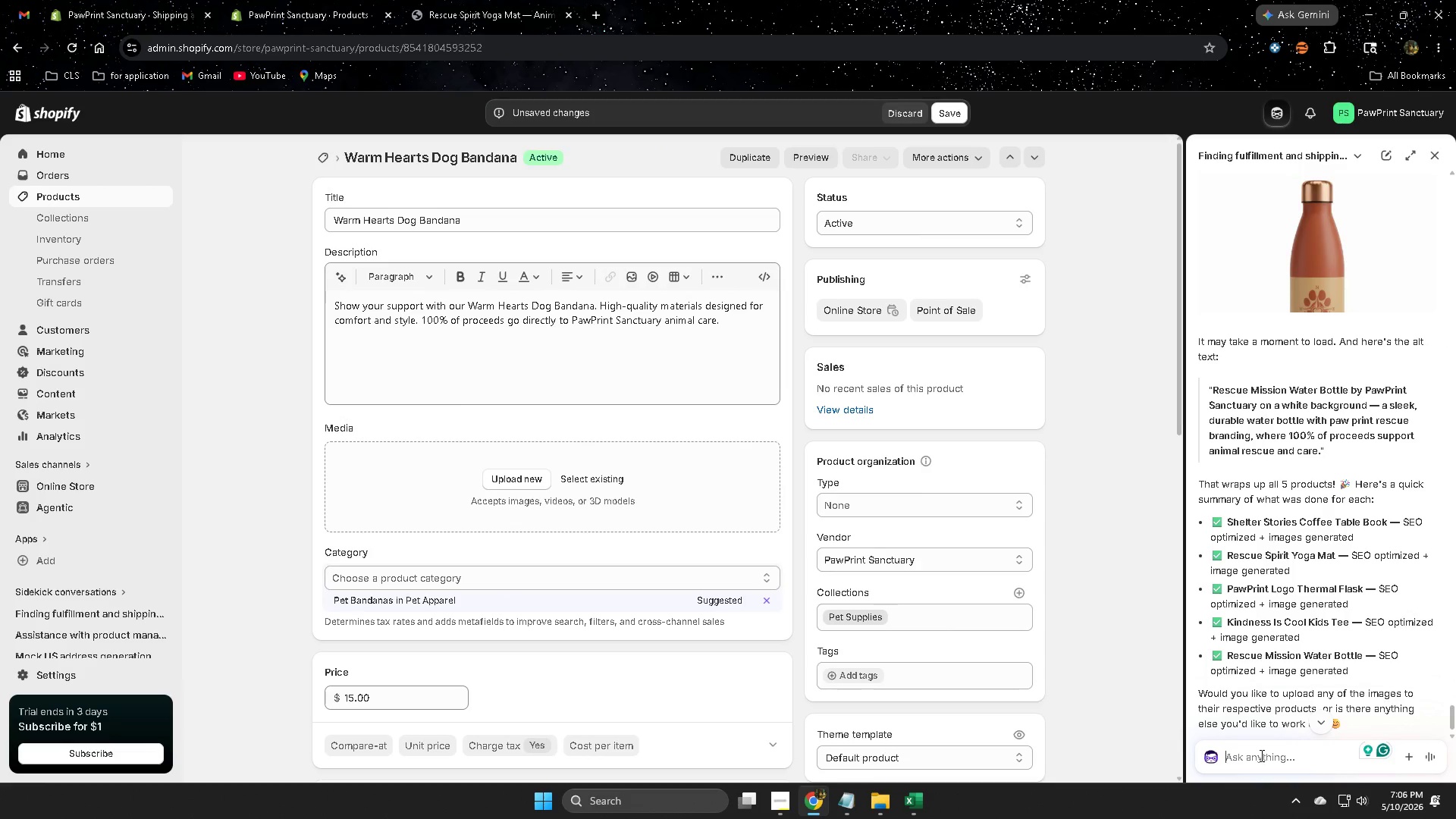 
type(next)
 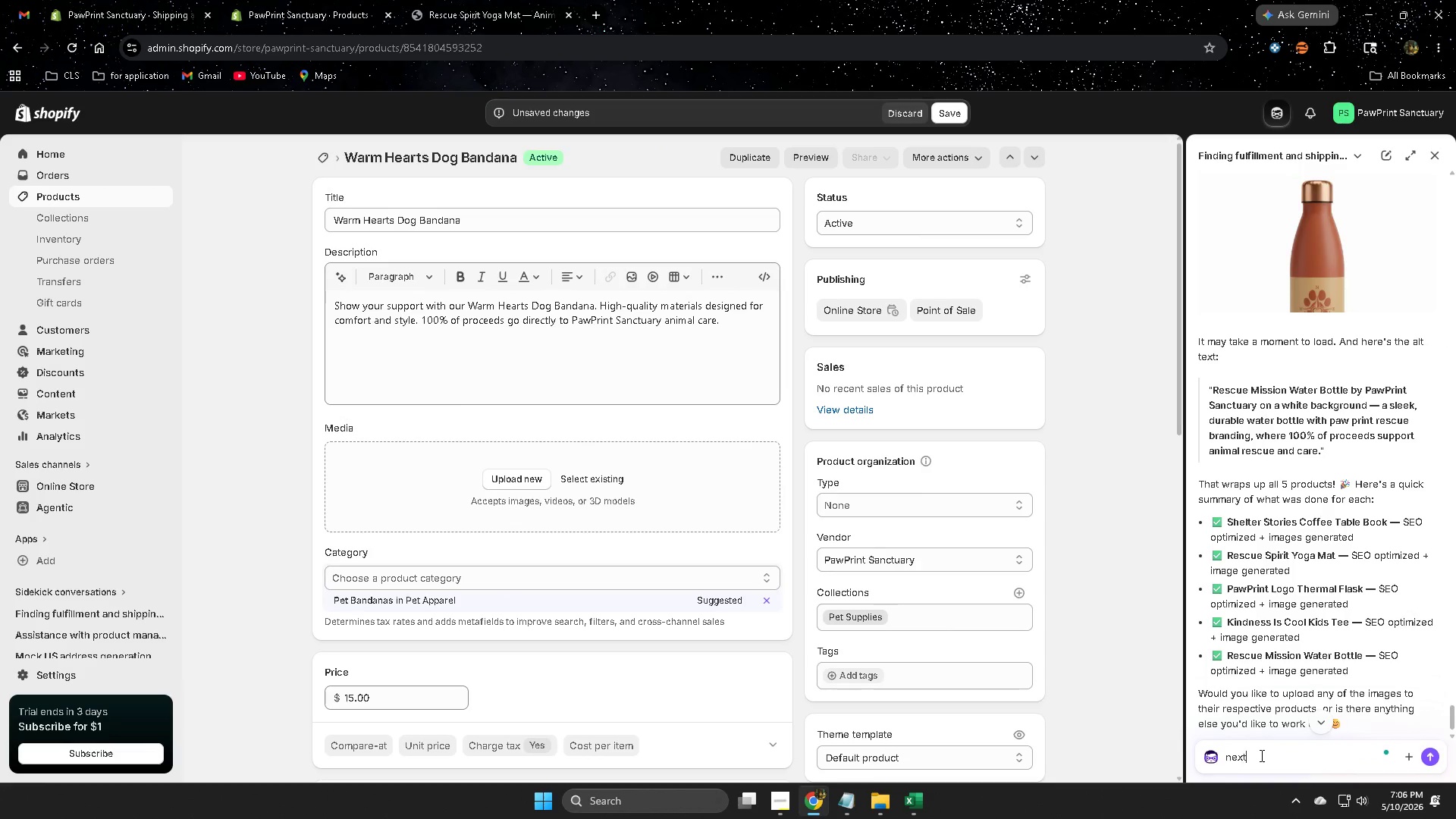 
key(Enter)
 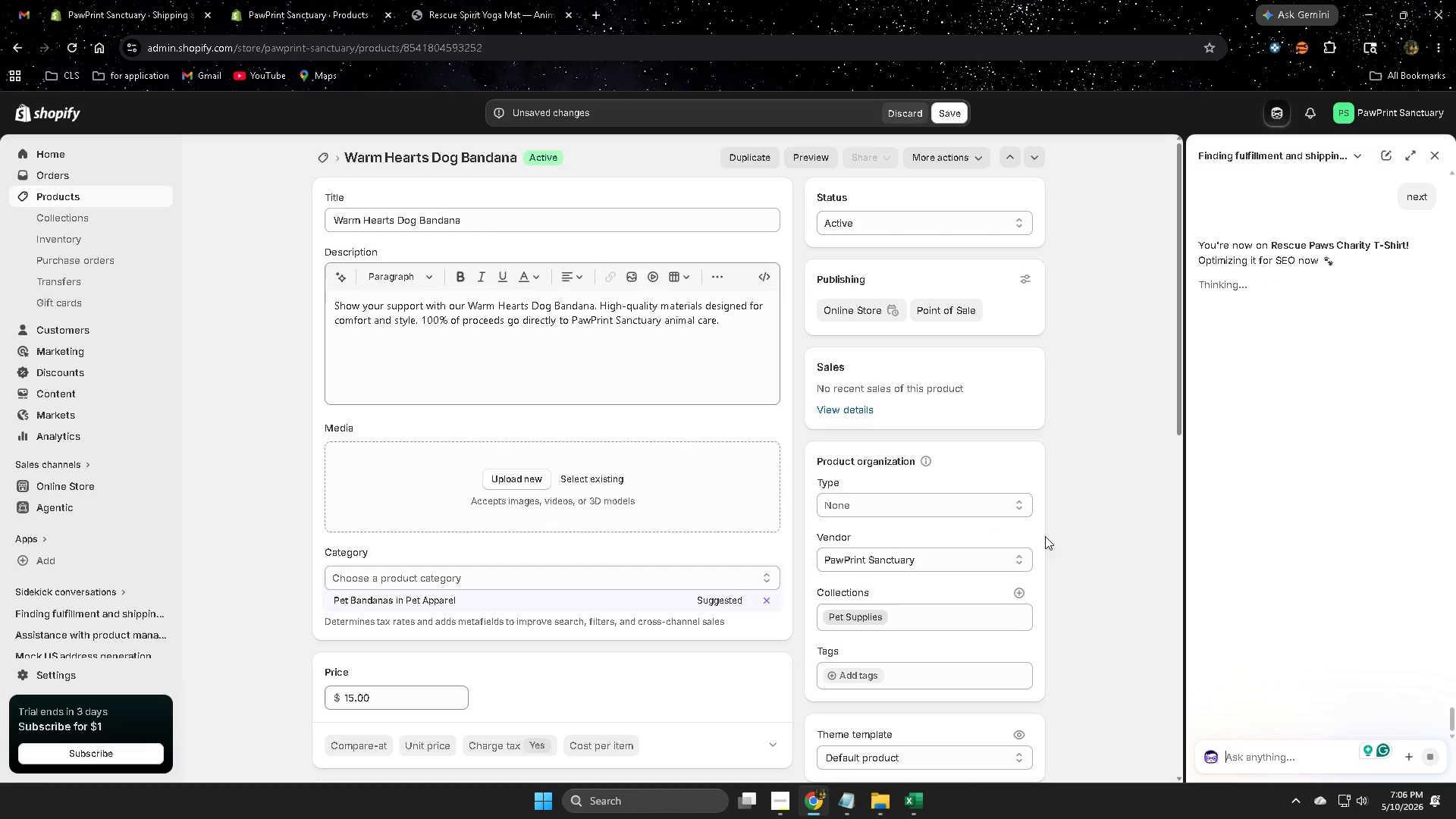 
wait(16.8)
 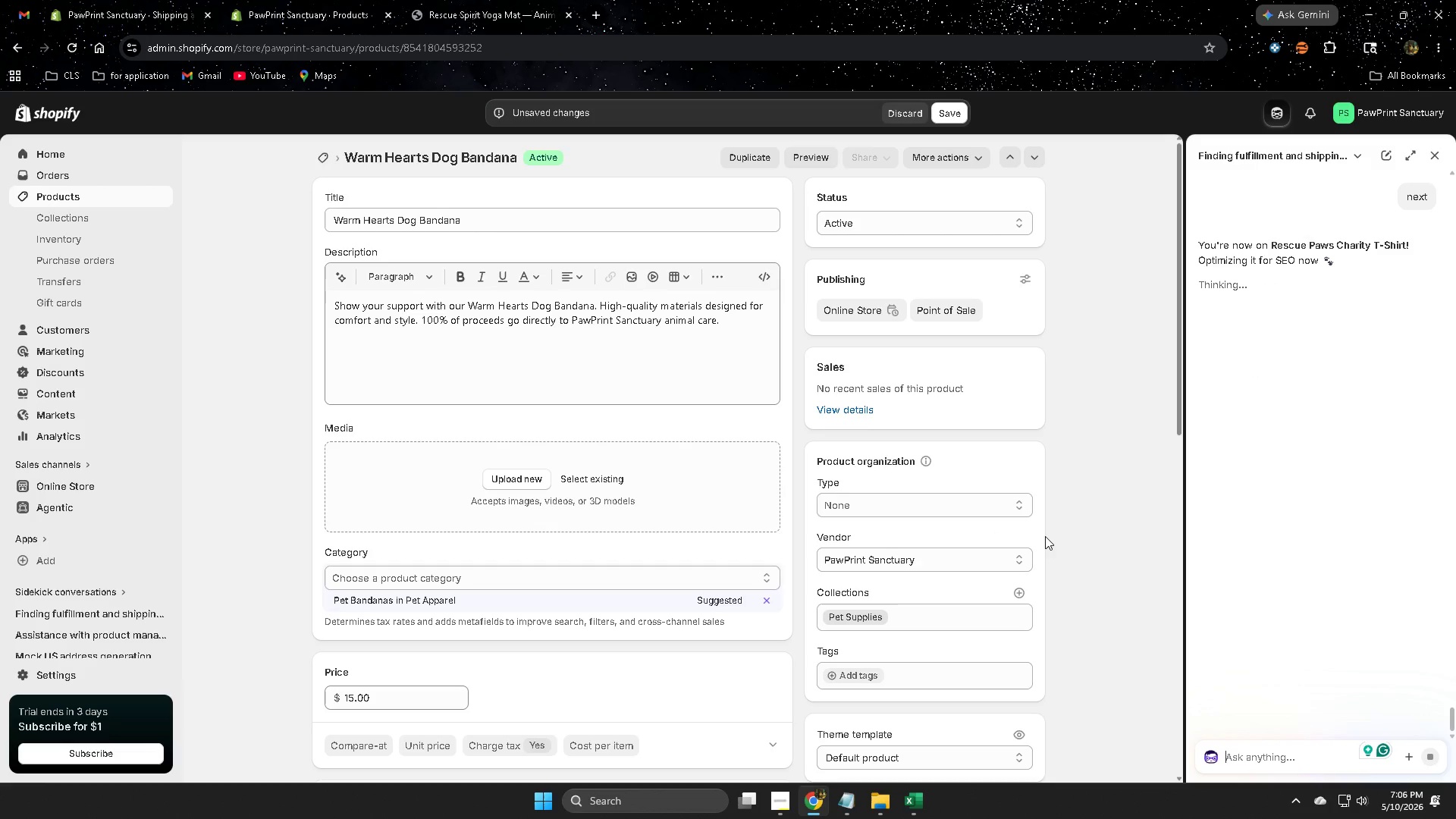 
left_click([922, 804])
 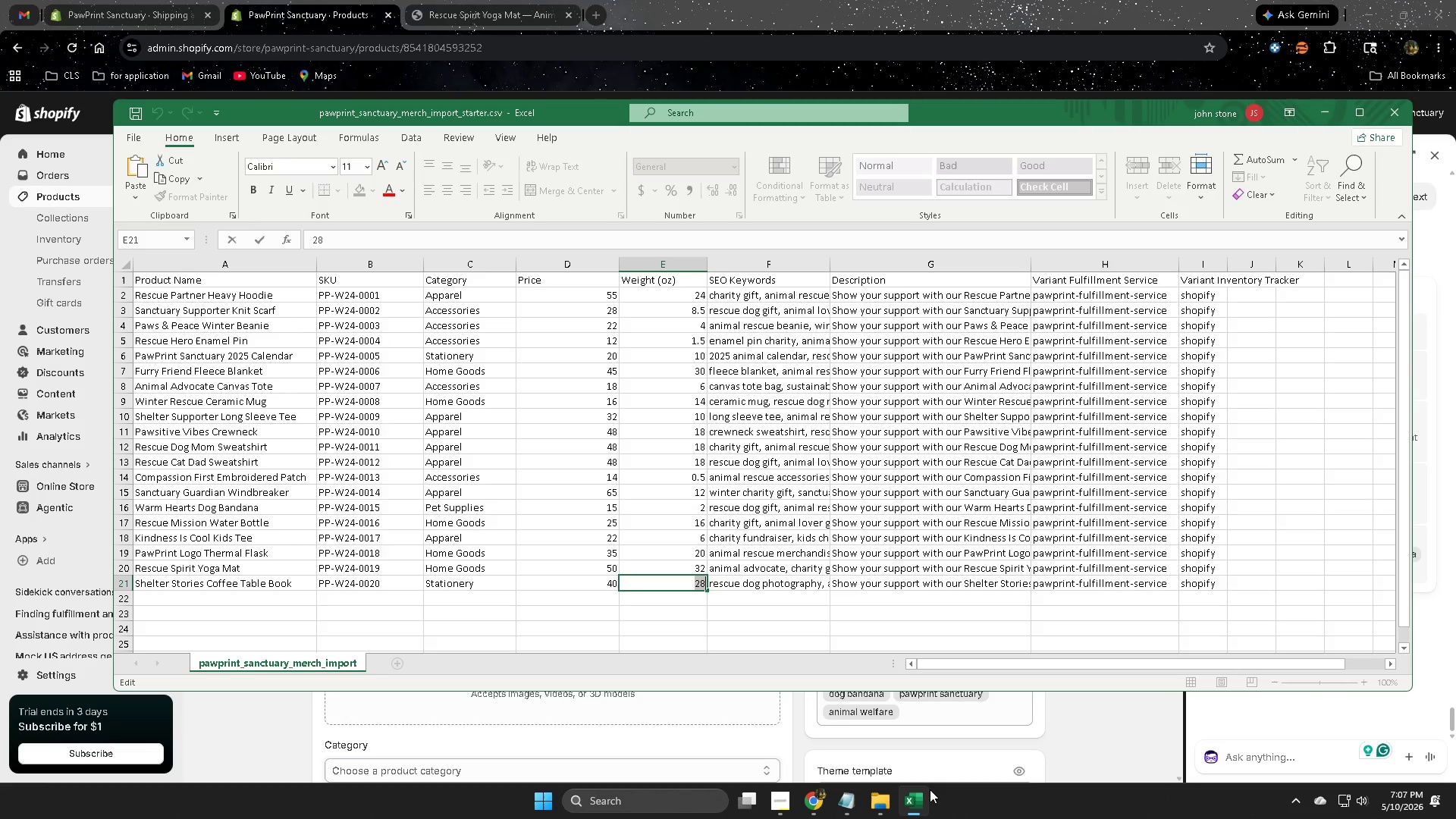 
wait(55.97)
 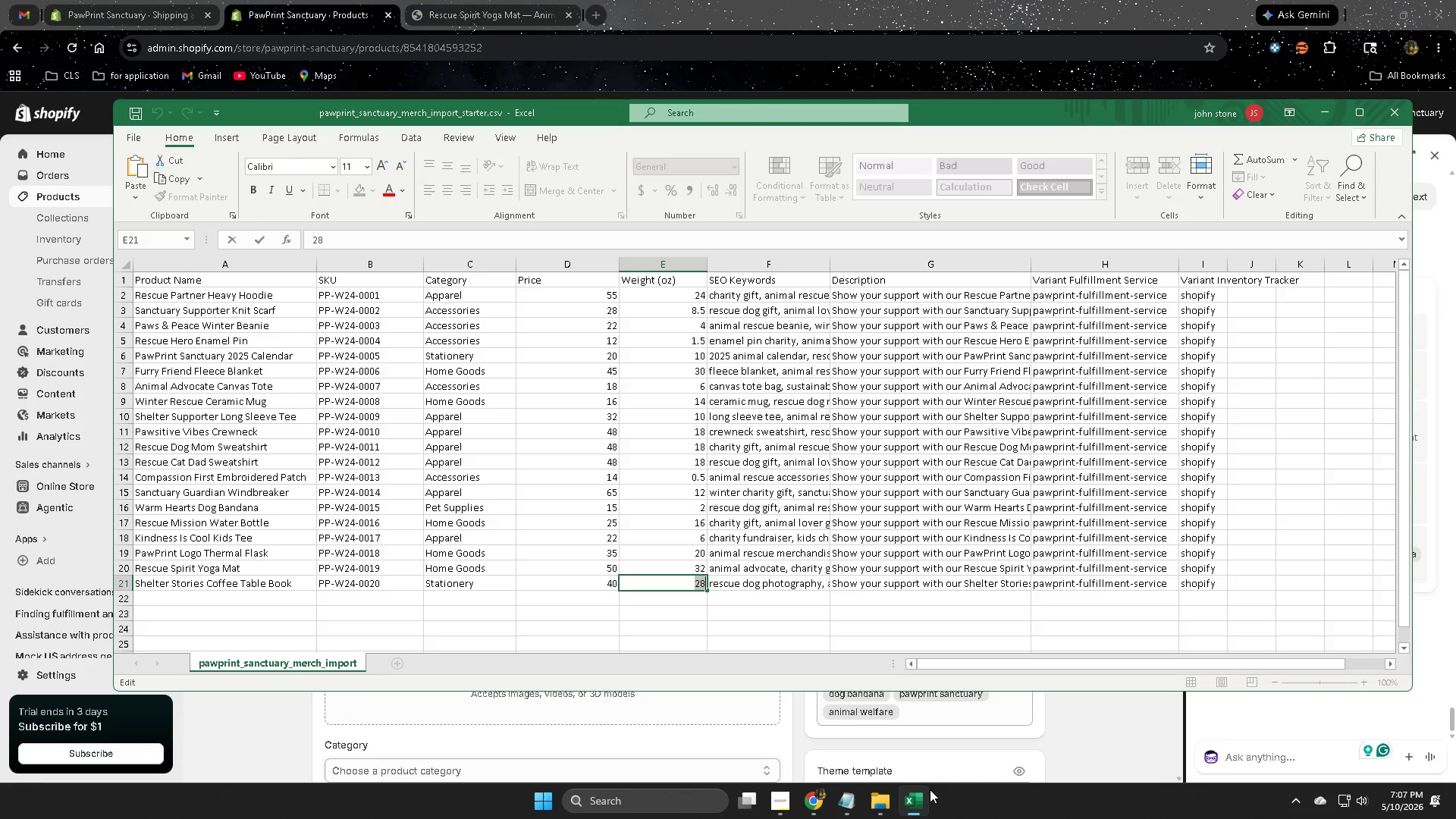 
left_click([783, 0])
 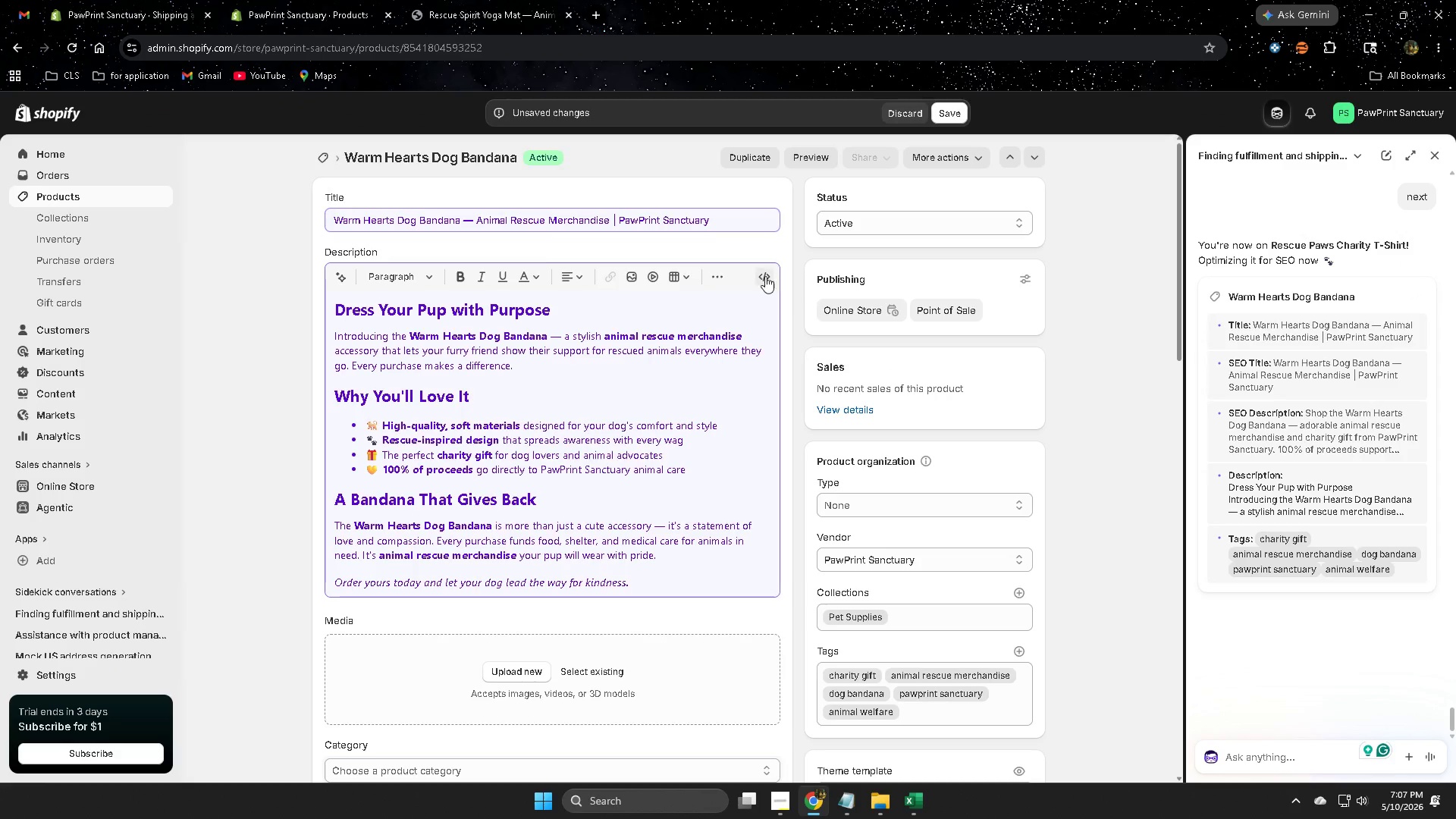 
left_click_drag(start_coordinate=[552, 311], to_coordinate=[337, 311])
 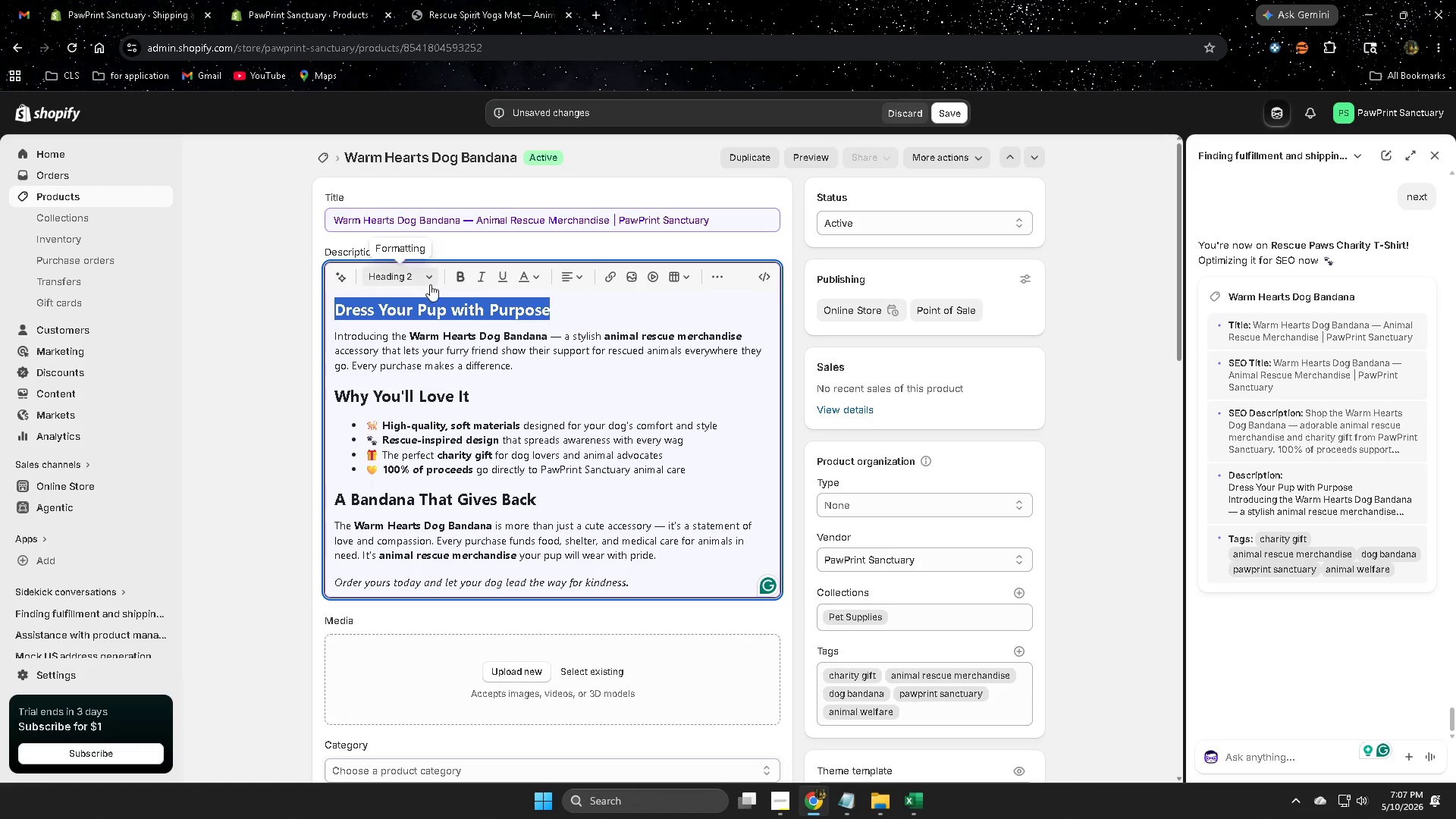 
left_click([431, 279])
 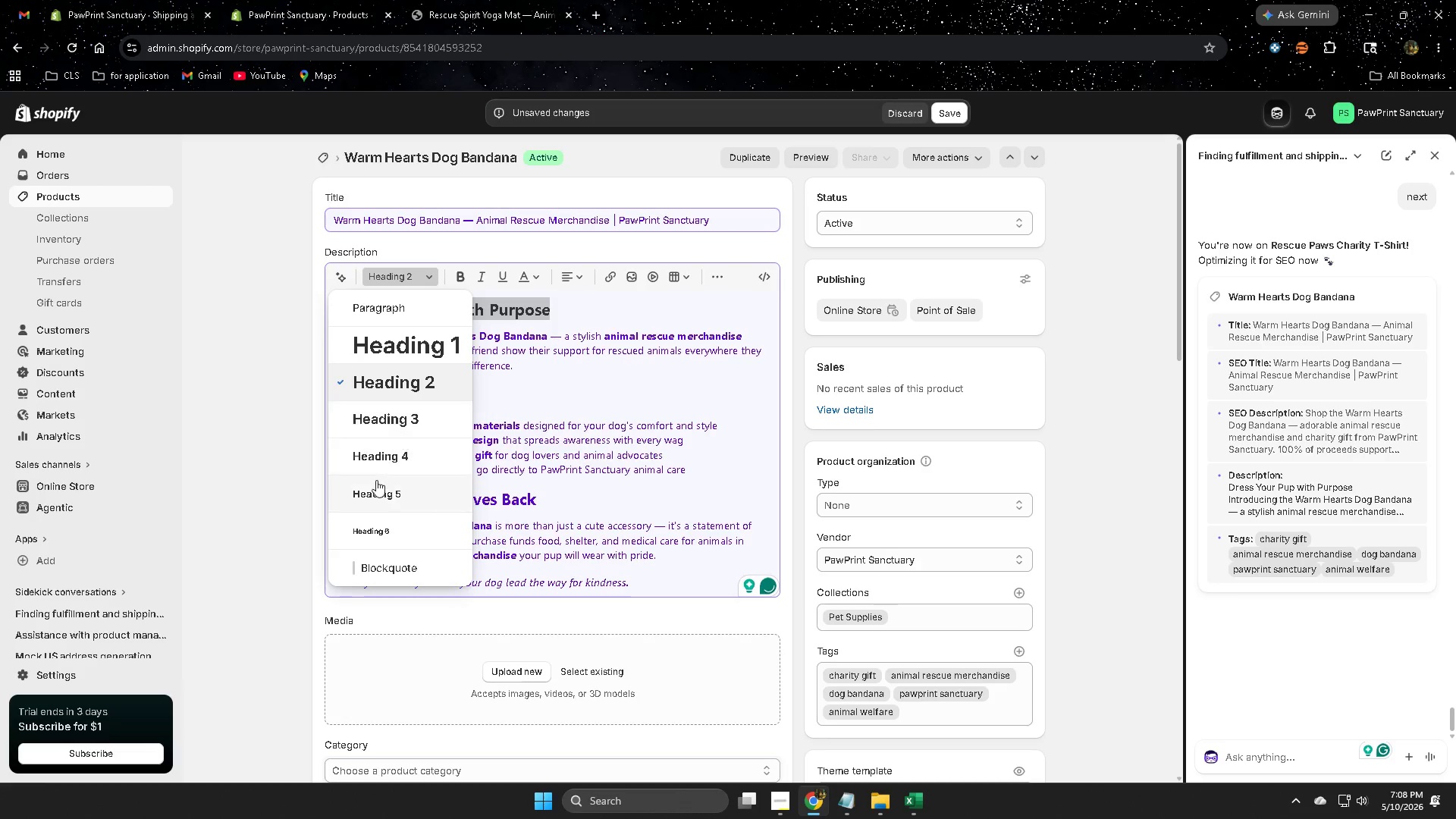 
left_click([396, 460])
 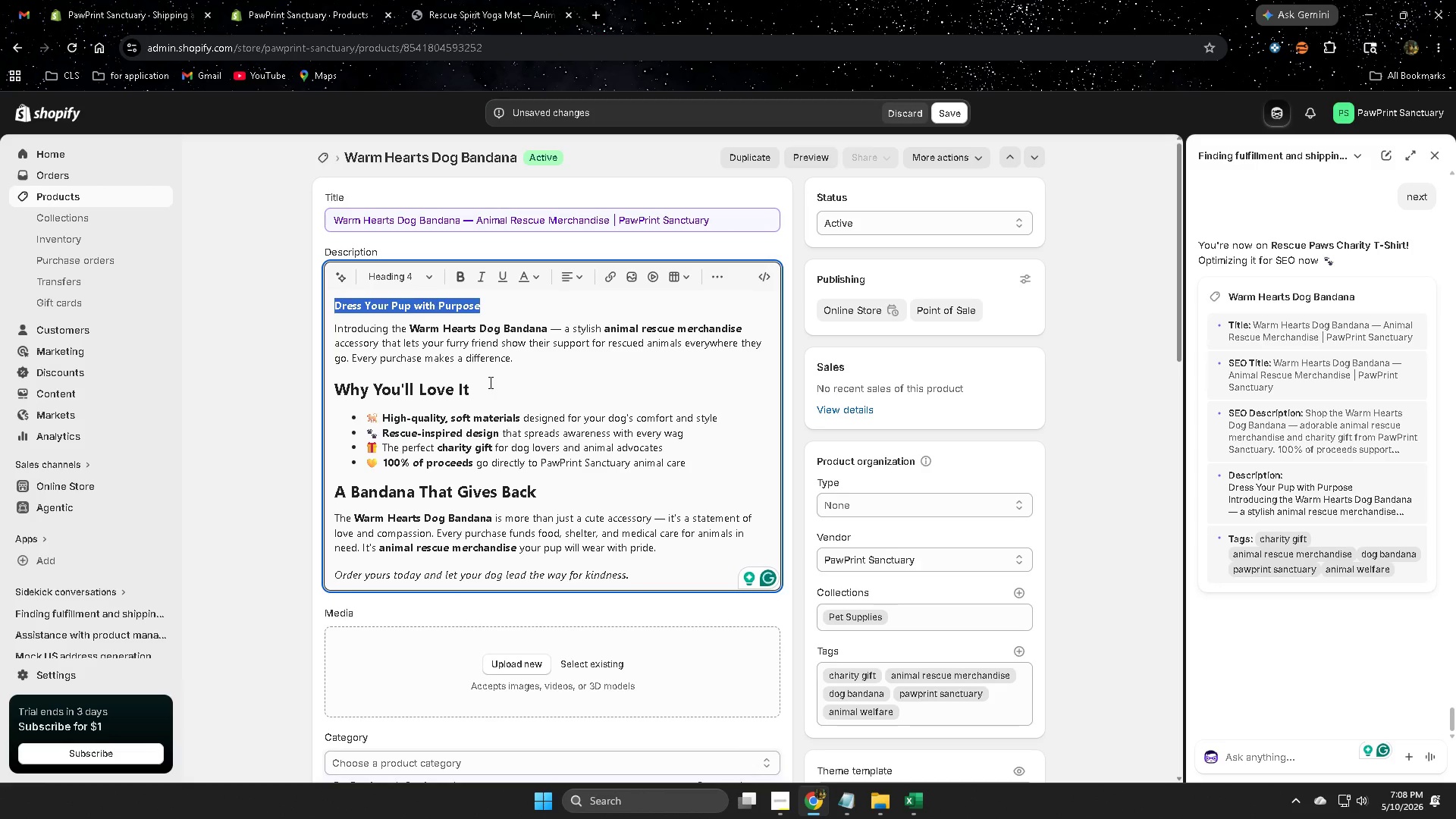 
left_click([478, 389])
 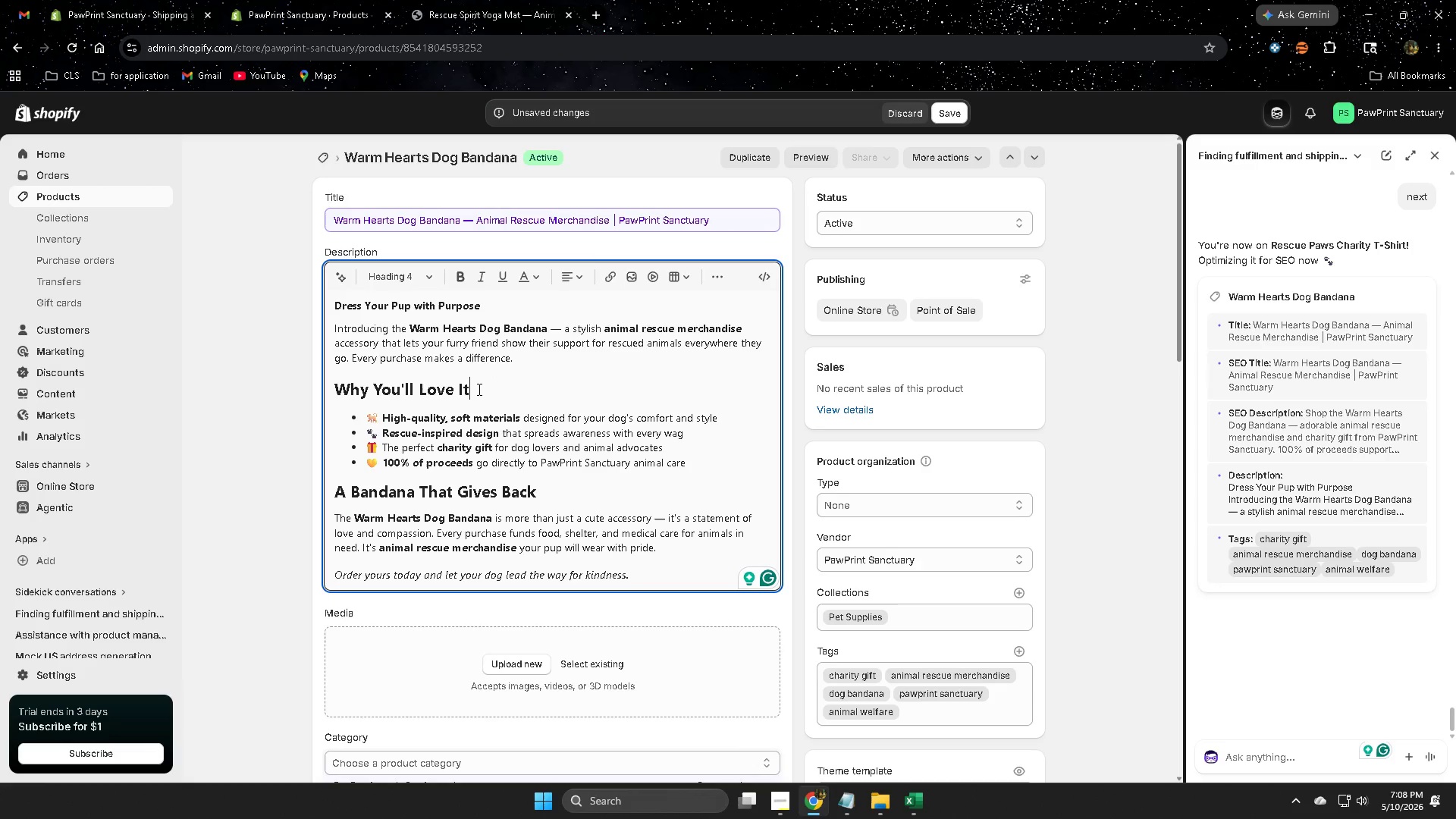 
left_click_drag(start_coordinate=[478, 389], to_coordinate=[347, 378])
 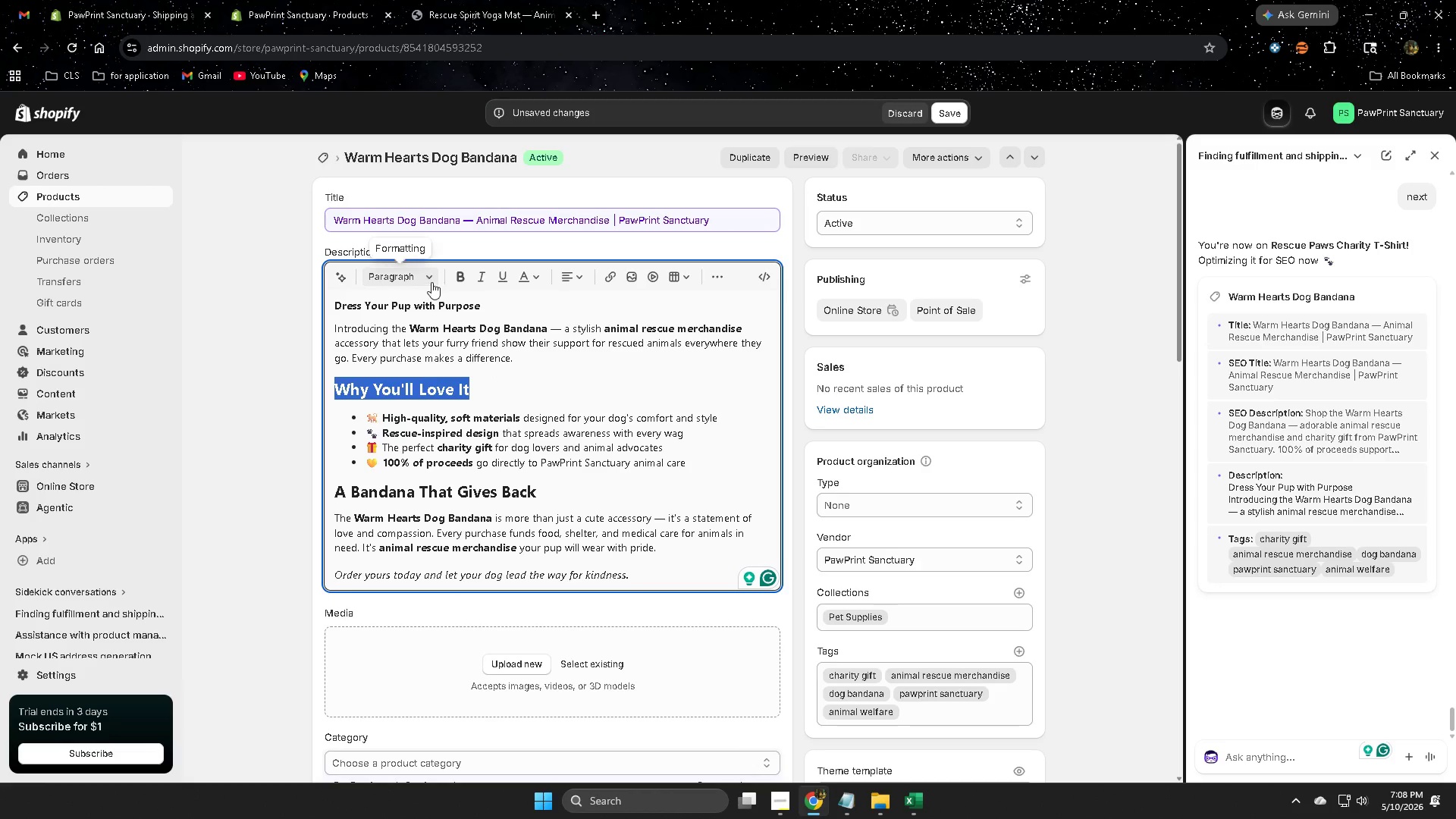 
left_click([431, 279])
 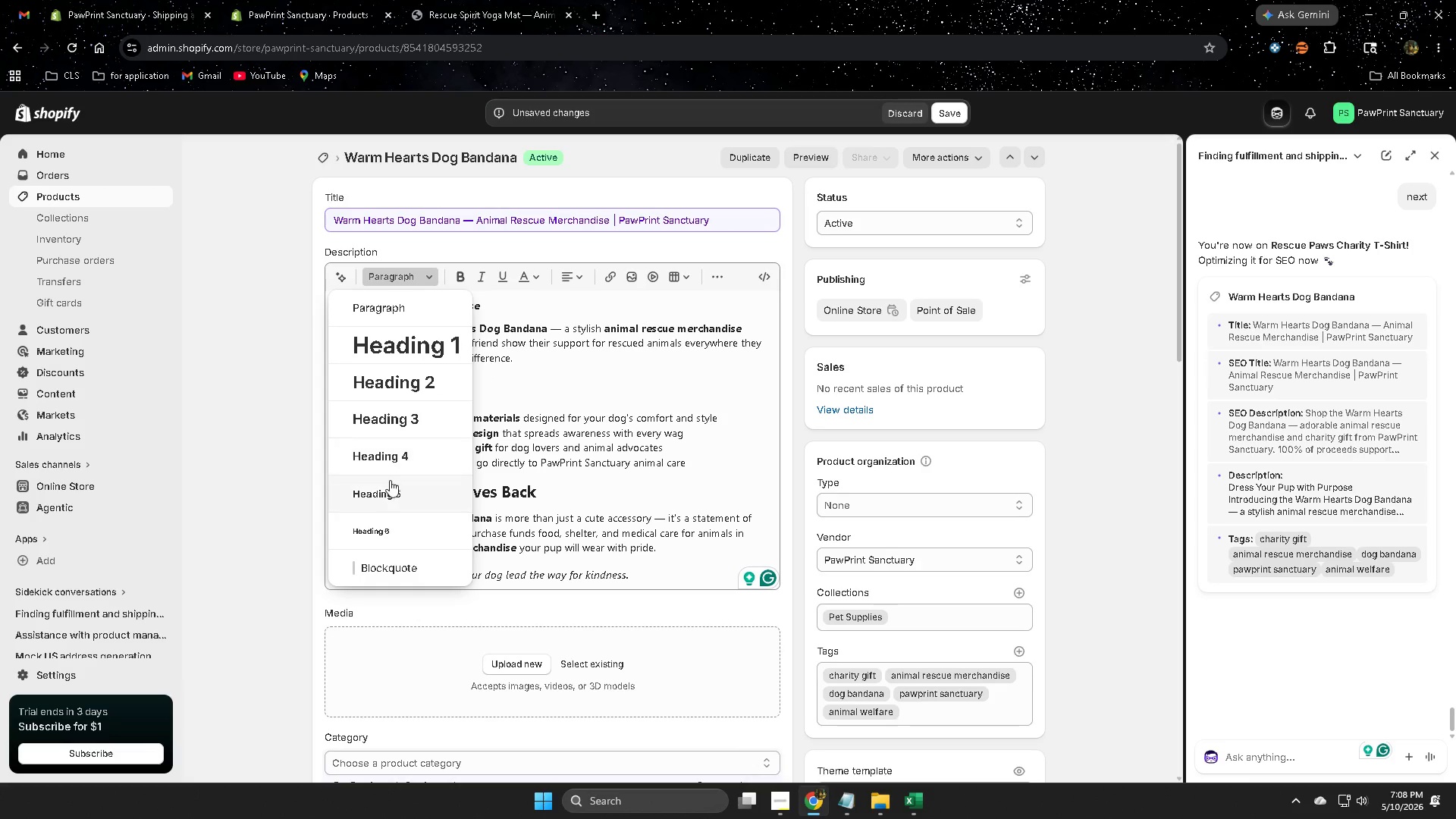 
left_click([389, 451])
 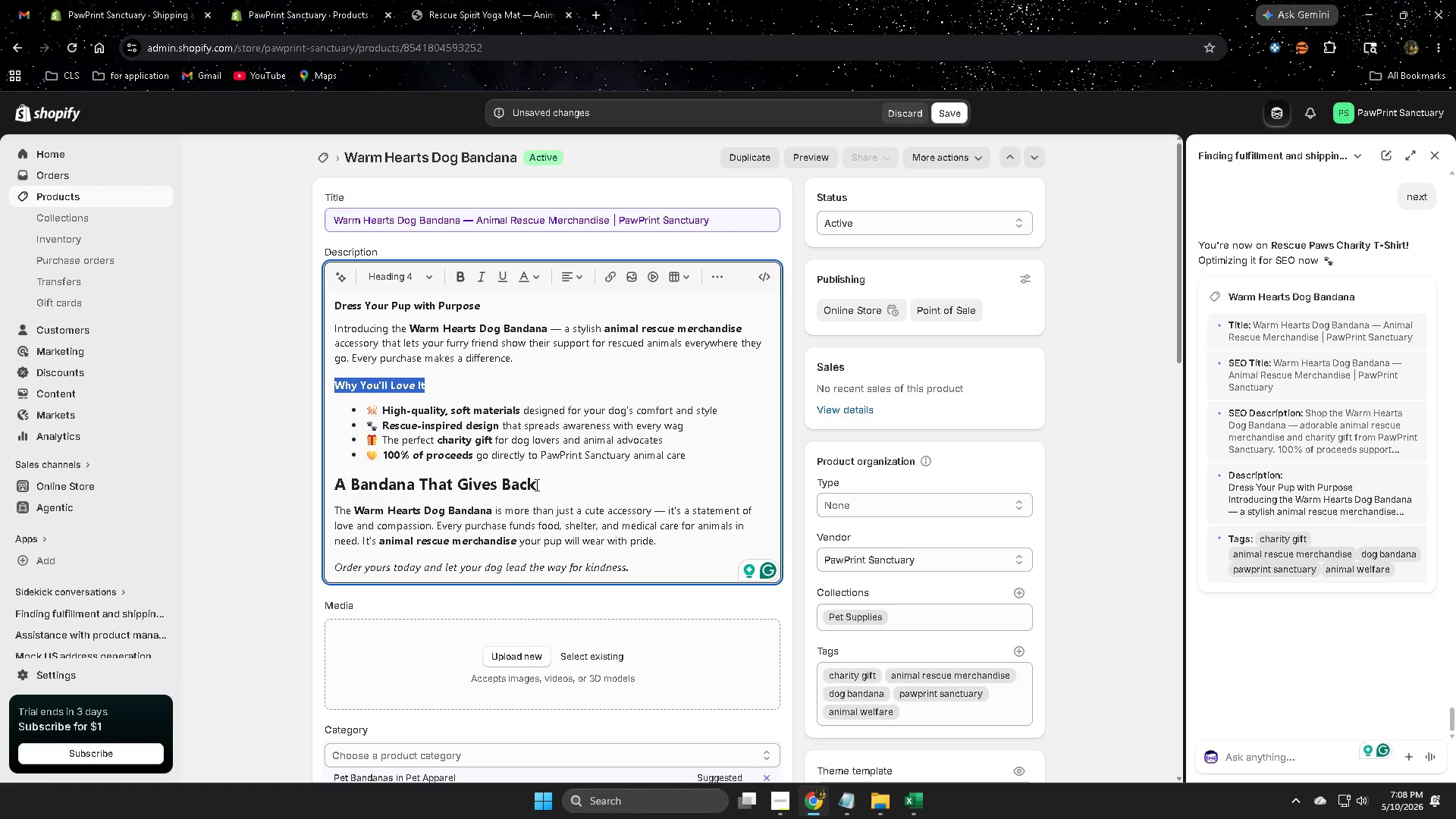 
left_click([535, 485])
 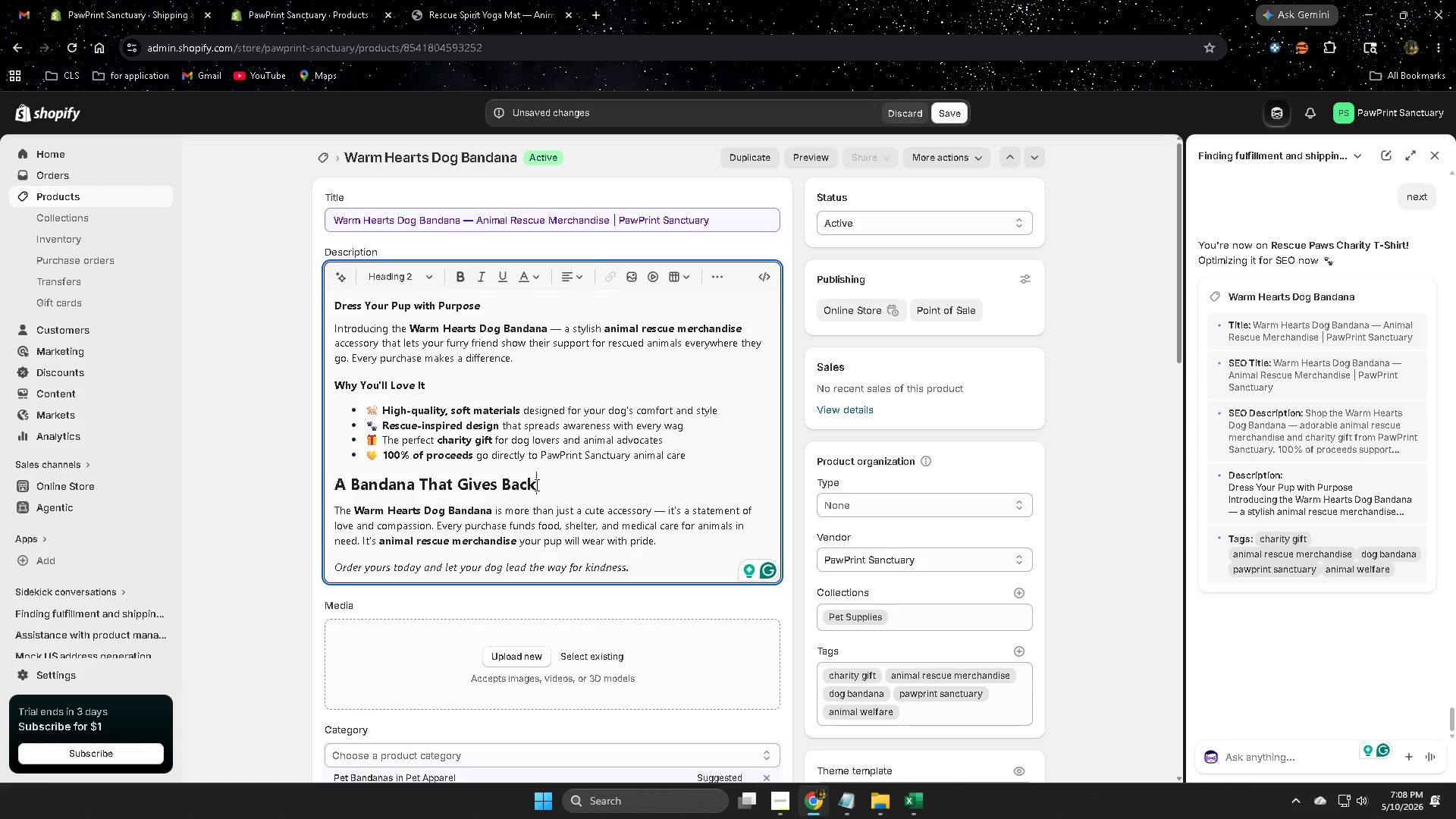 
left_click_drag(start_coordinate=[535, 485], to_coordinate=[334, 476])
 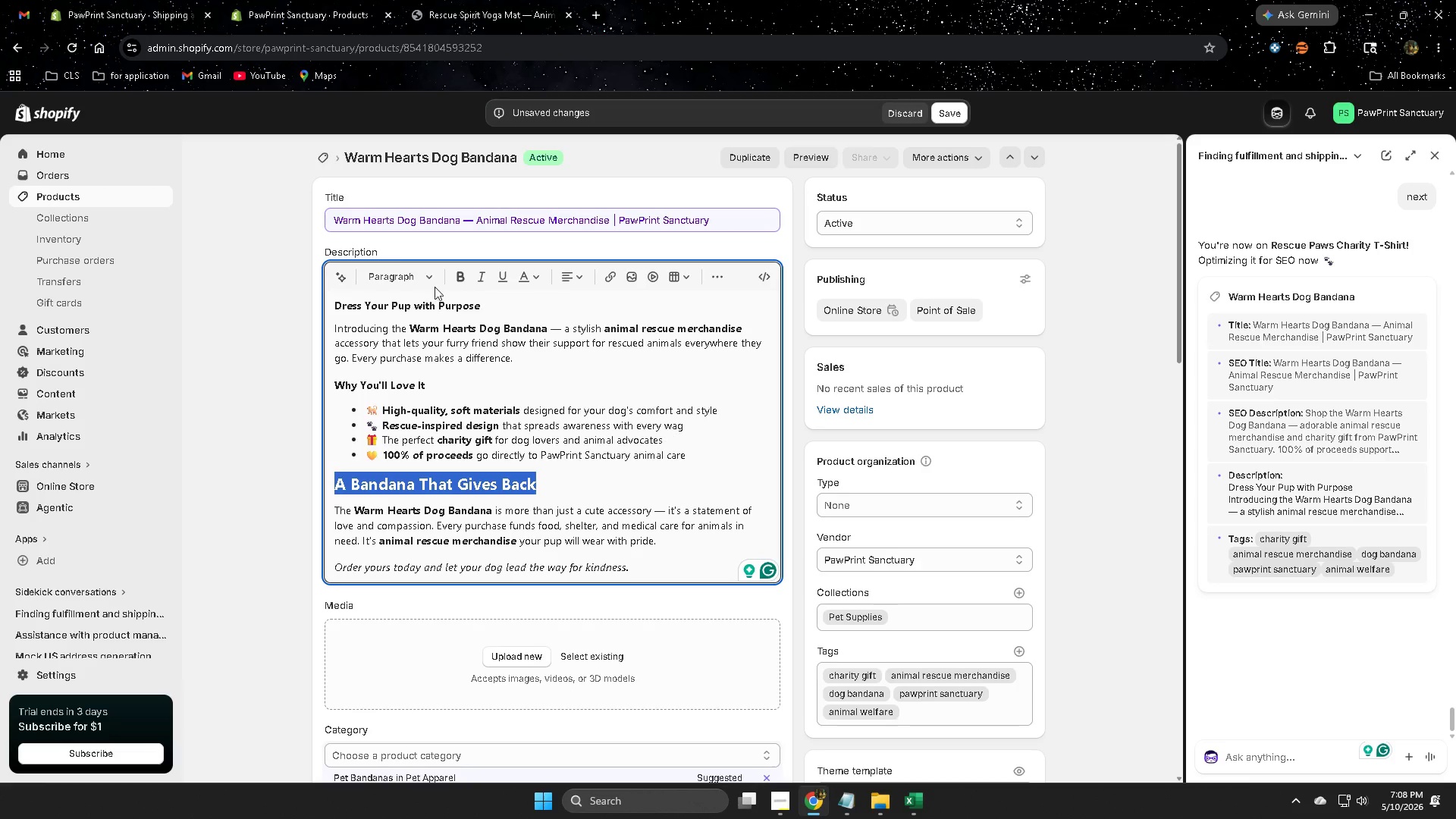 
left_click([432, 281])
 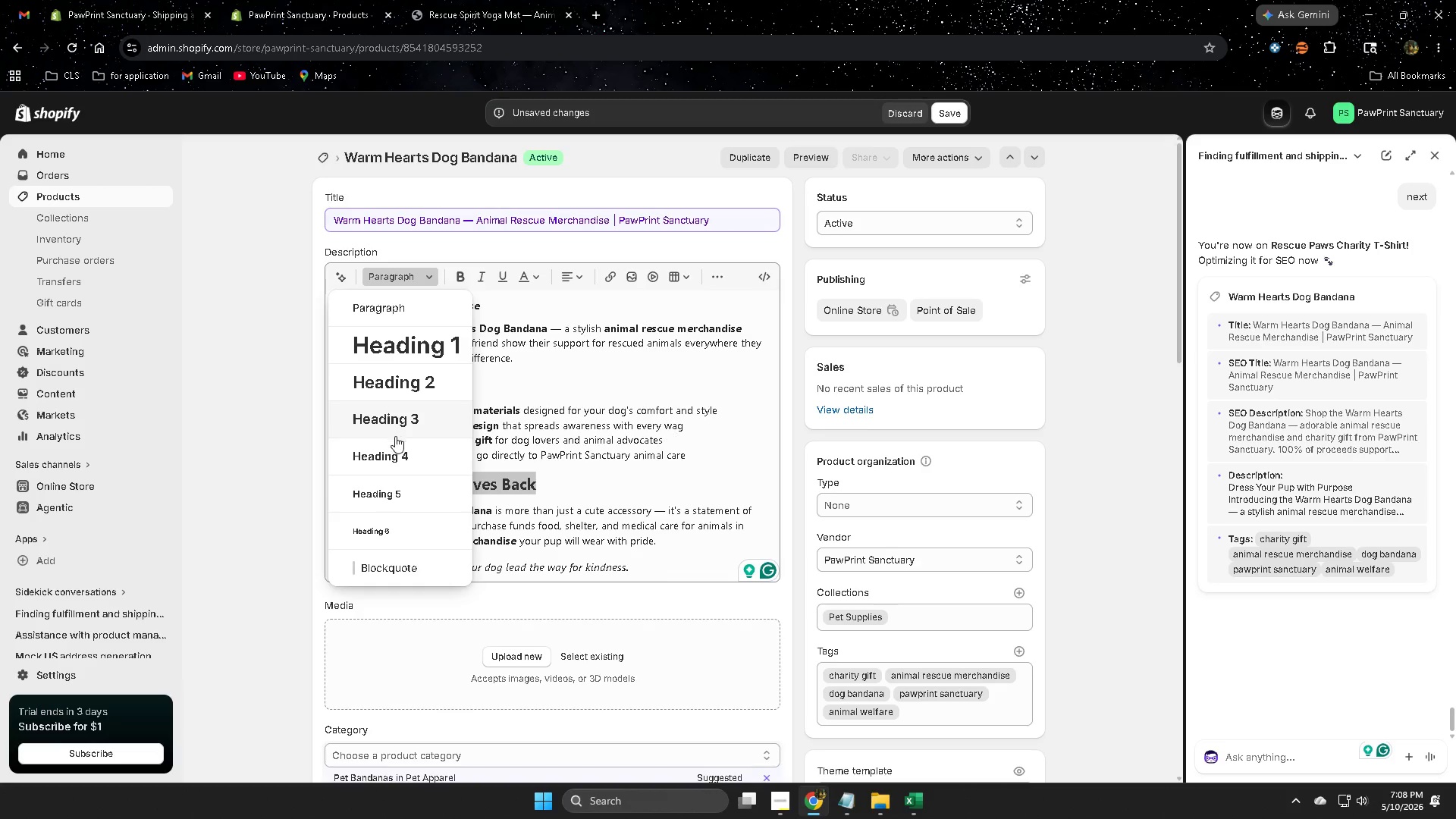 
left_click([391, 457])
 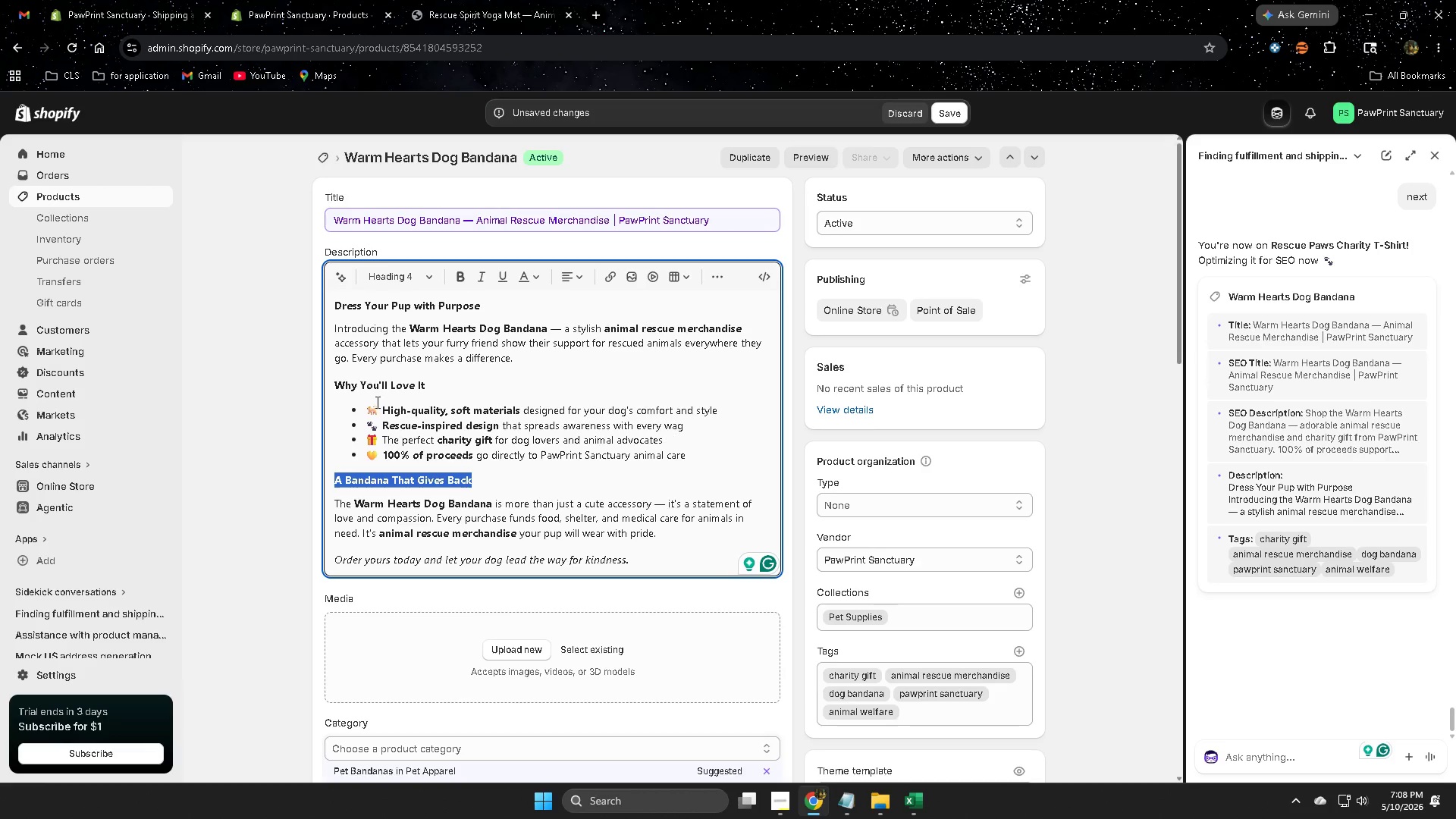 
left_click([377, 410])
 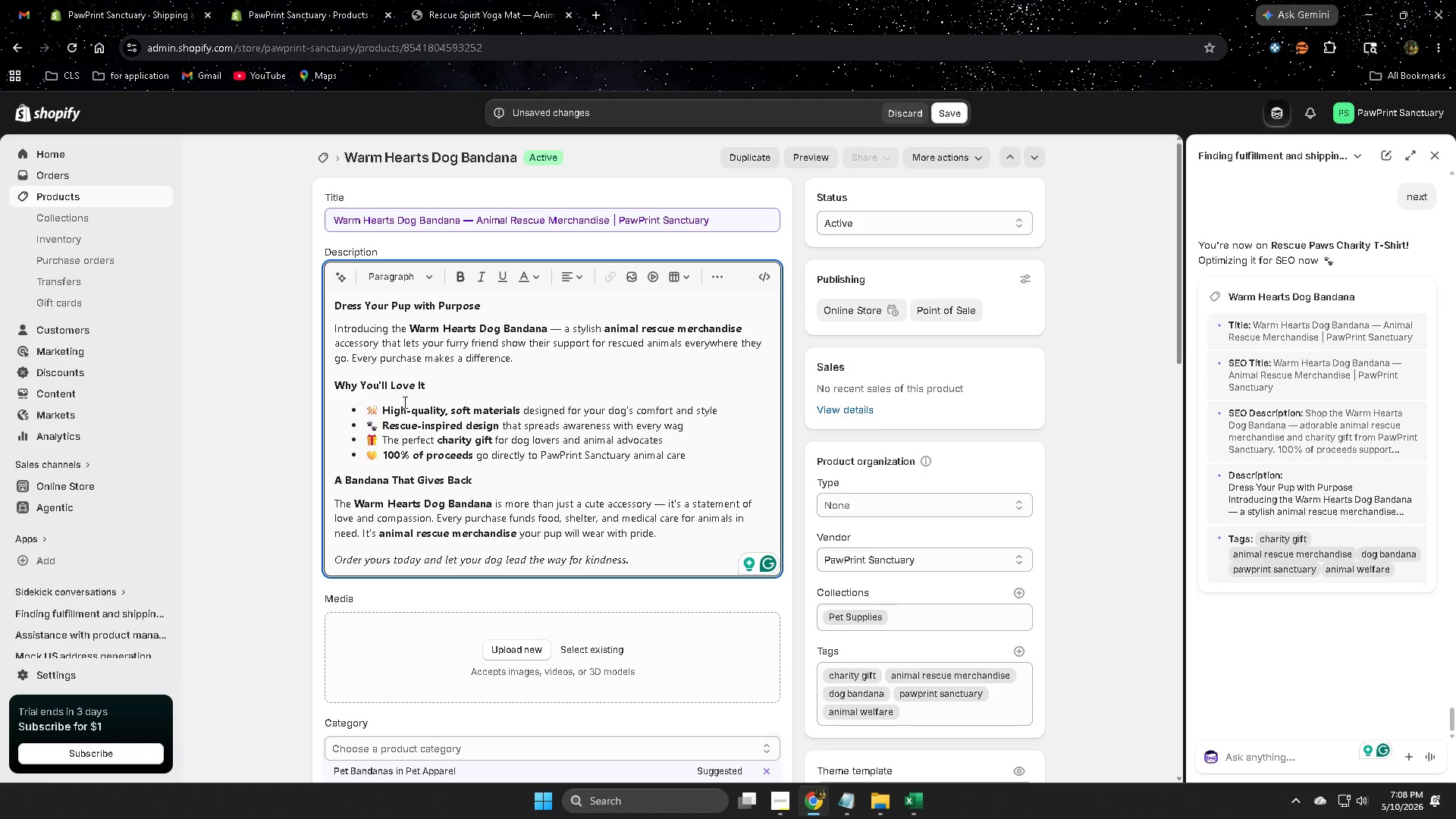 
key(Backspace)
 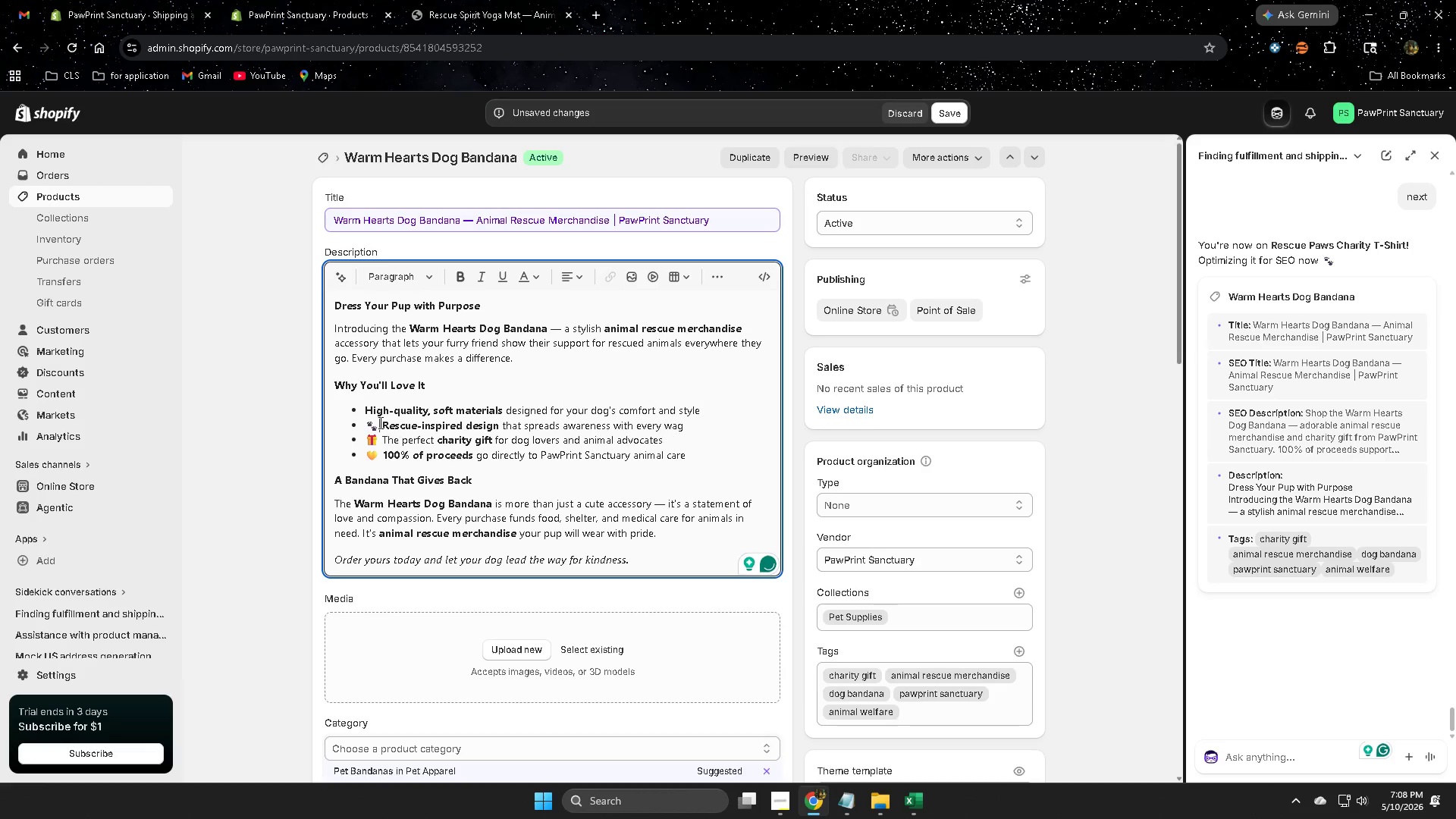 
key(Backspace)
 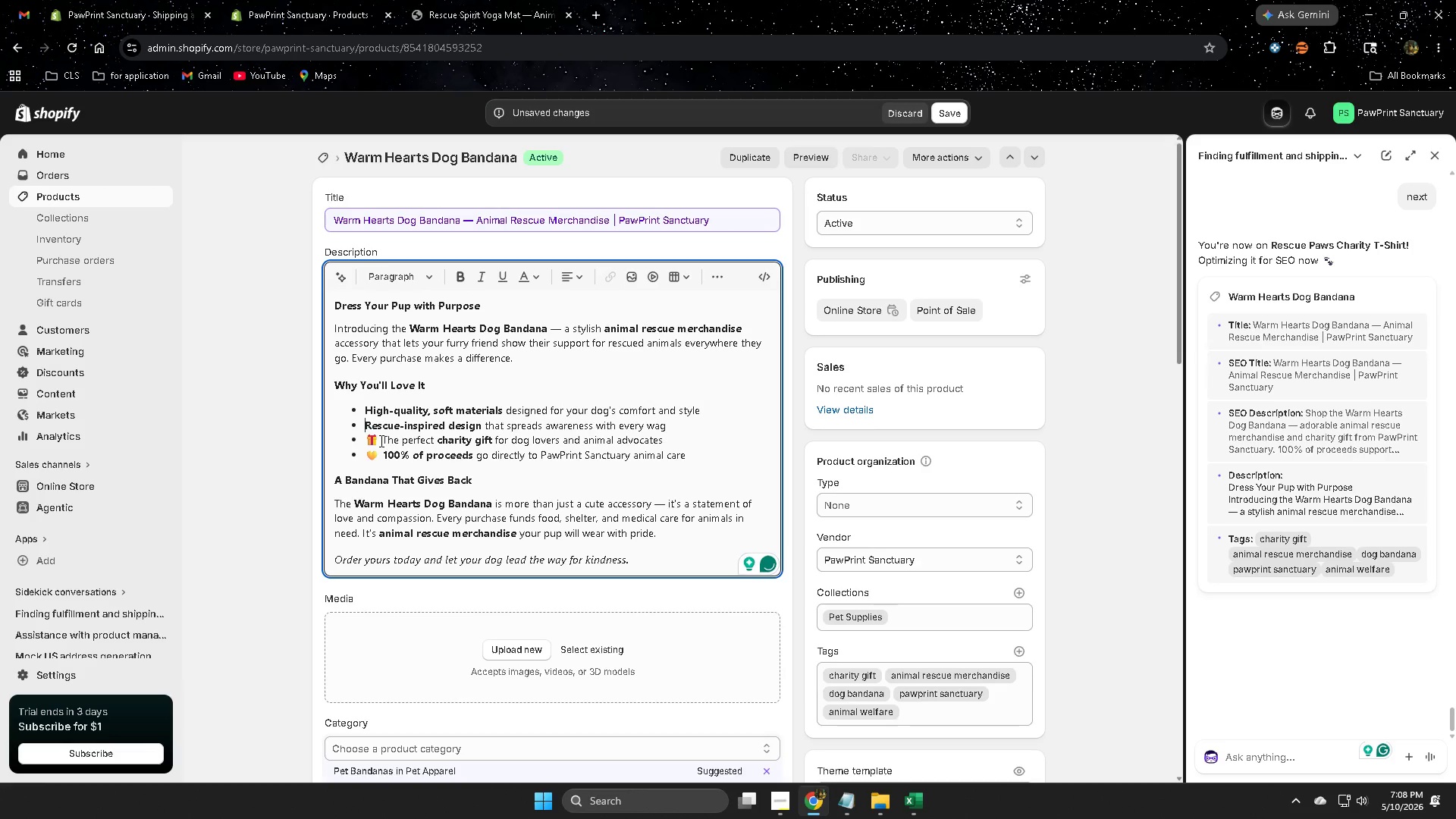 
left_click([380, 441])
 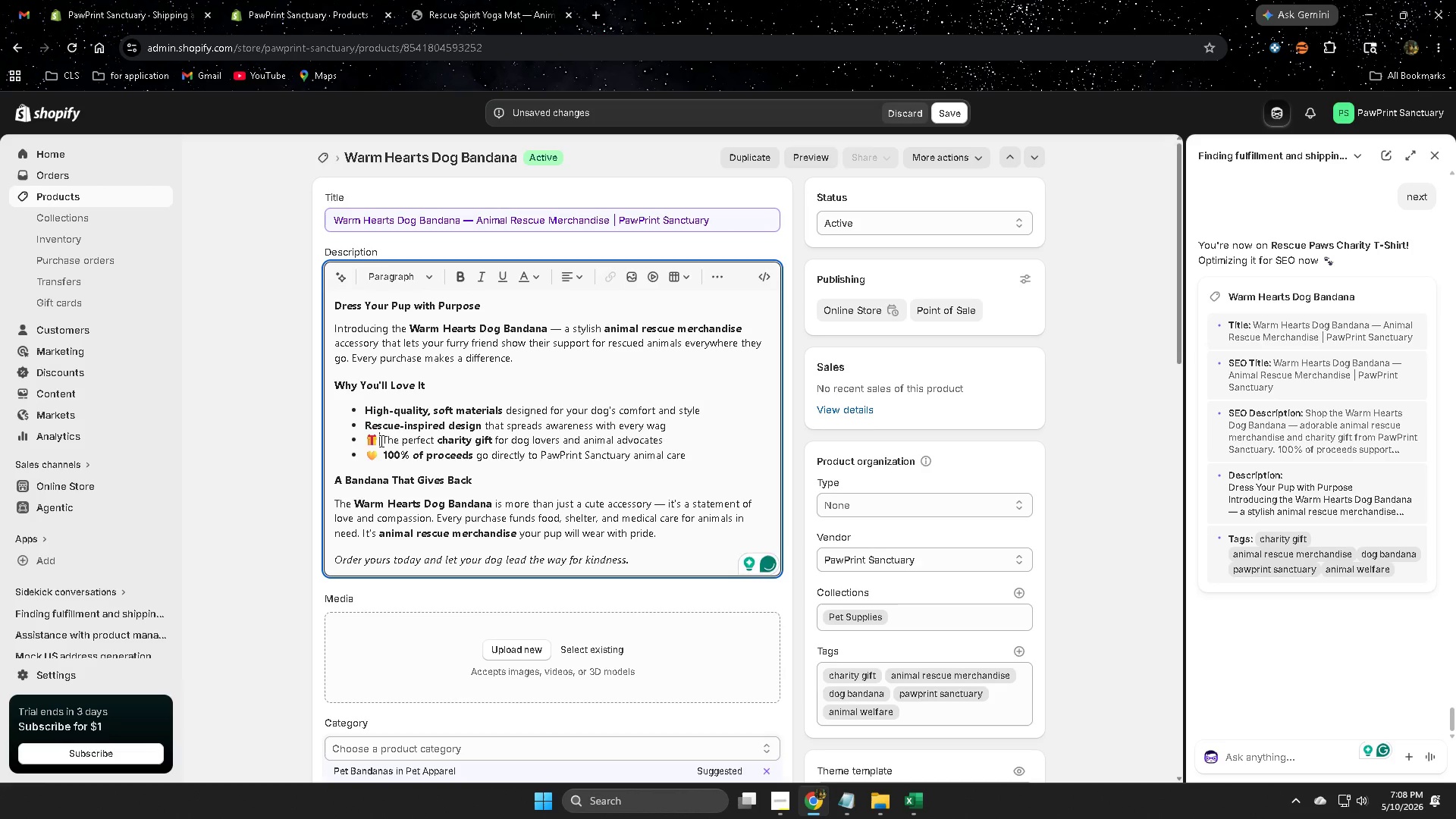 
key(Backspace)
 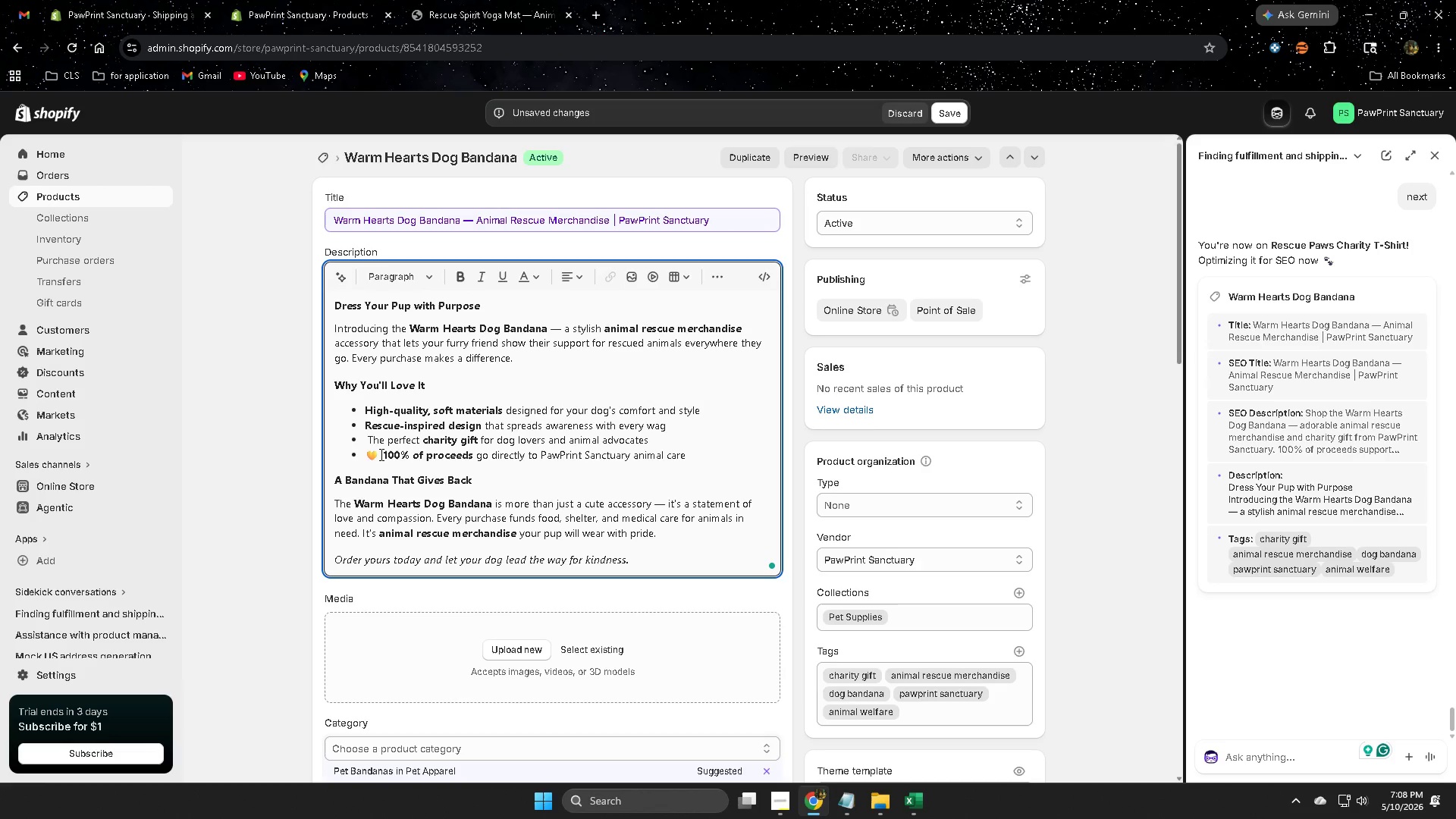 
left_click([380, 454])
 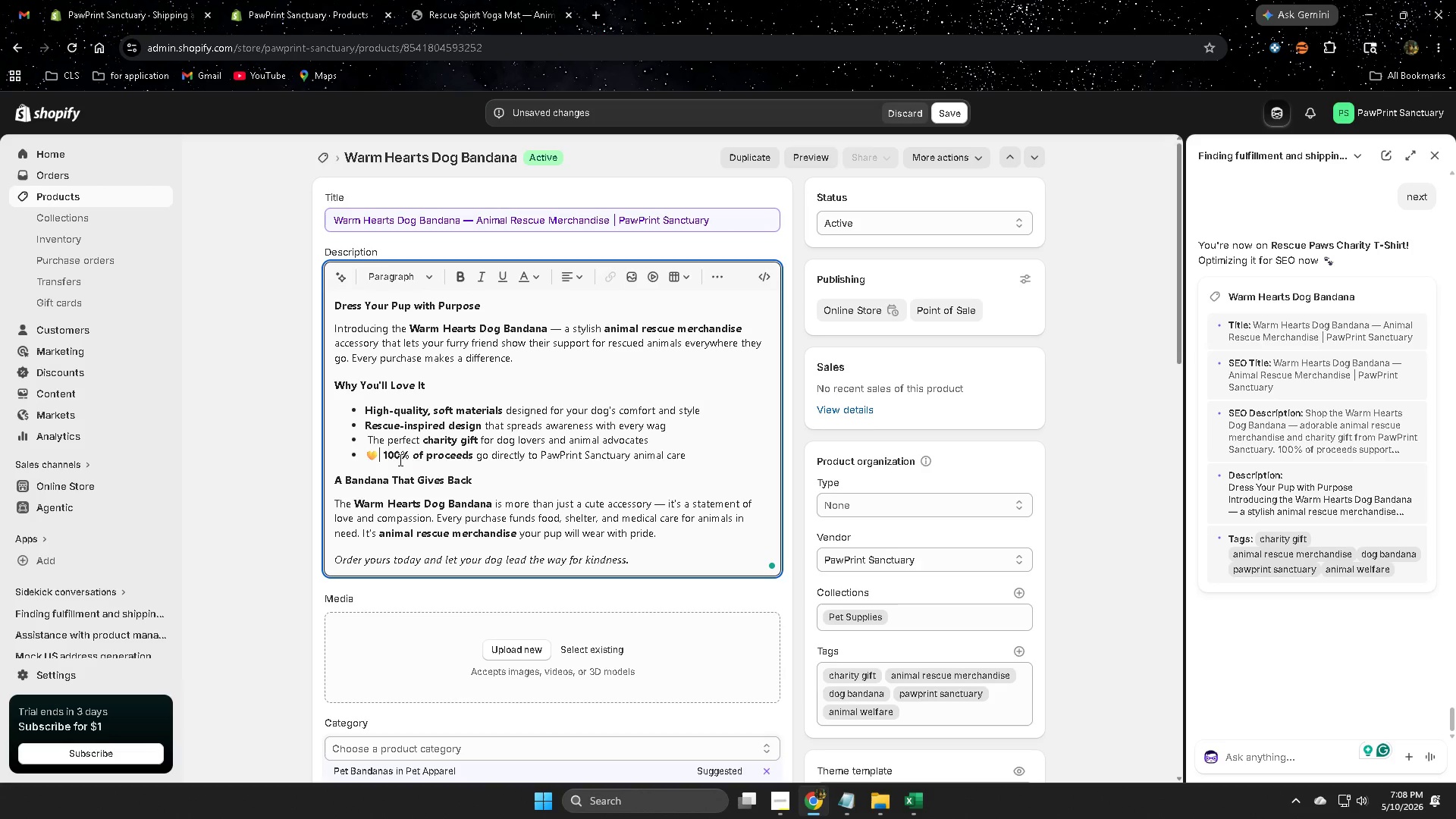 
key(Backspace)
 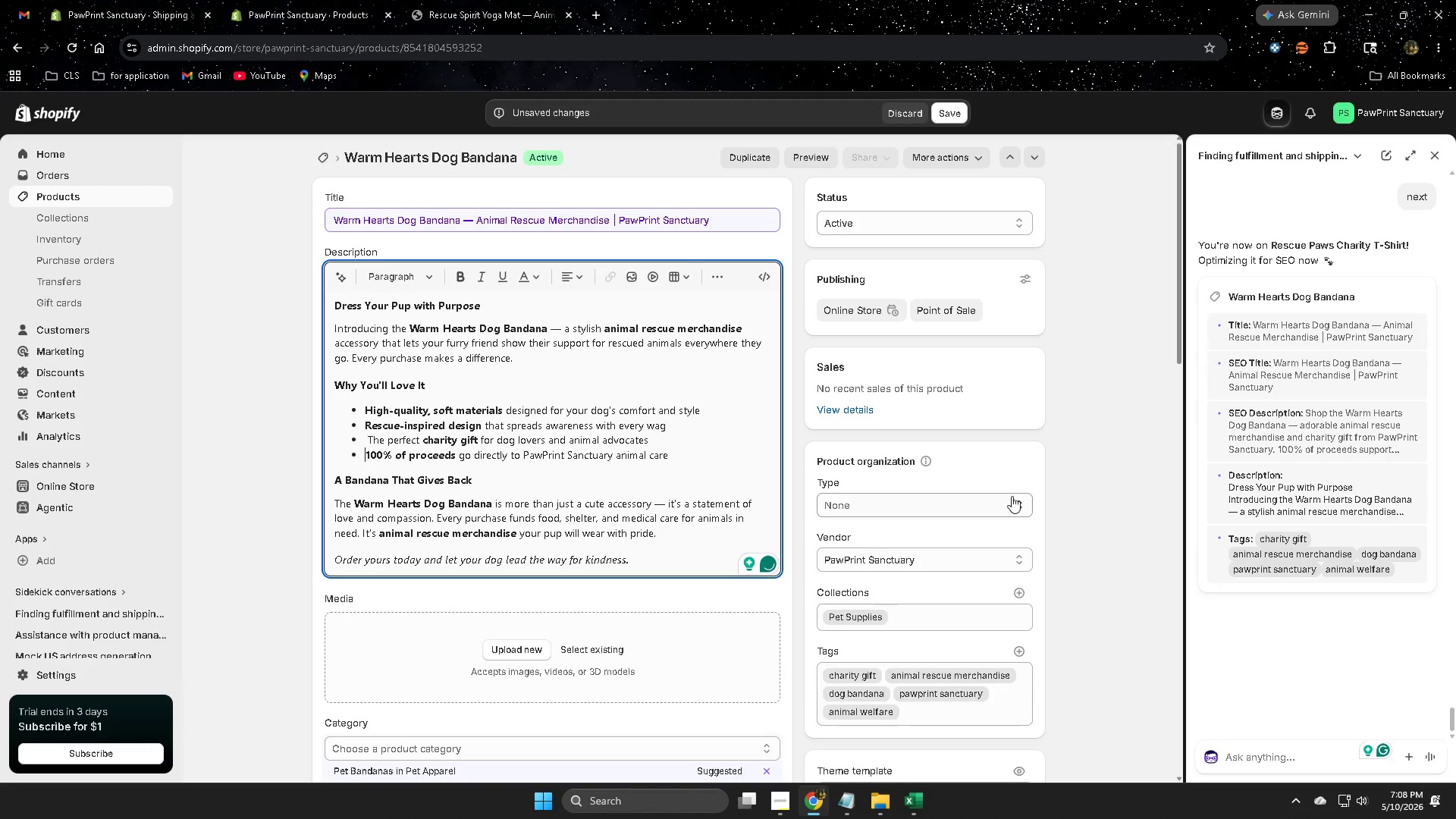 
scroll: coordinate [817, 510], scroll_direction: down, amount: 17.0
 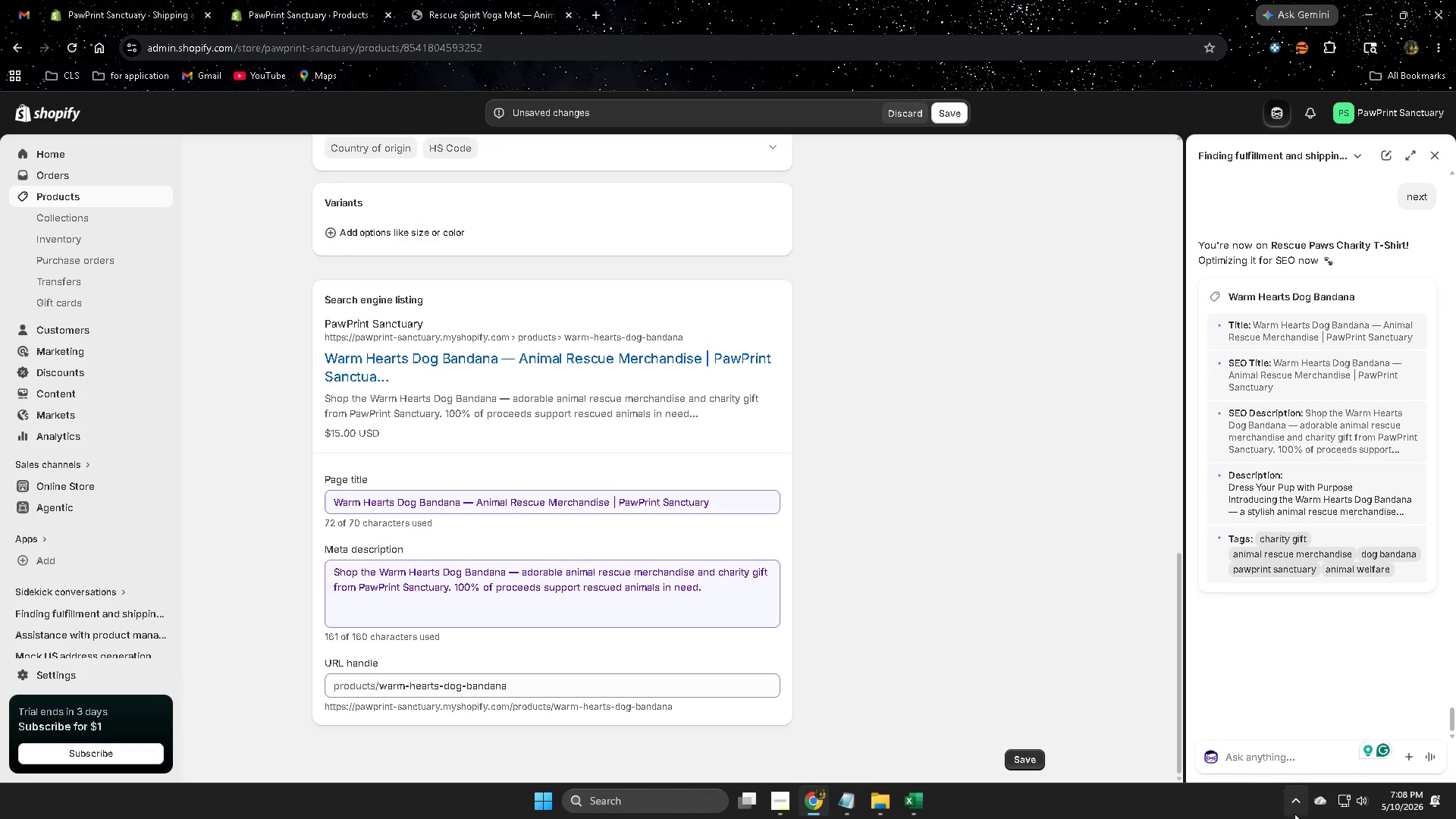 
left_click([1280, 759])
 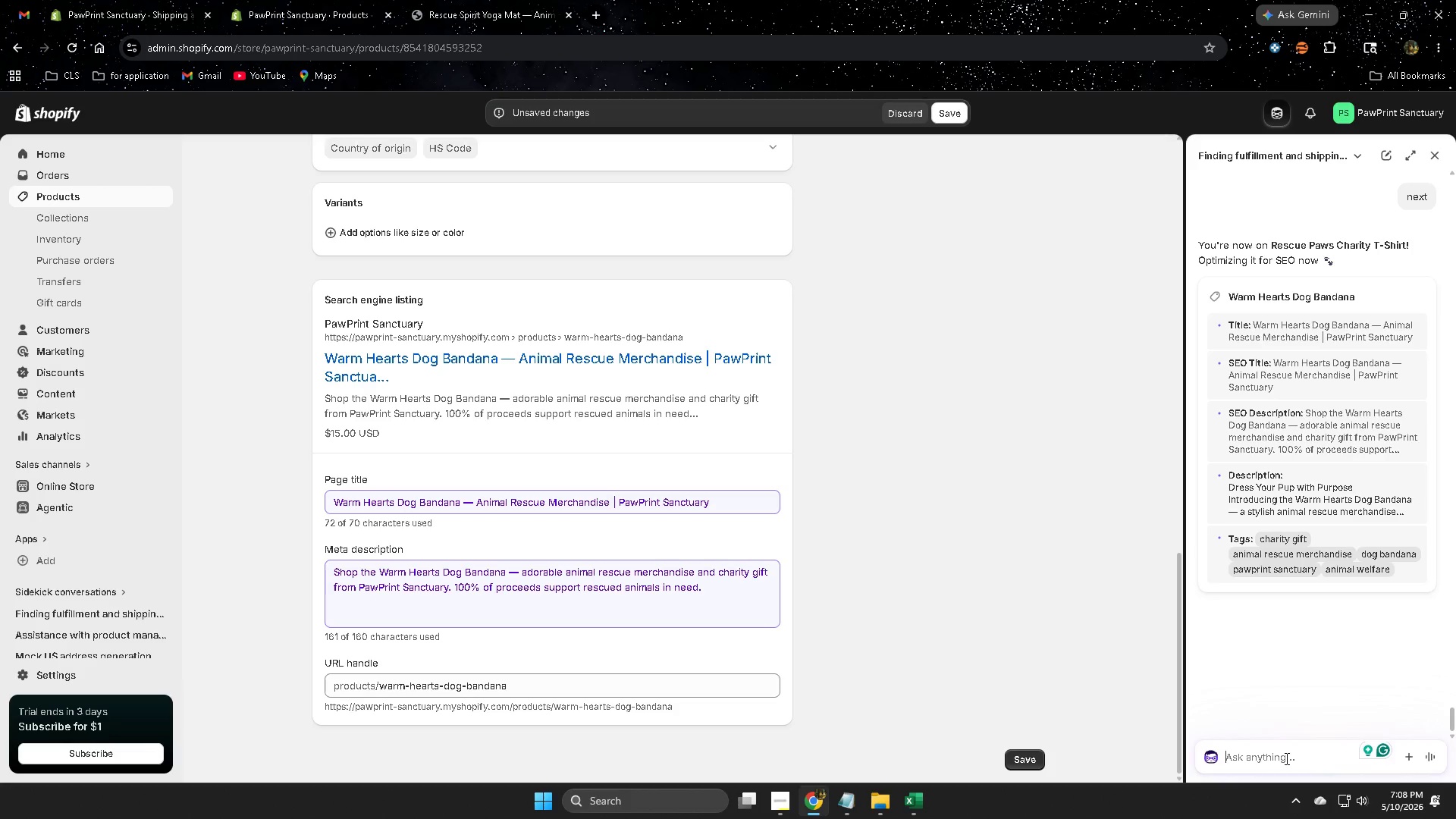 
type(inma)
key(Backspace)
key(Backspace)
key(Backspace)
type(mage alt text)
 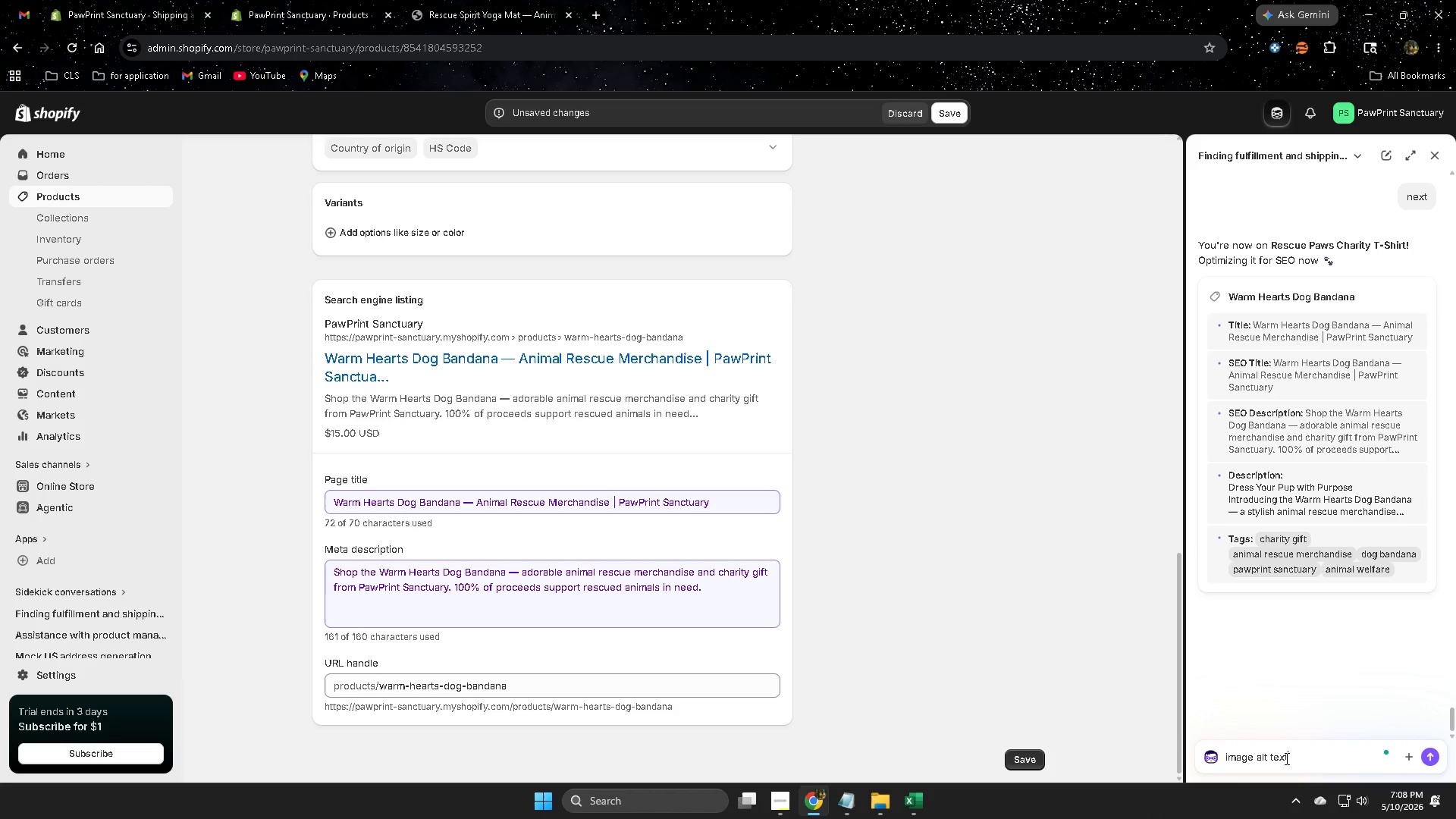 
key(Enter)
 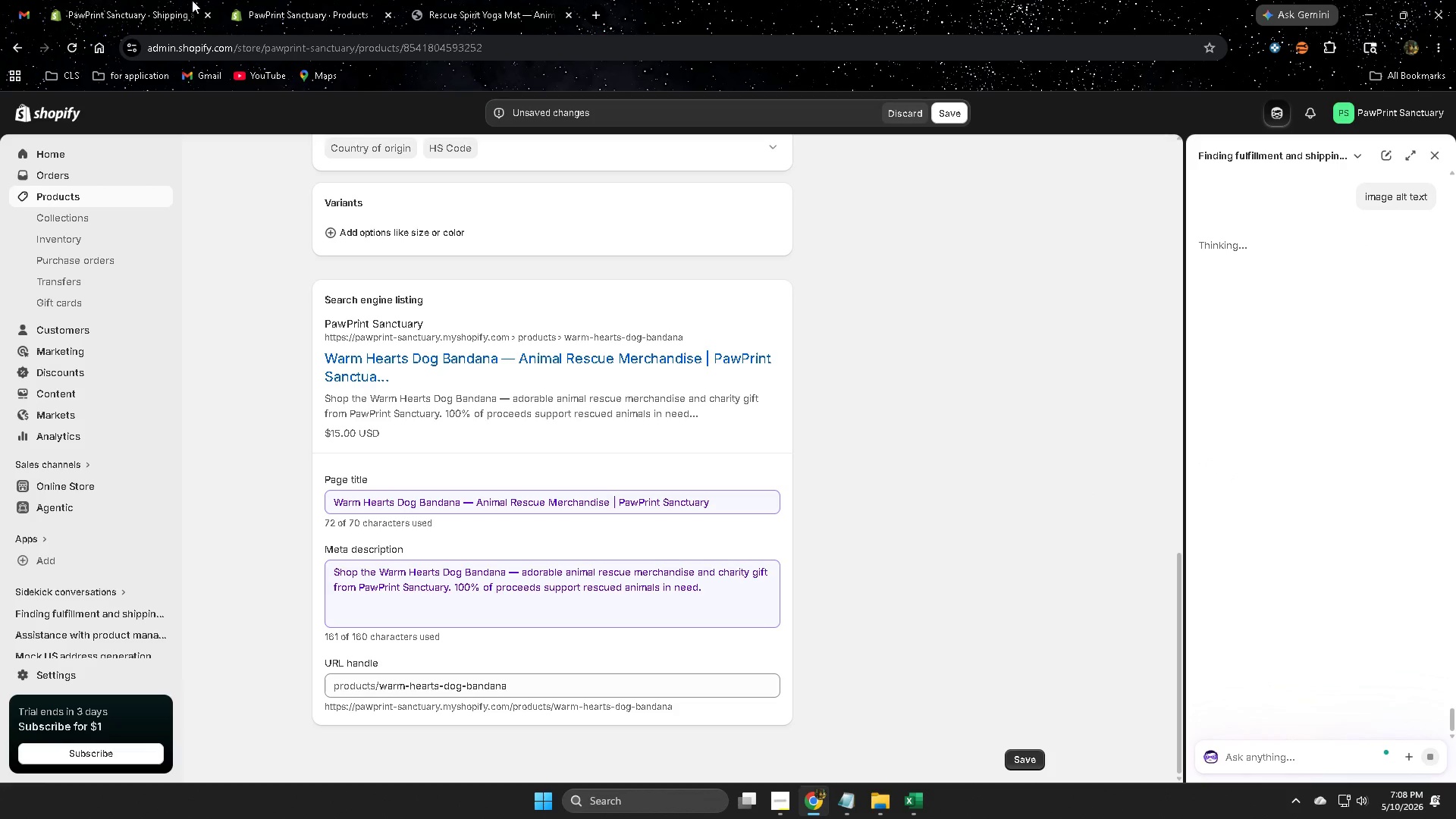 
left_click([319, 0])
 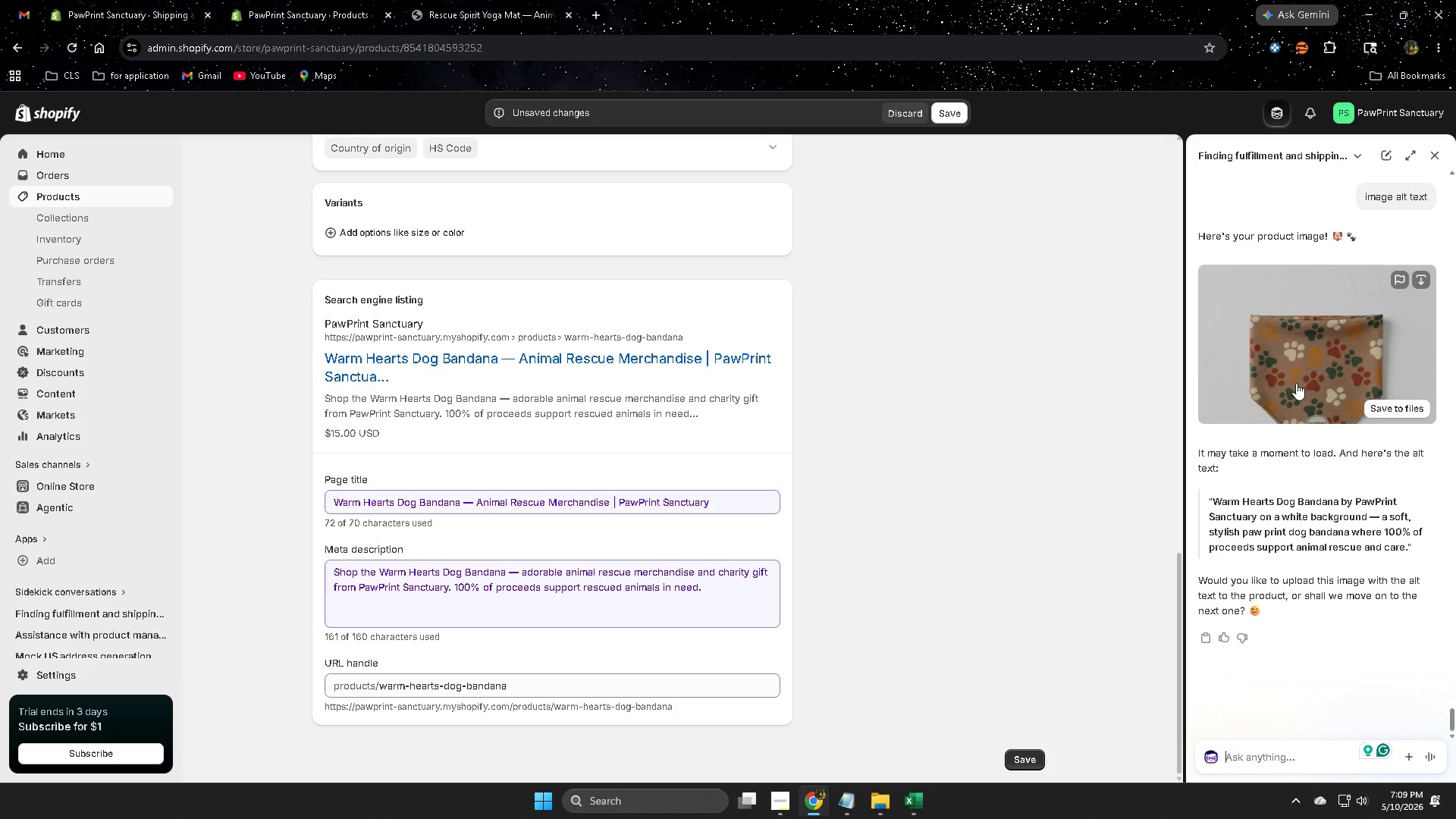 
wait(38.91)
 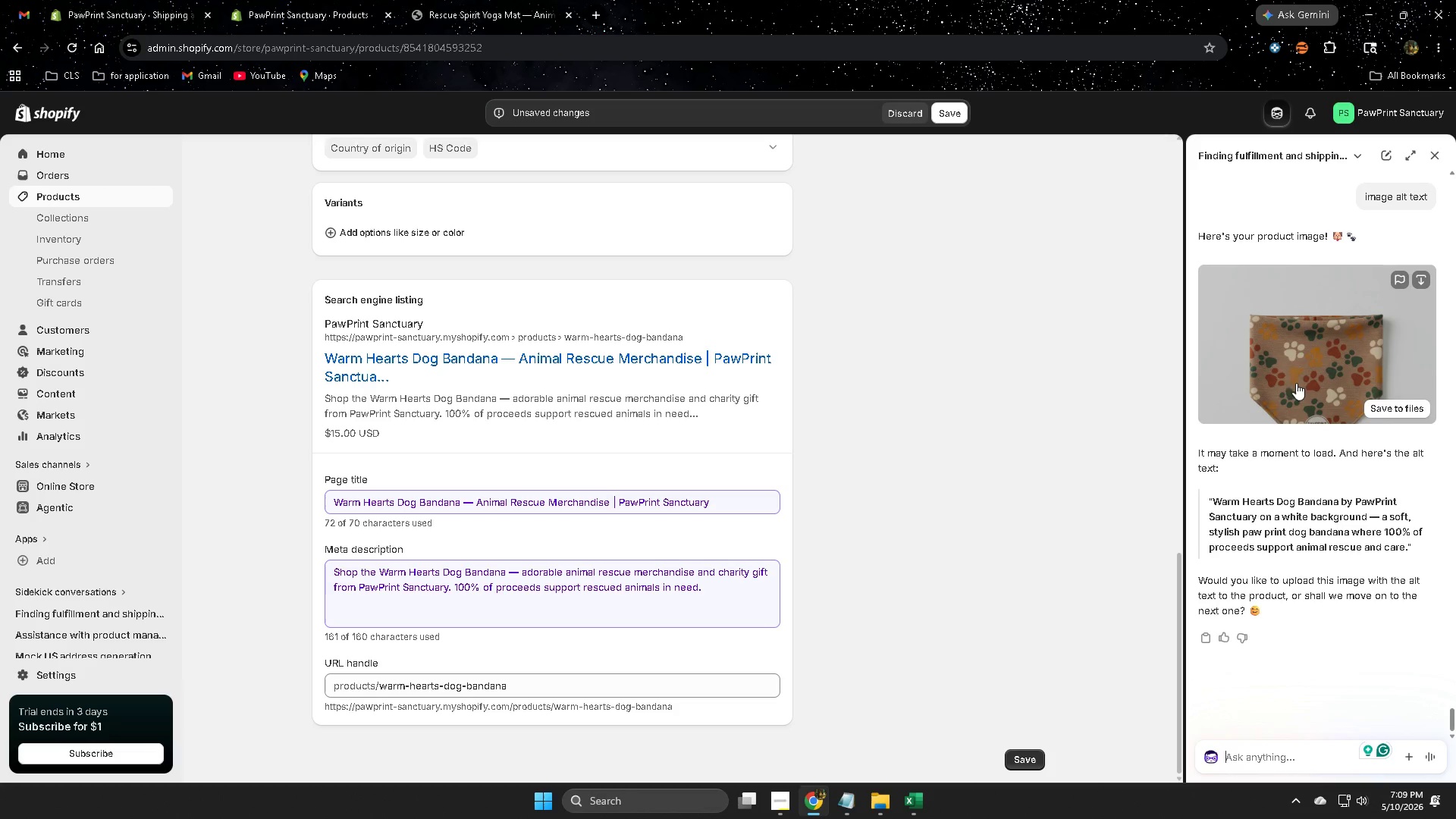 
left_click([1390, 410])
 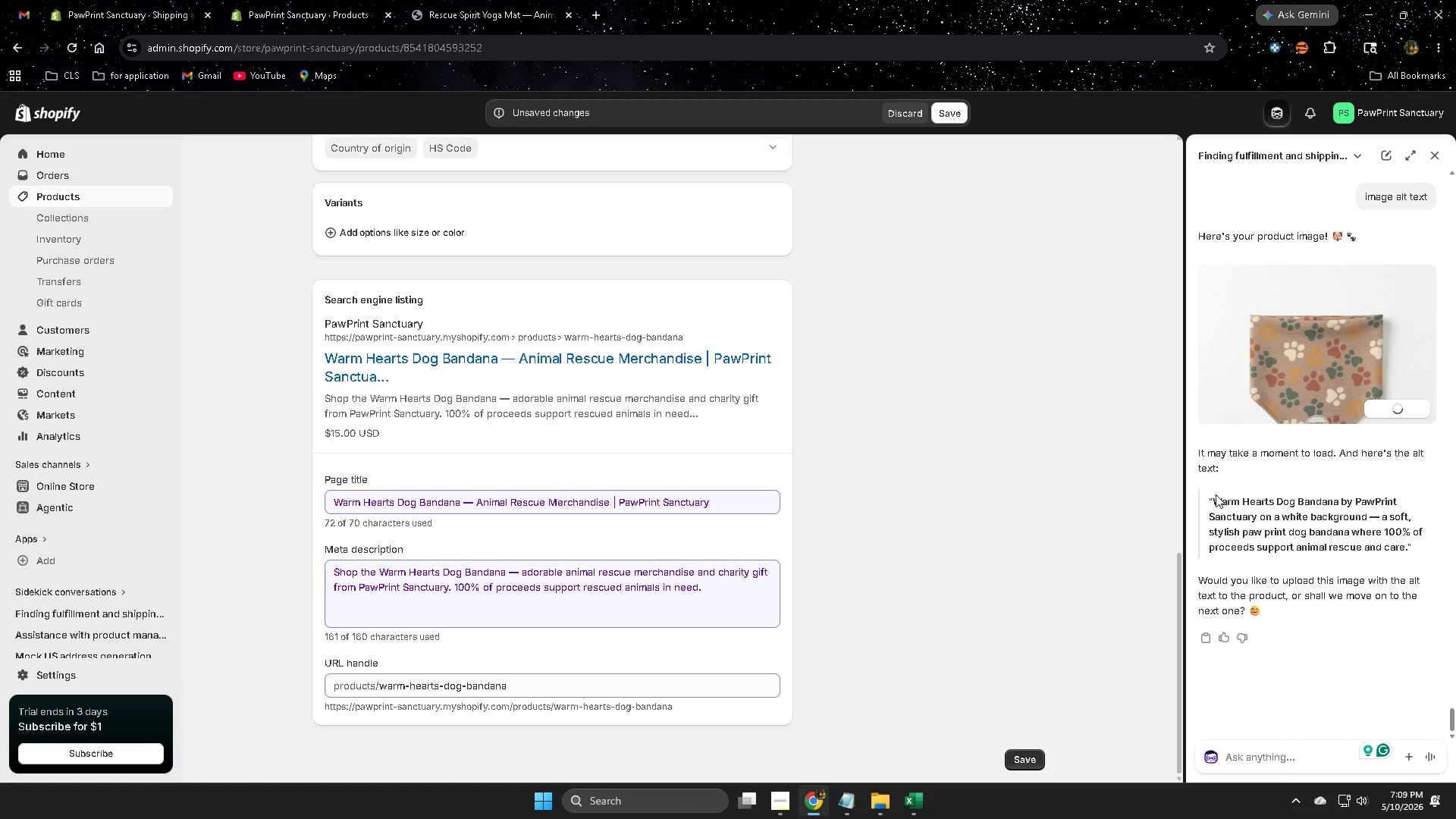 
left_click([1218, 500])
 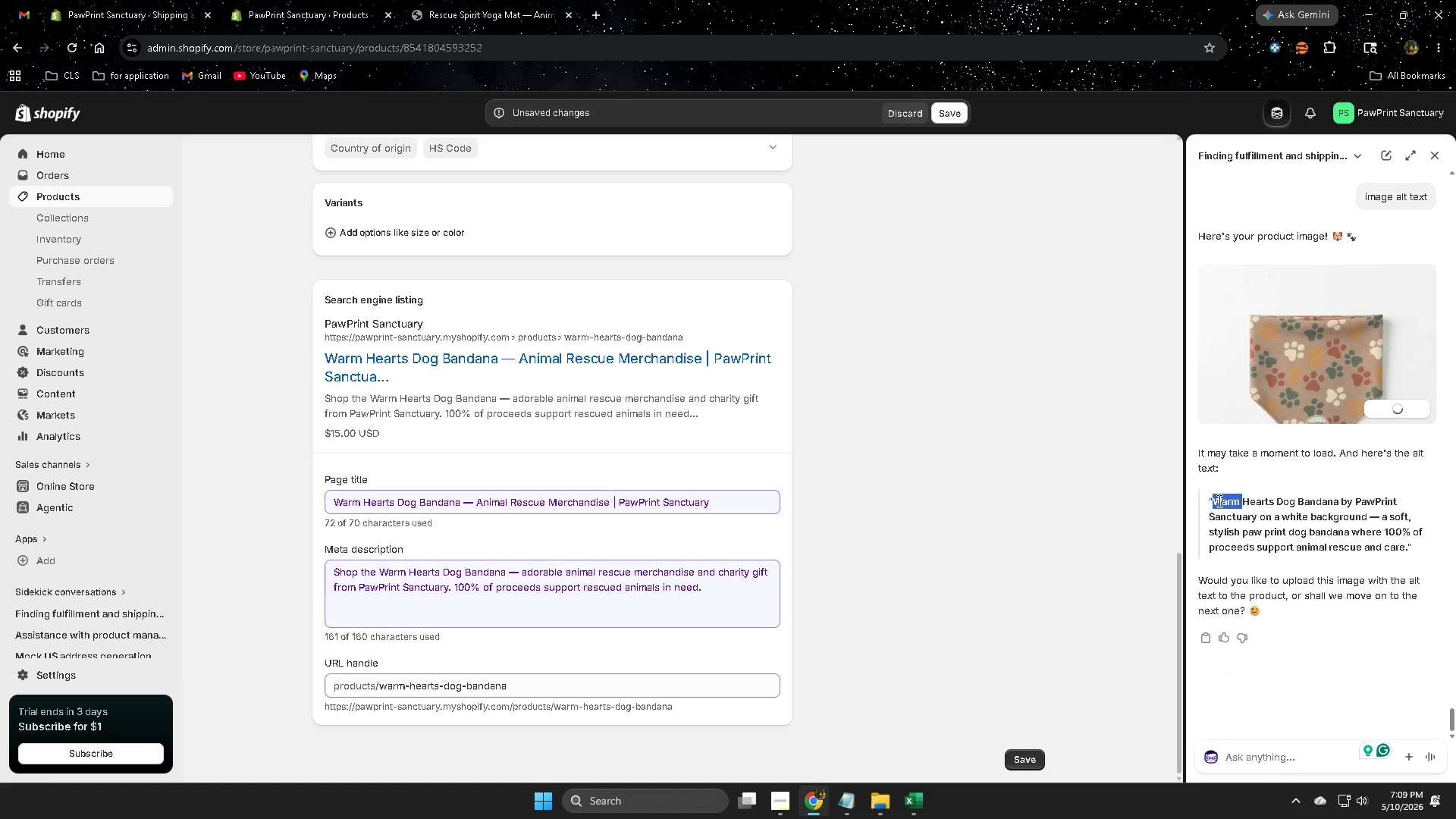 
left_click_drag(start_coordinate=[1218, 500], to_coordinate=[1390, 549])
 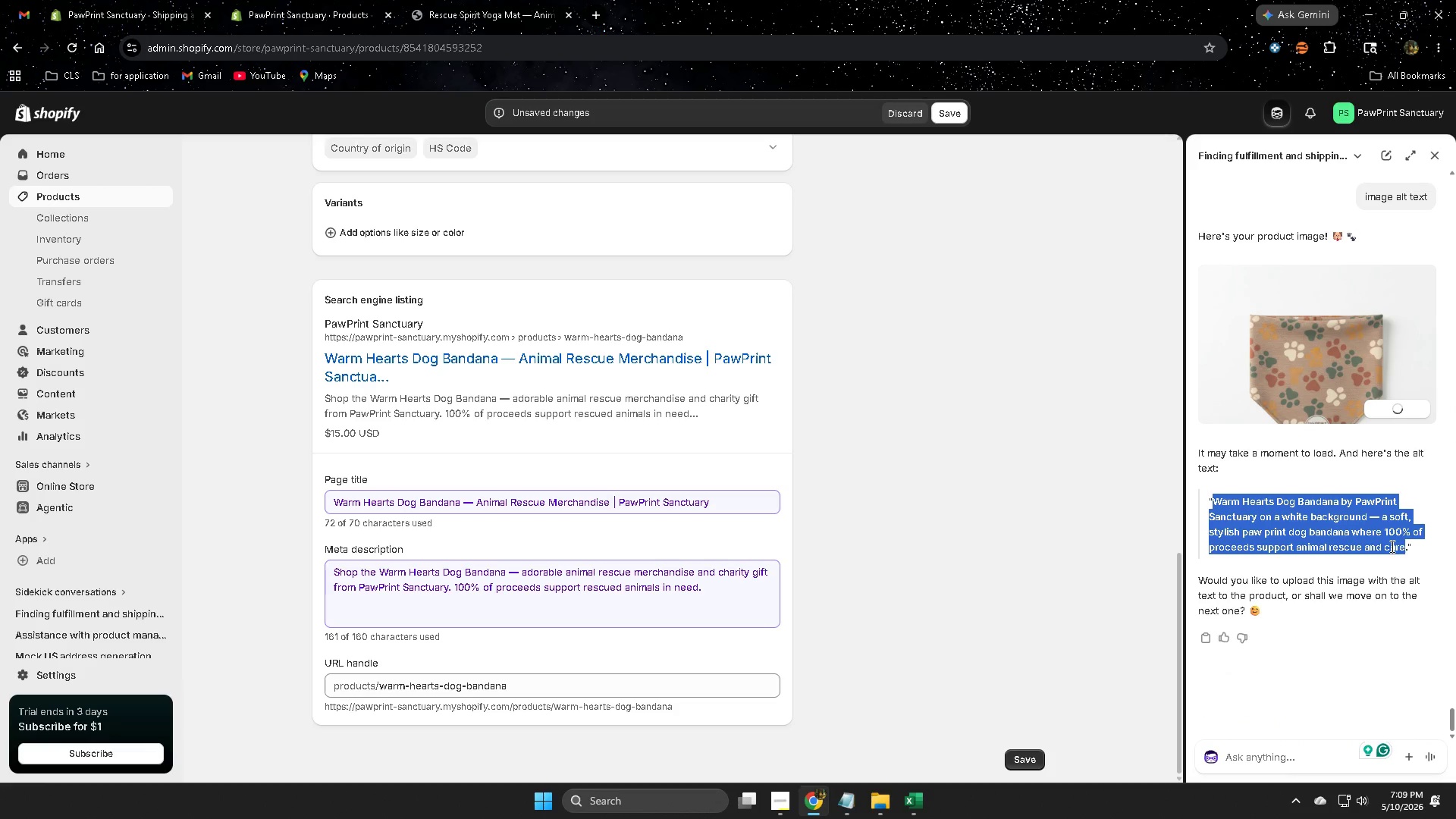 
key(Control+ControlLeft)
 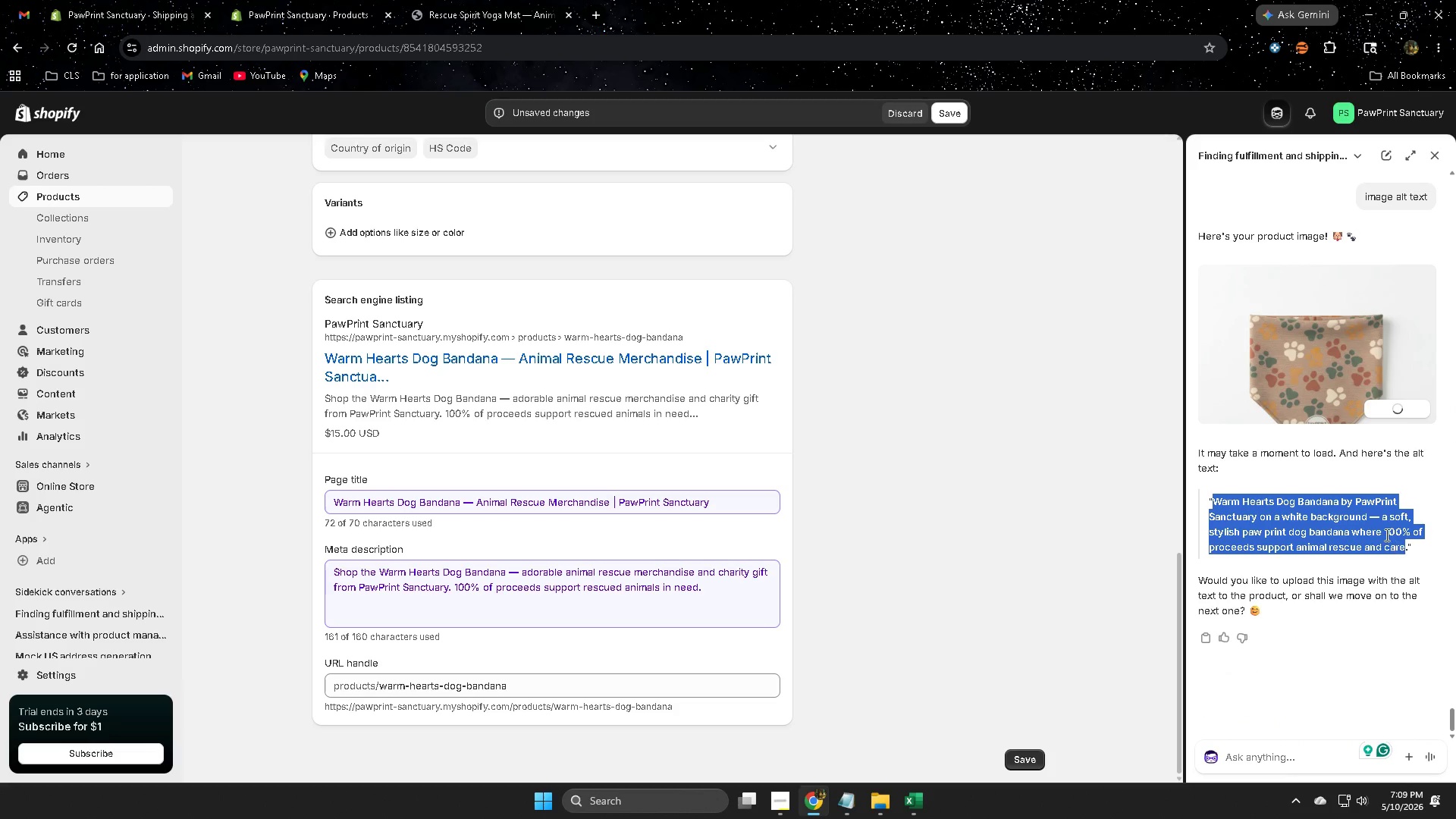 
key(Control+C)
 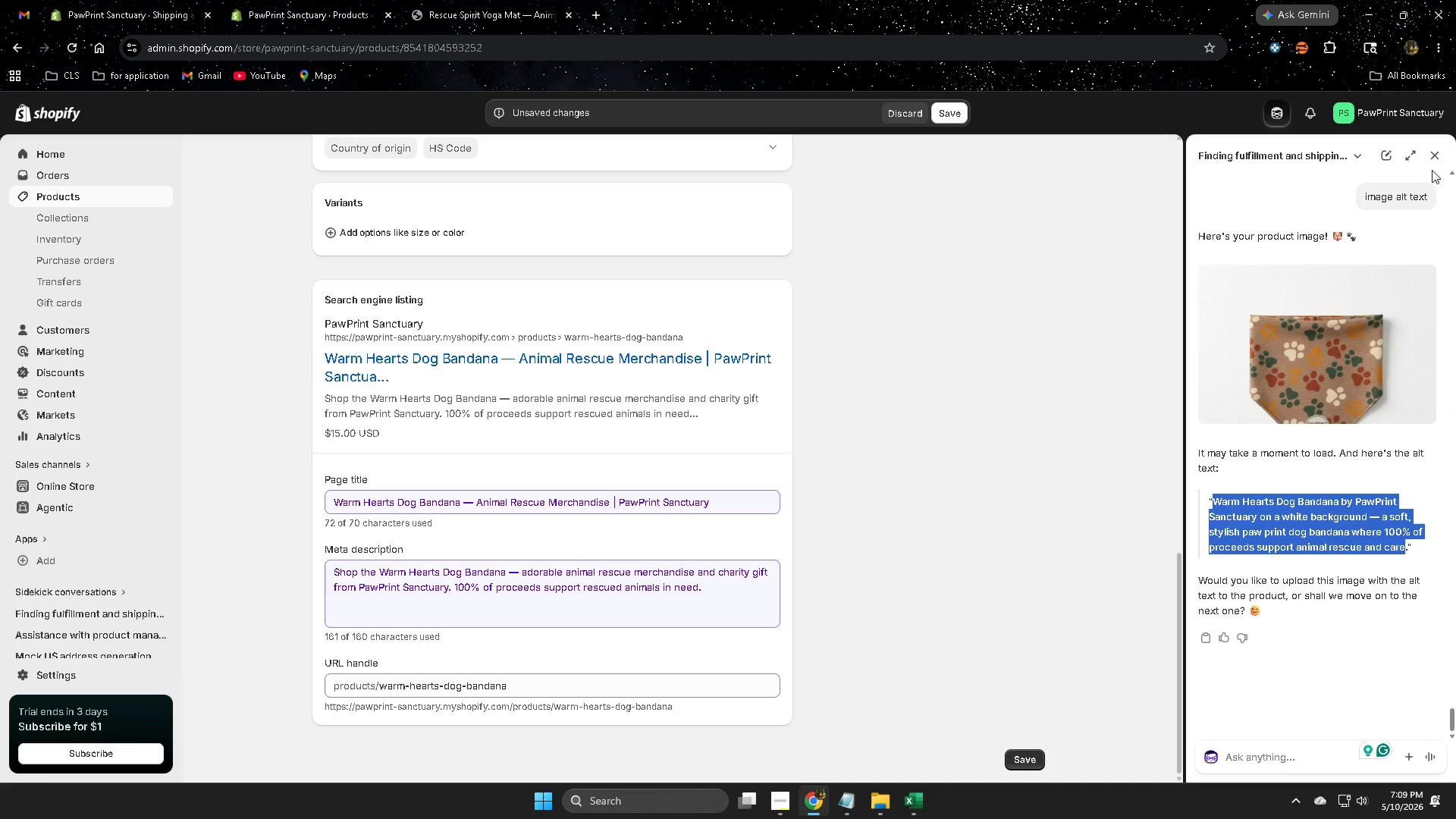 
left_click([1435, 153])
 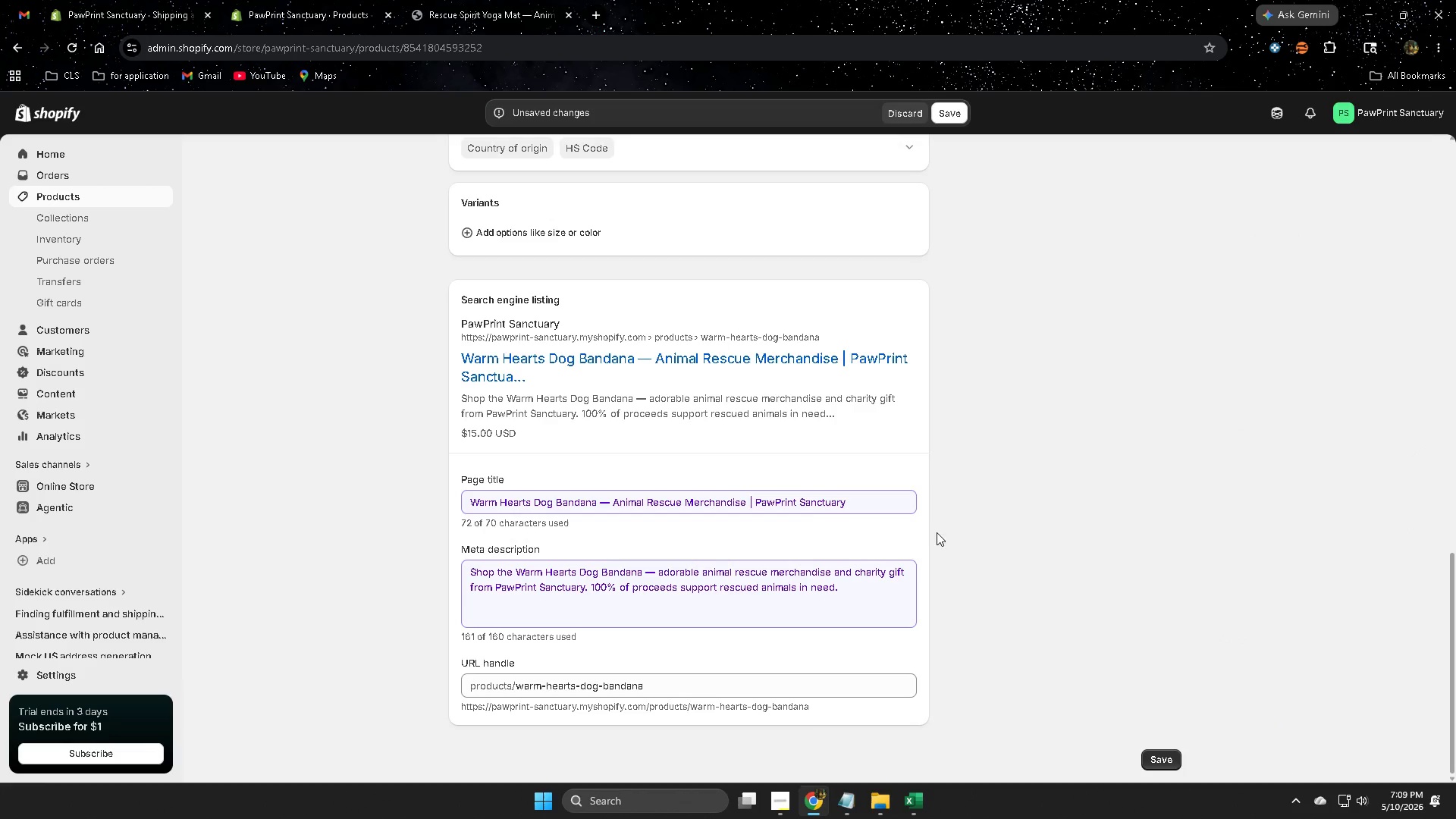 
scroll: coordinate [624, 522], scroll_direction: up, amount: 16.0
 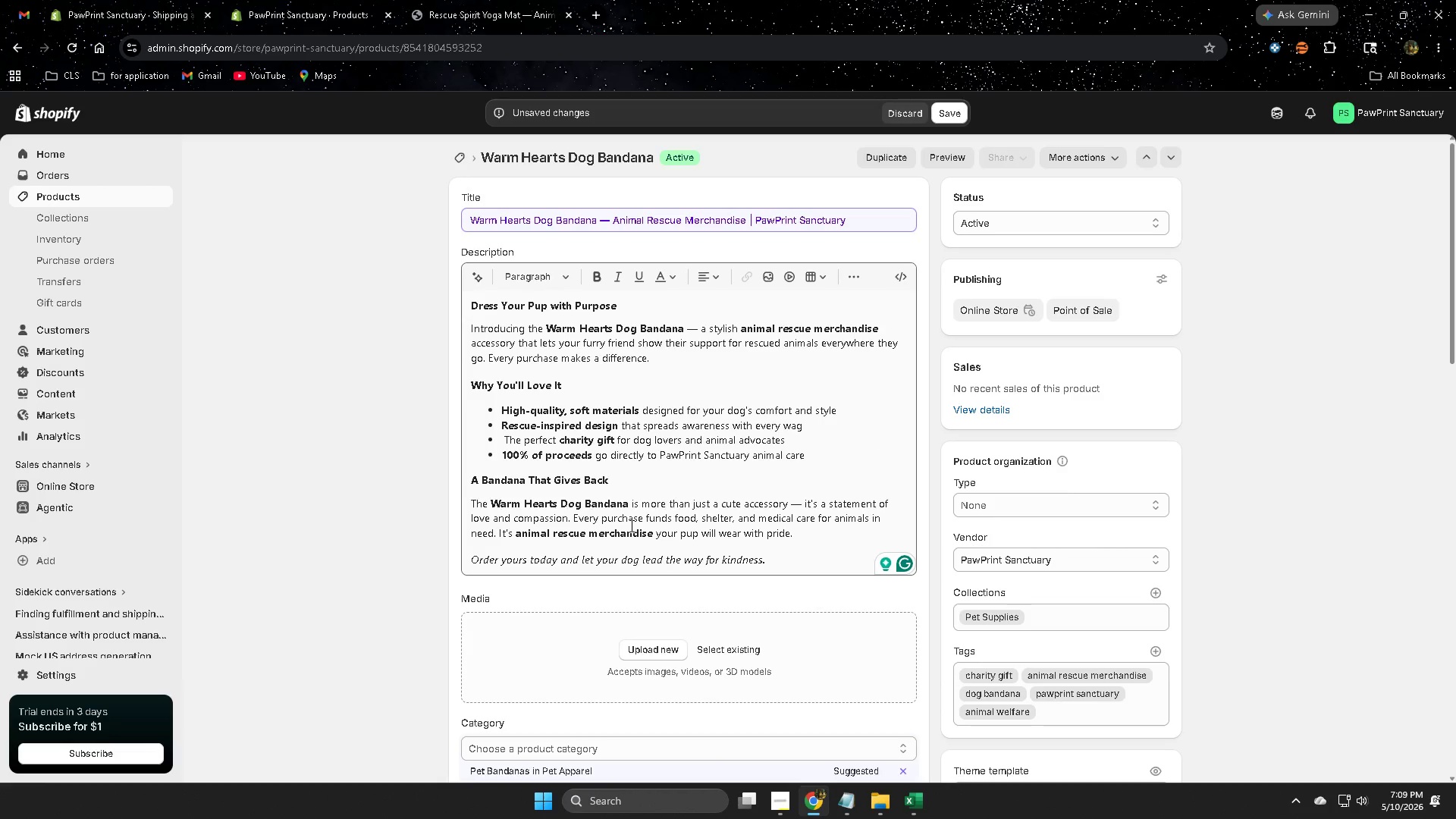 
scroll: coordinate [593, 528], scroll_direction: down, amount: 3.0
 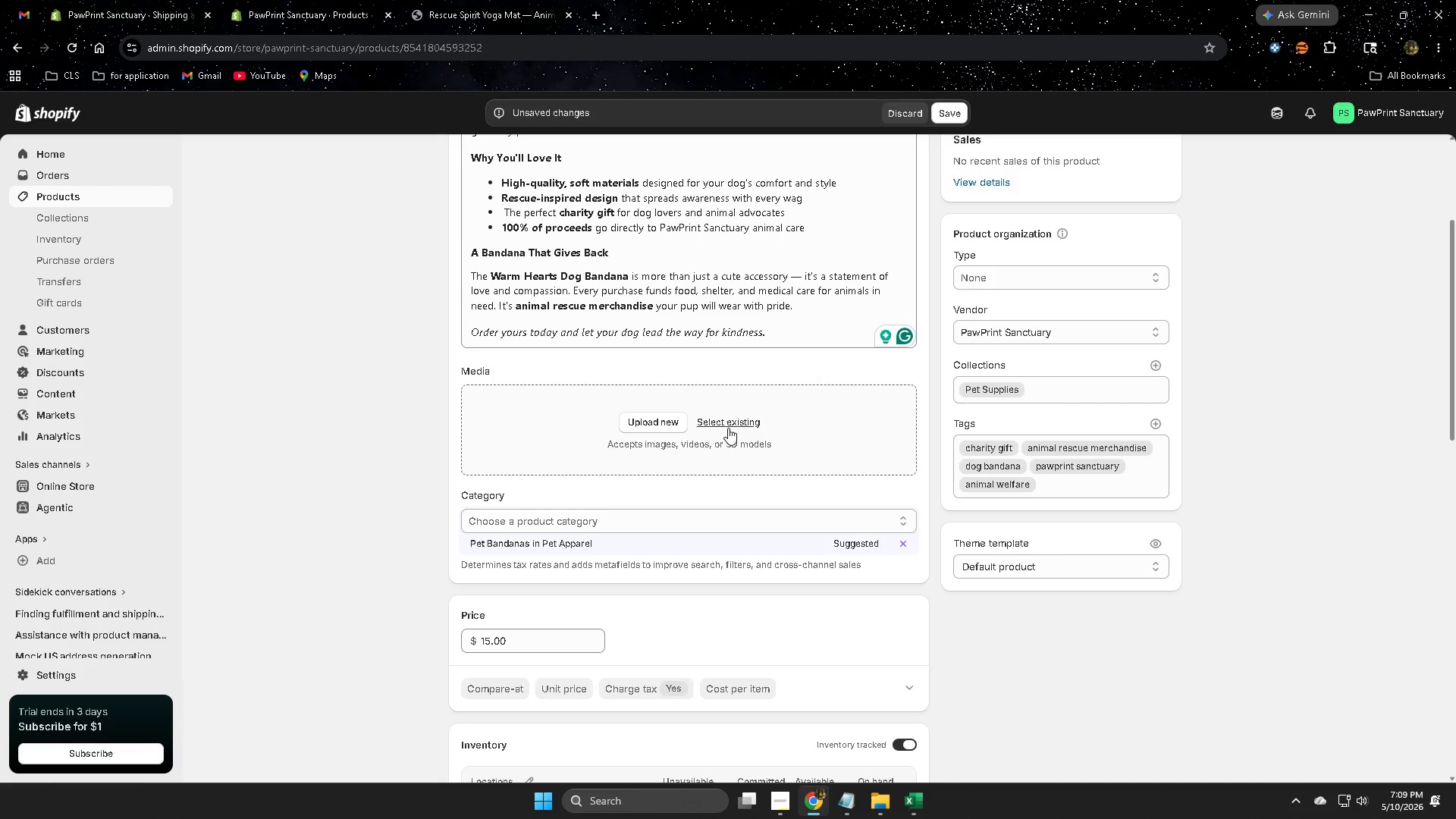 
left_click([728, 426])
 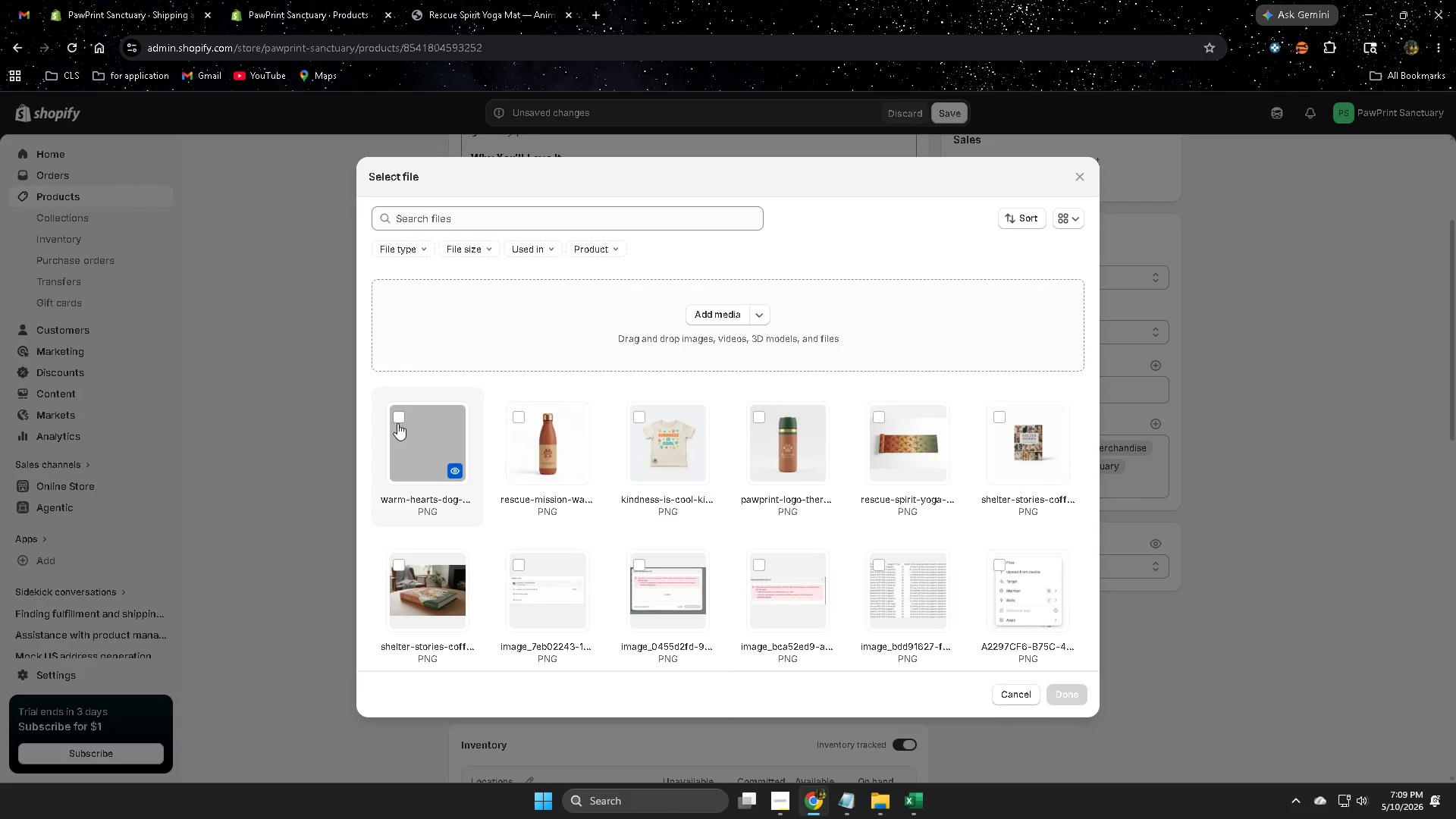 
left_click([397, 419])
 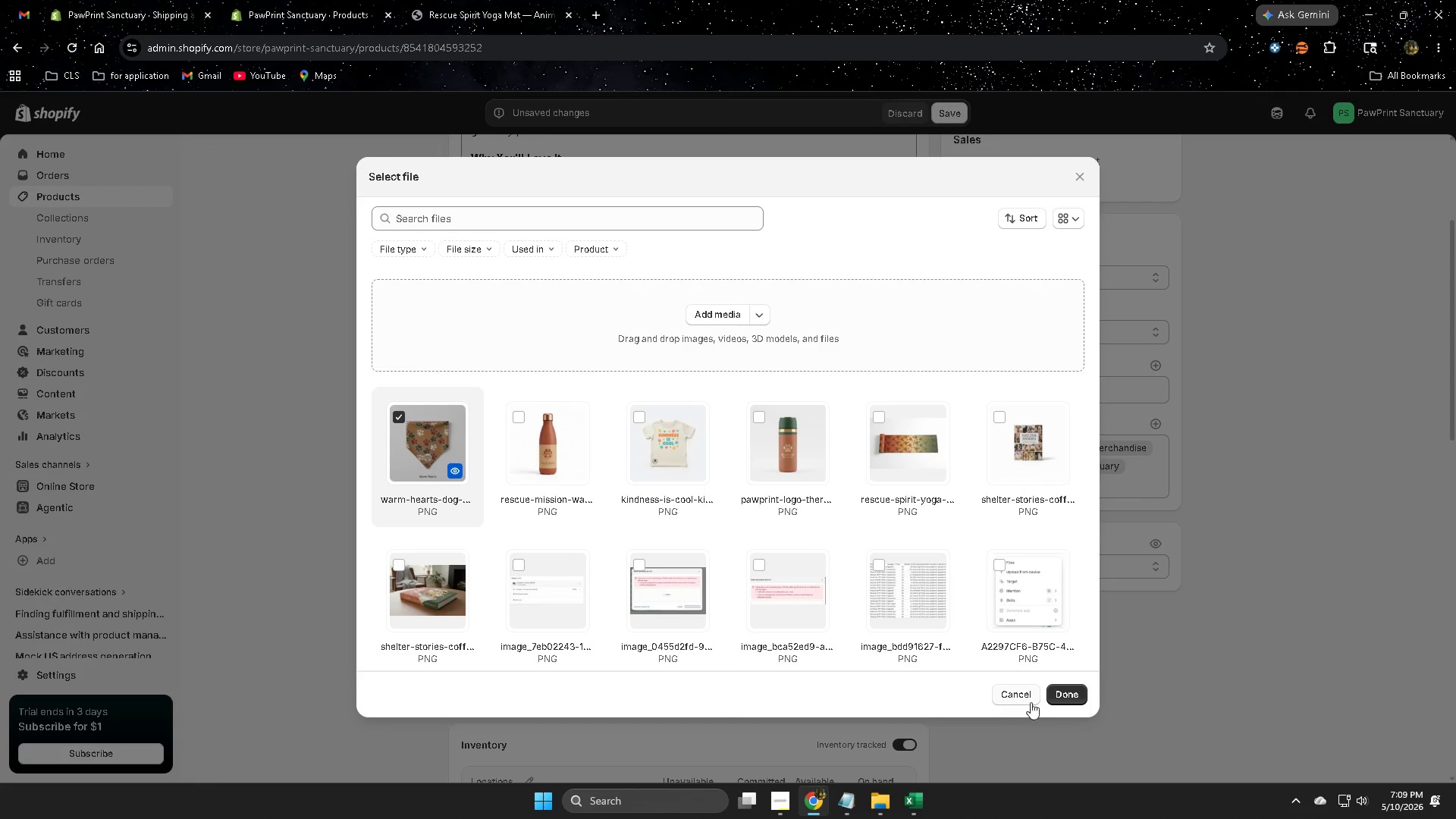 
left_click([1065, 702])
 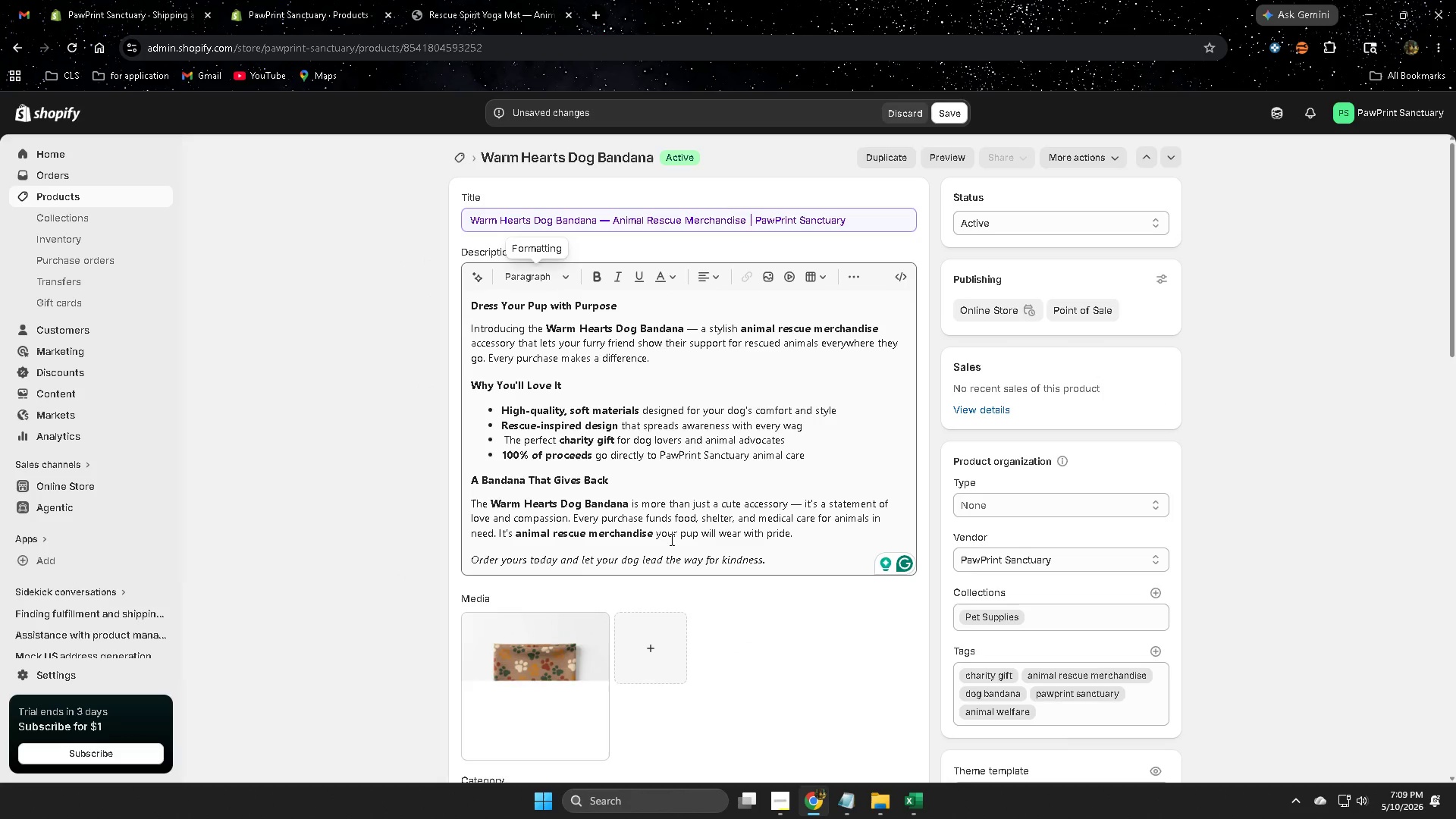 
scroll: coordinate [745, 584], scroll_direction: down, amount: 2.0
 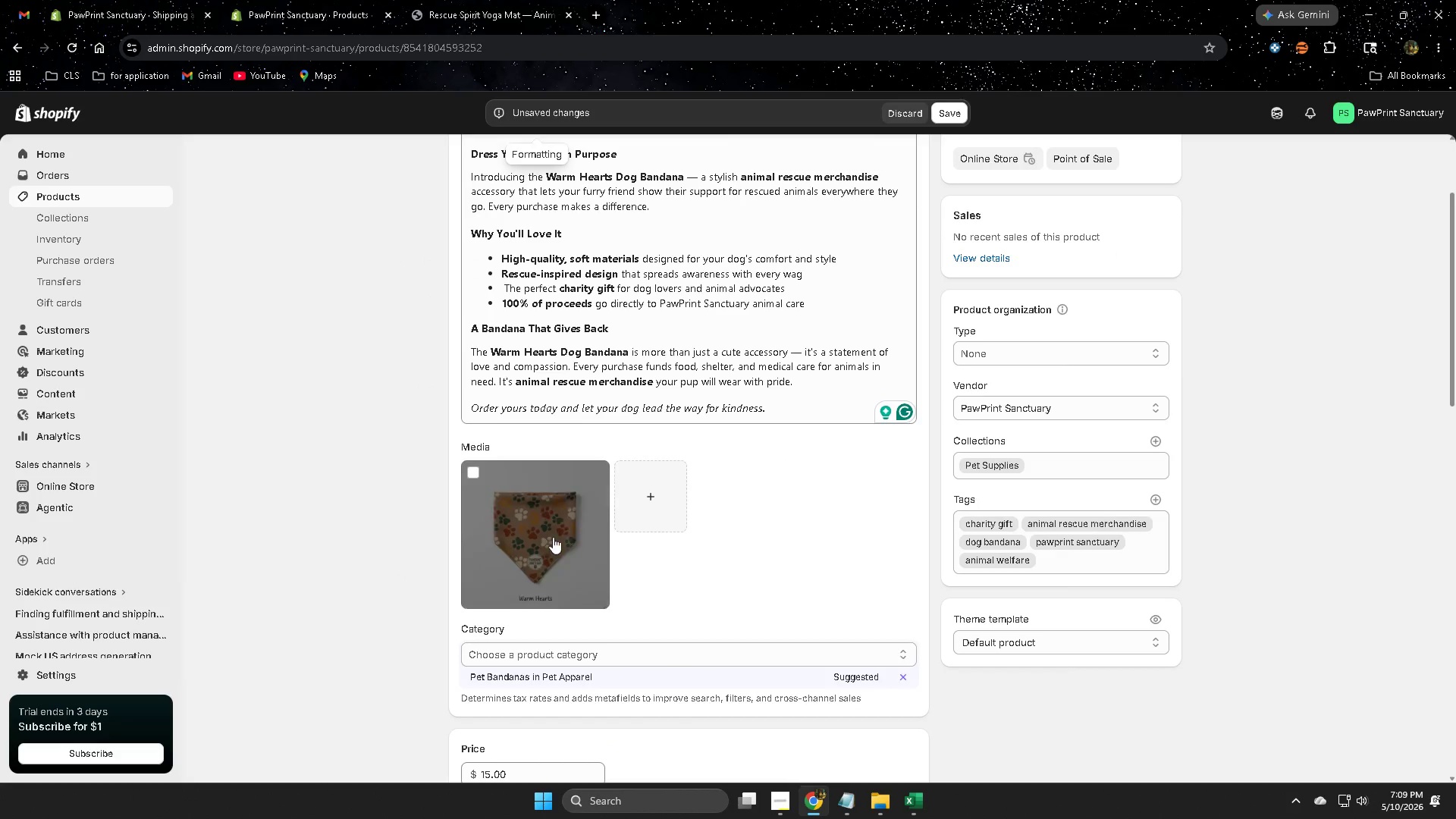 
left_click([556, 530])
 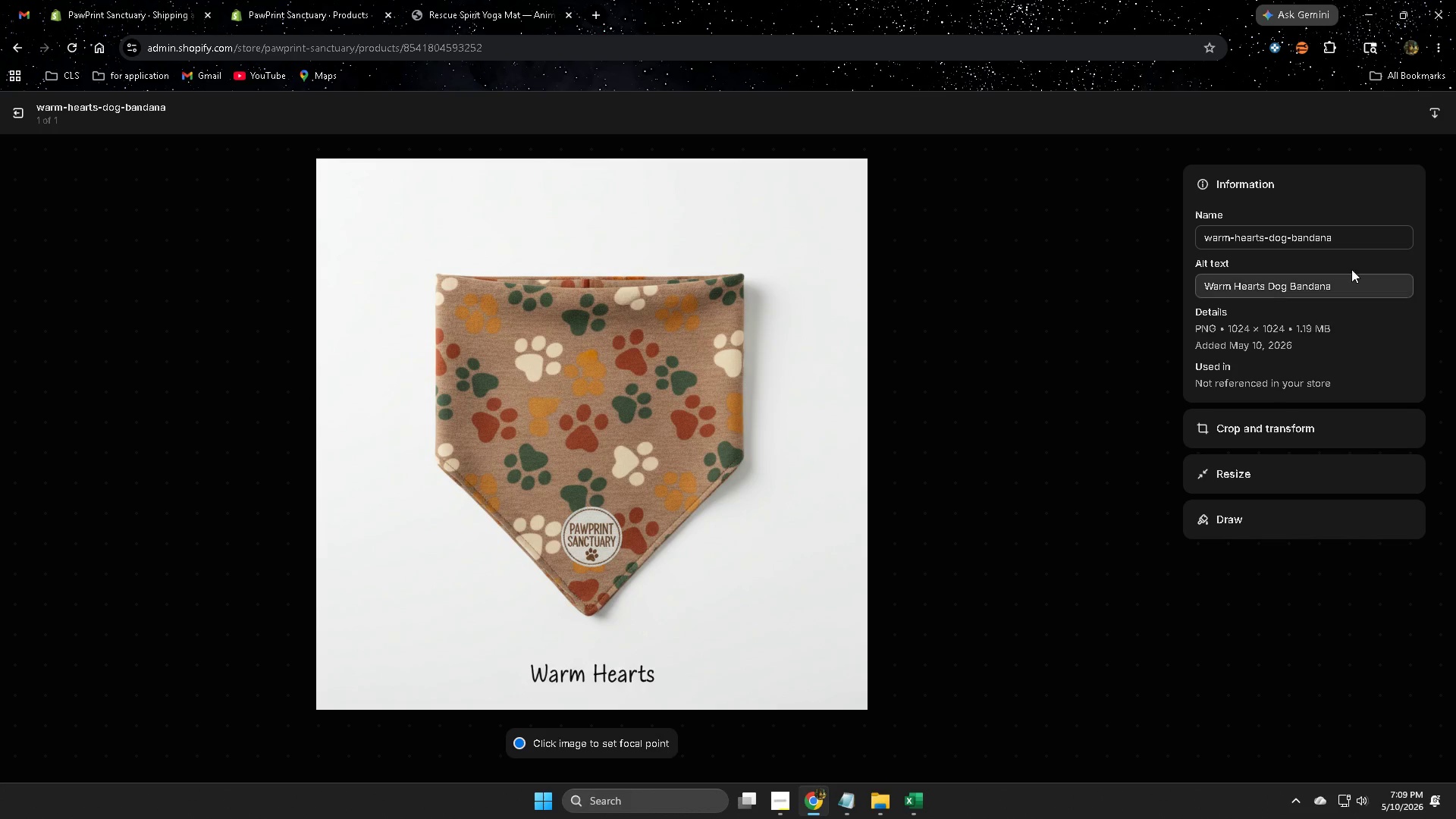 
double_click([1359, 289])
 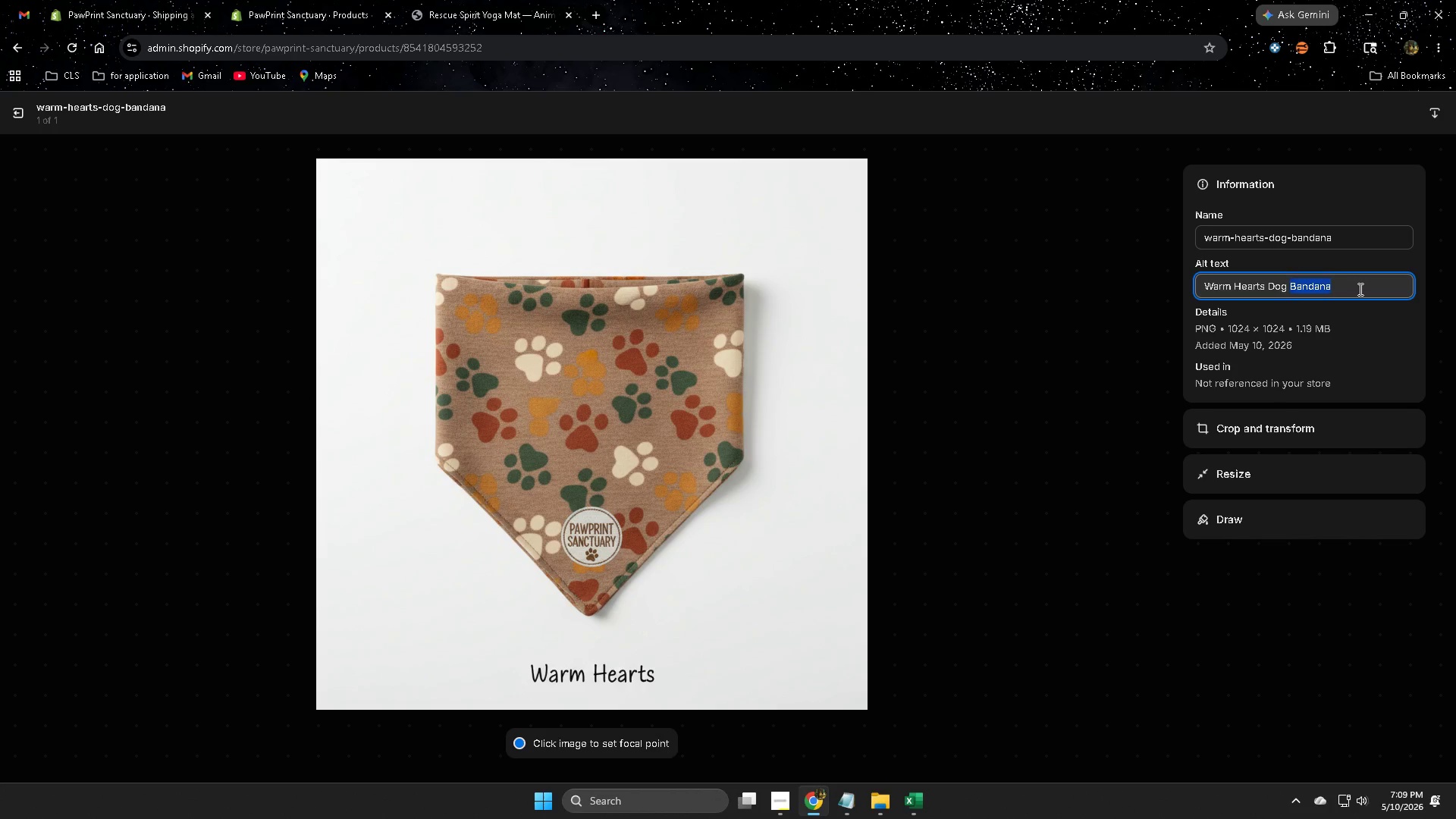 
triple_click([1359, 289])
 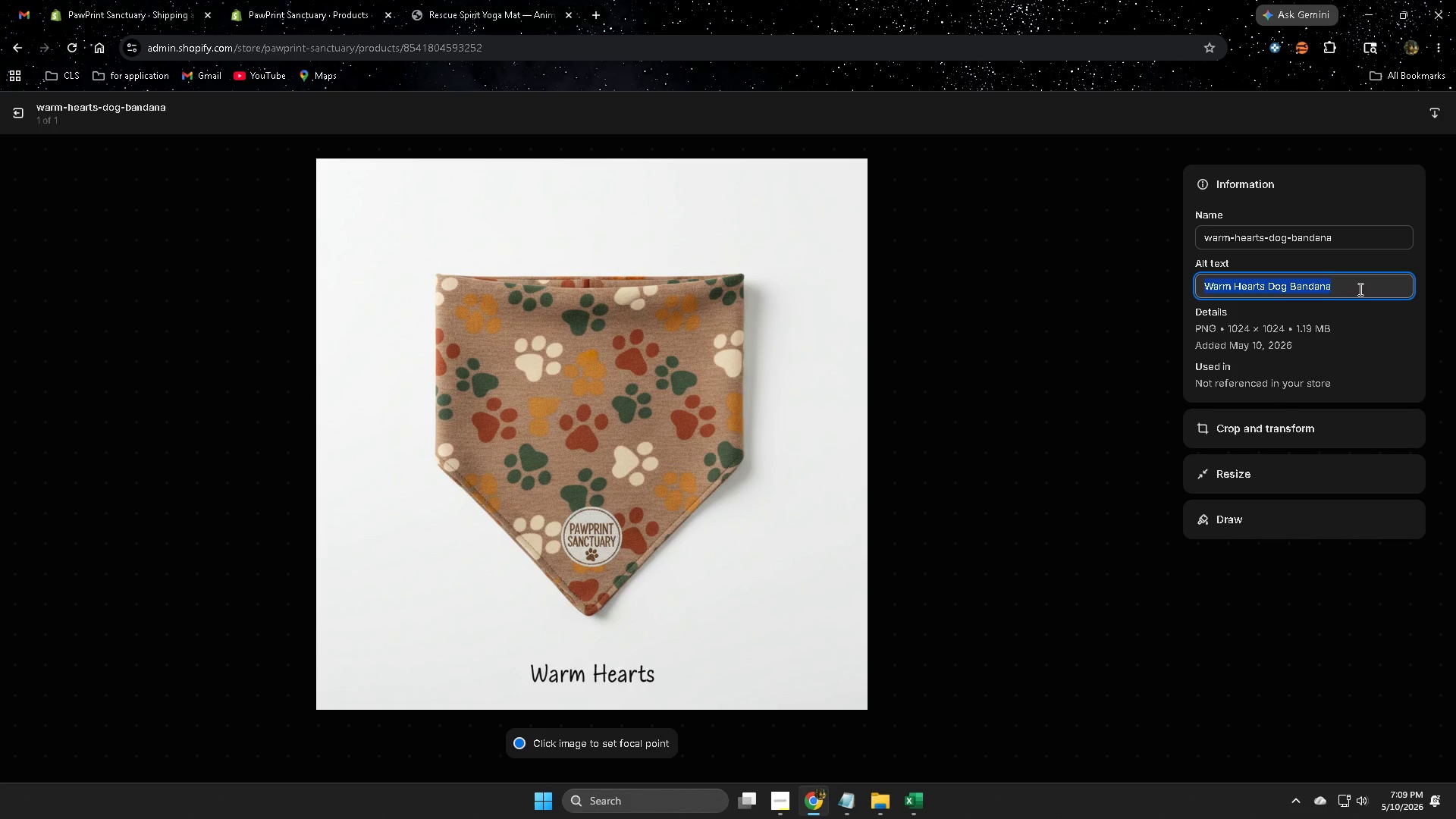 
key(Control+V)
 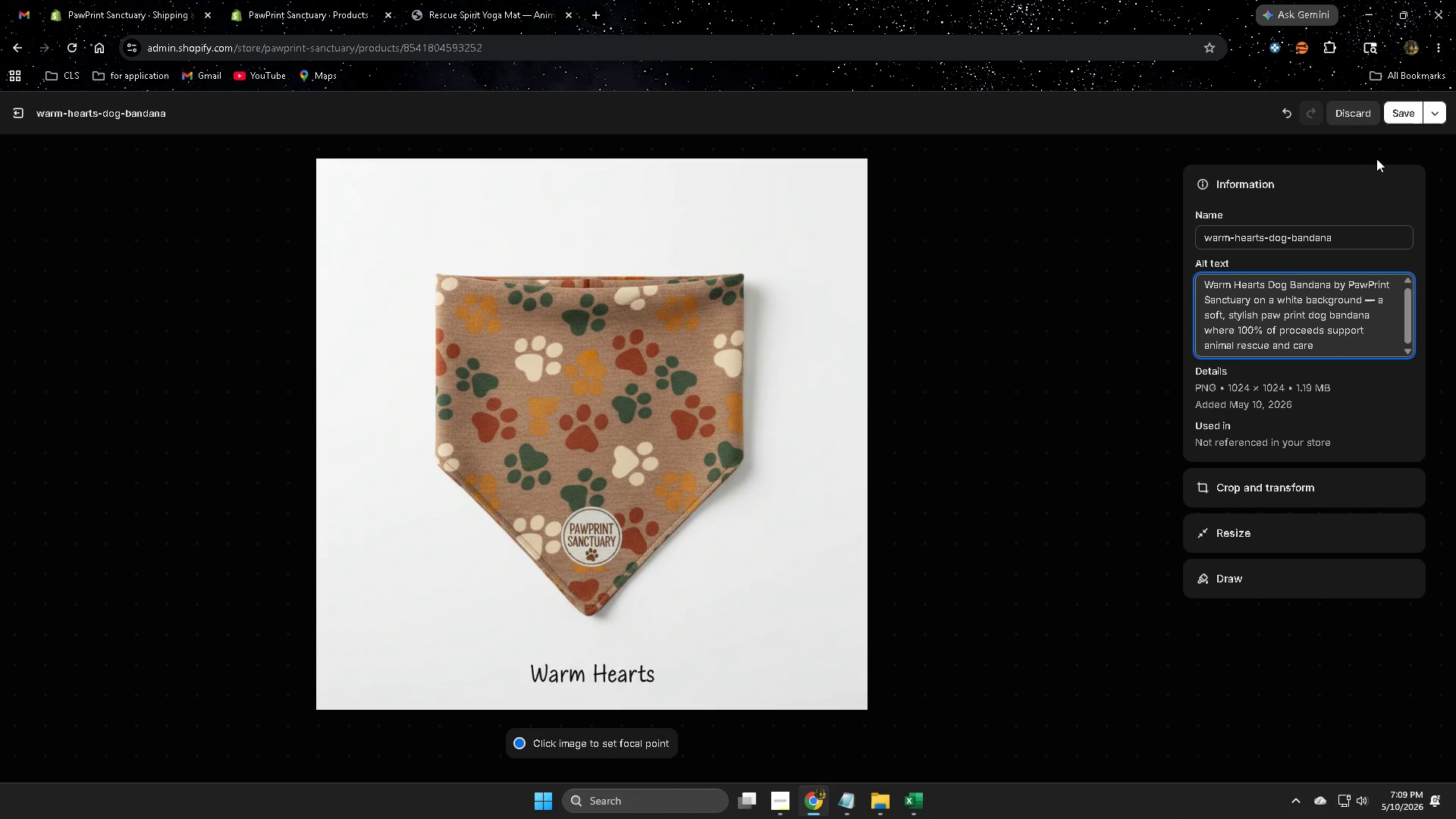 
left_click([1401, 116])
 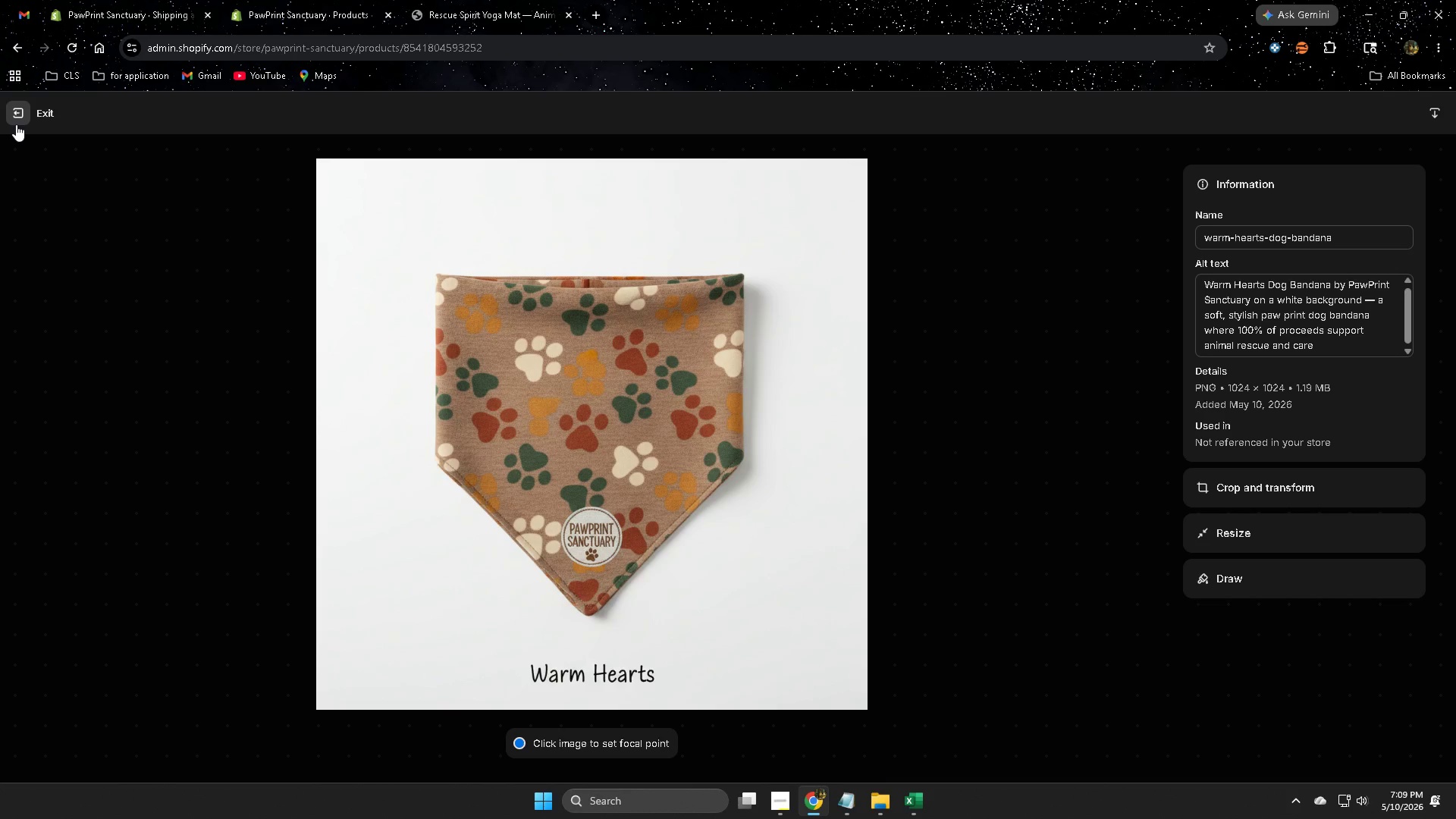 
left_click([16, 118])
 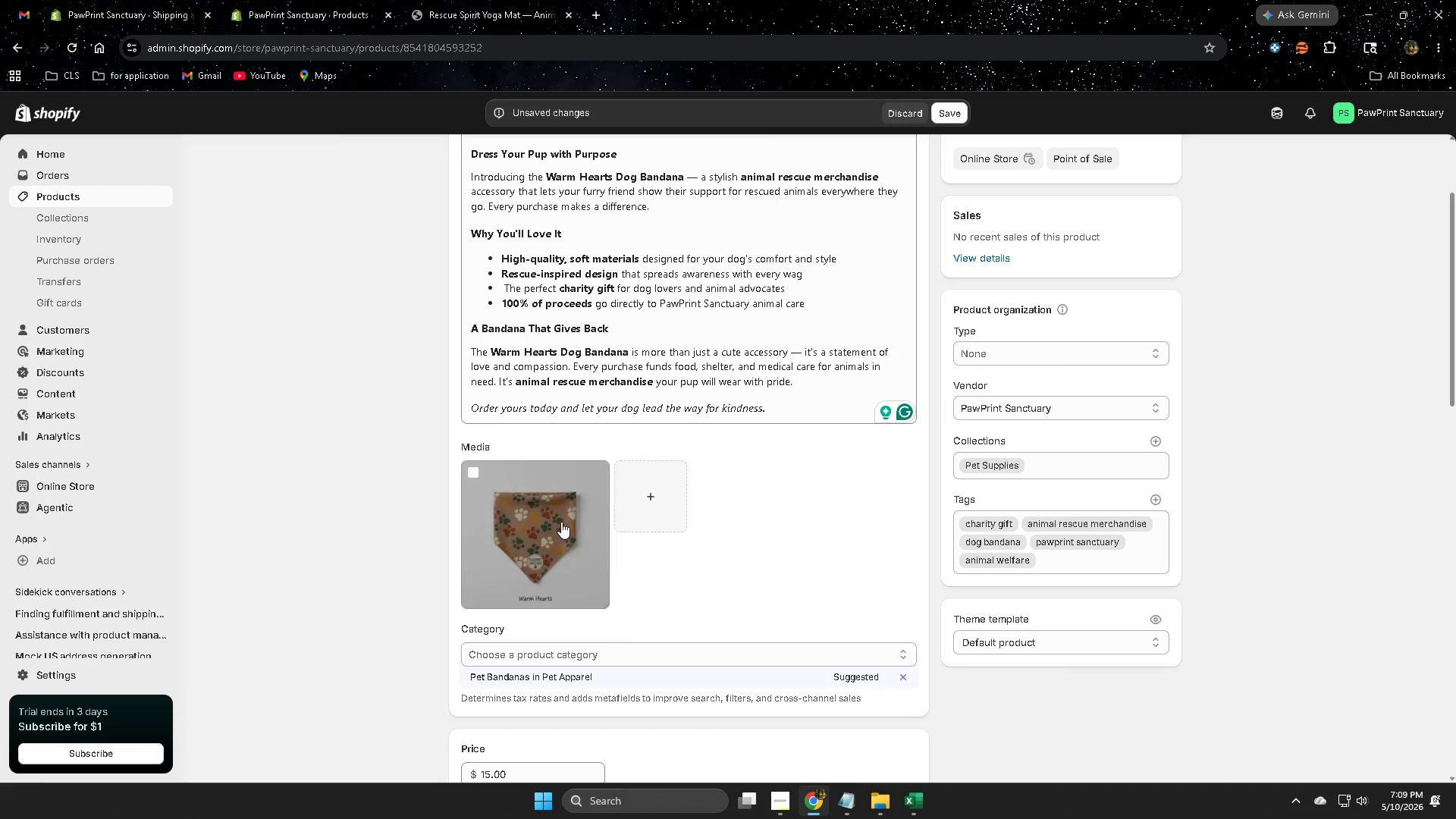 
scroll: coordinate [814, 574], scroll_direction: down, amount: 4.0
 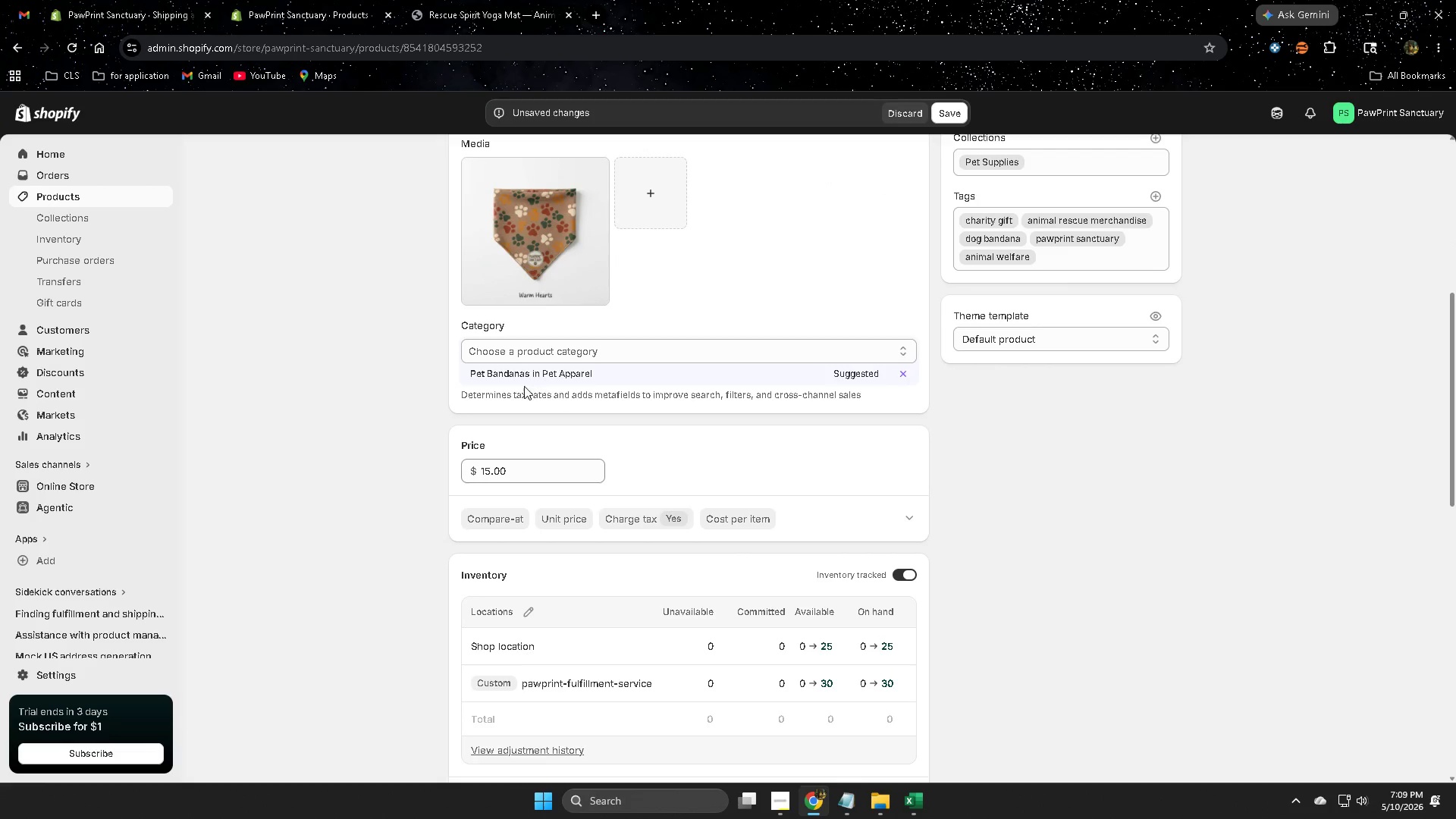 
left_click([522, 378])
 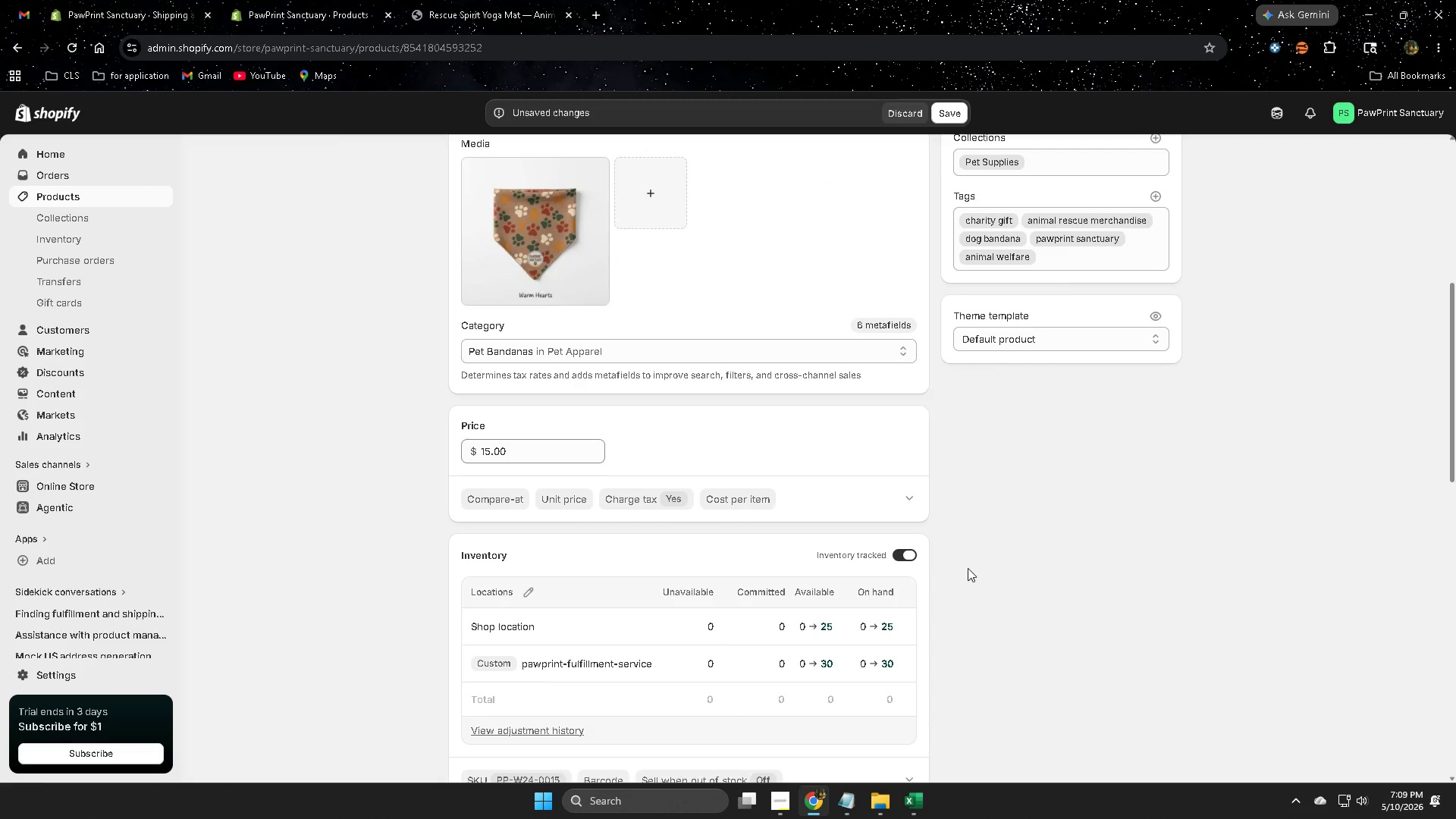 
scroll: coordinate [947, 566], scroll_direction: down, amount: 9.0
 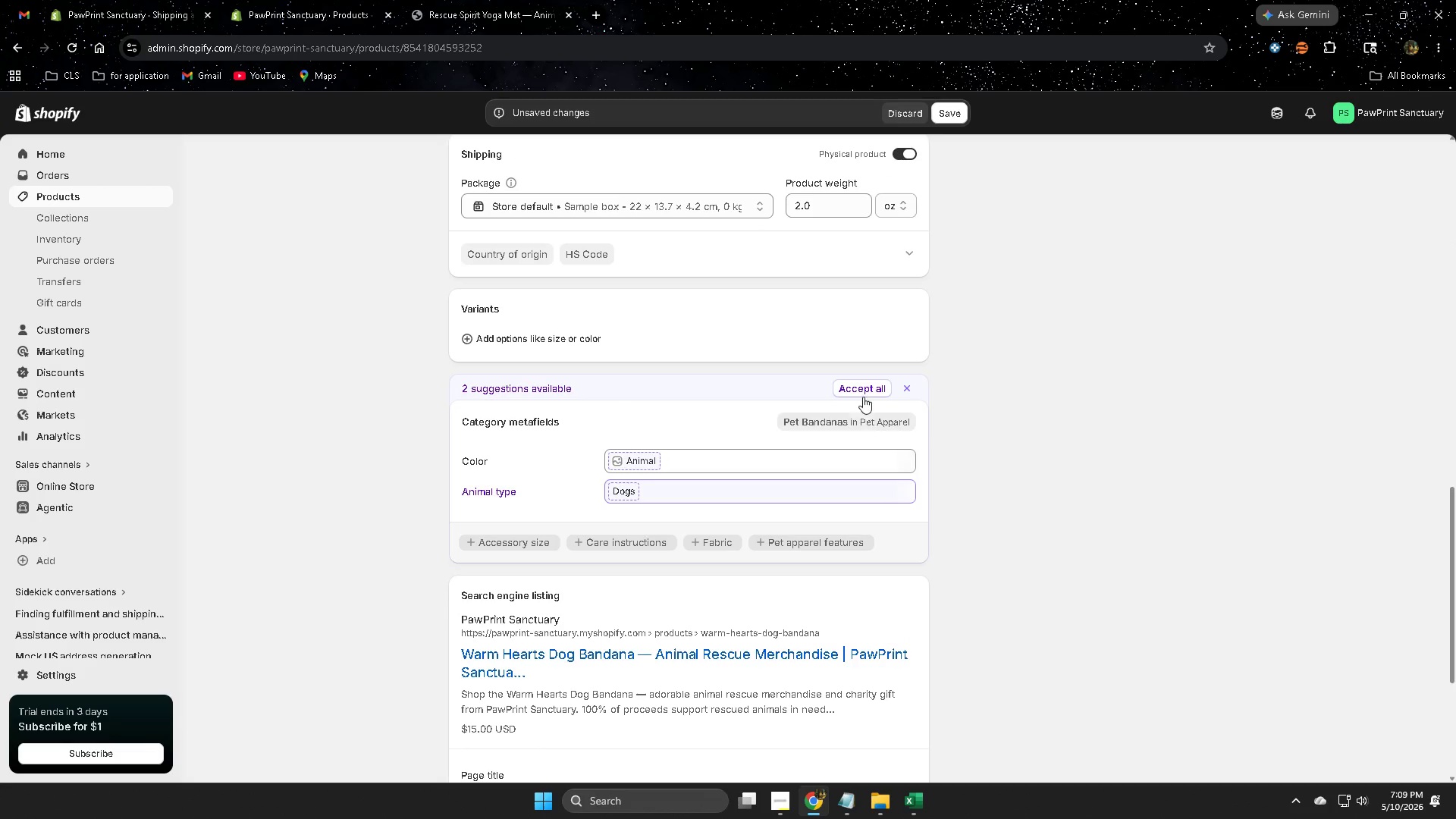 
left_click([863, 388])
 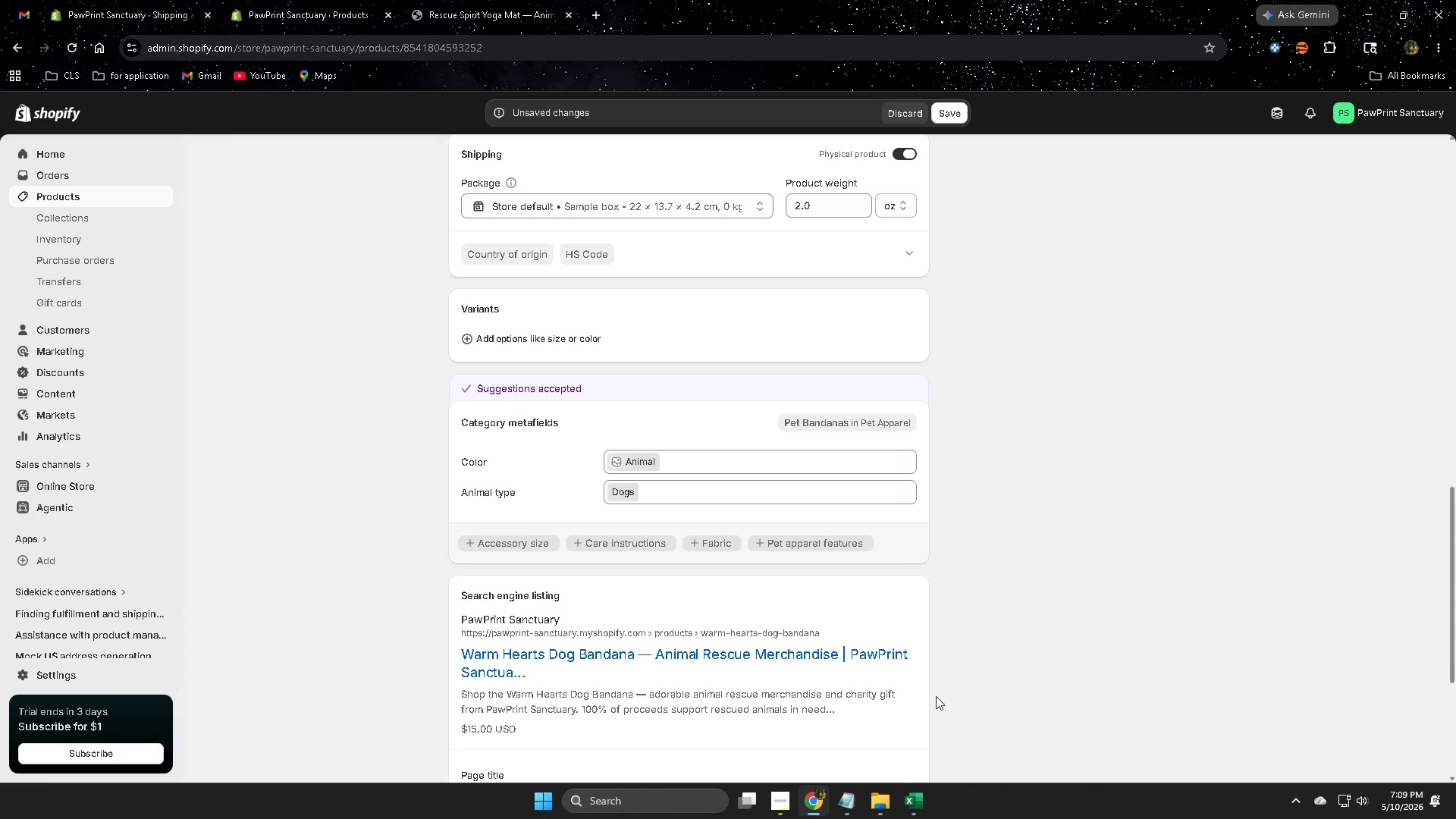 
scroll: coordinate [1046, 630], scroll_direction: down, amount: 6.0
 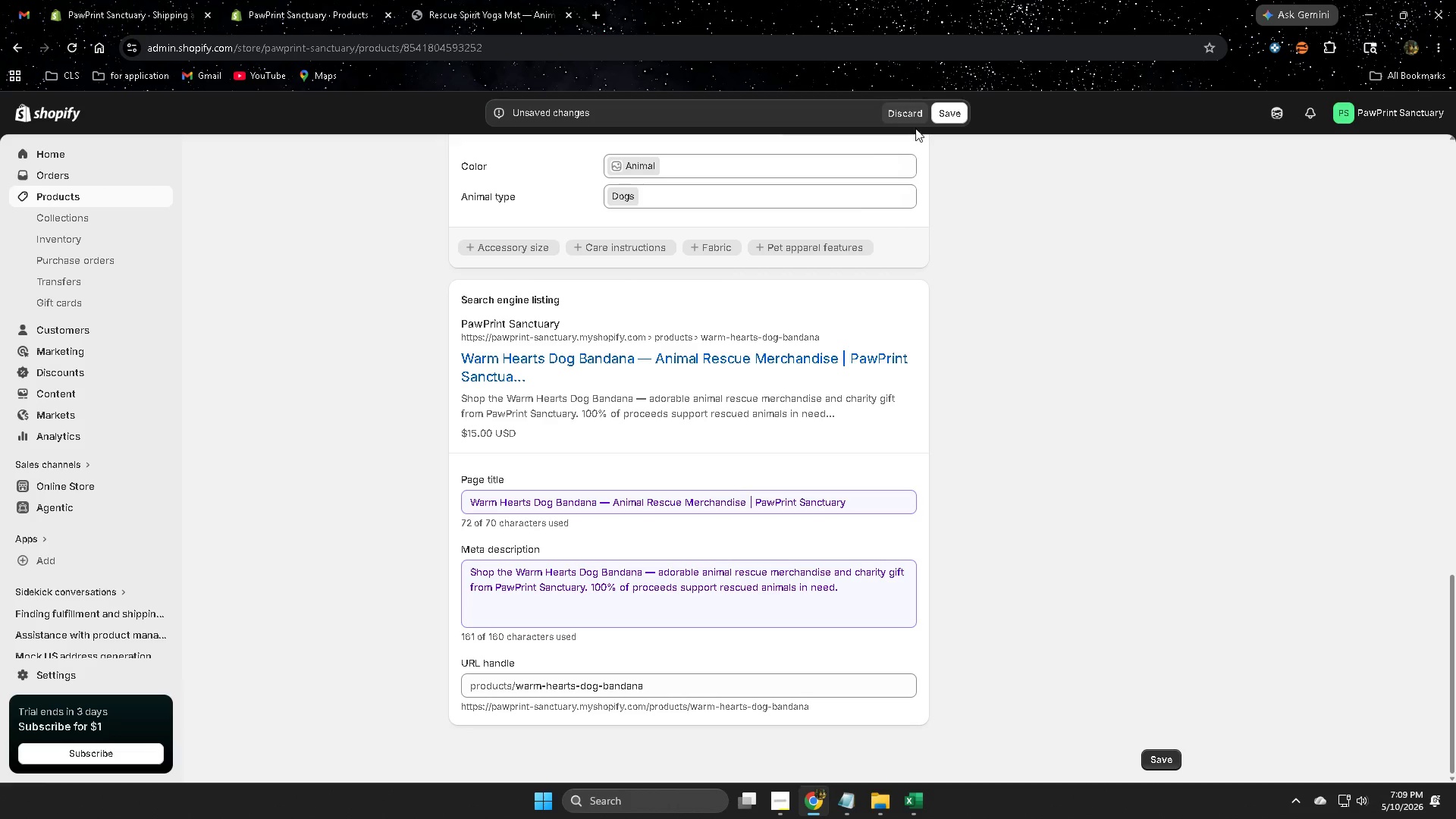 
left_click([942, 115])
 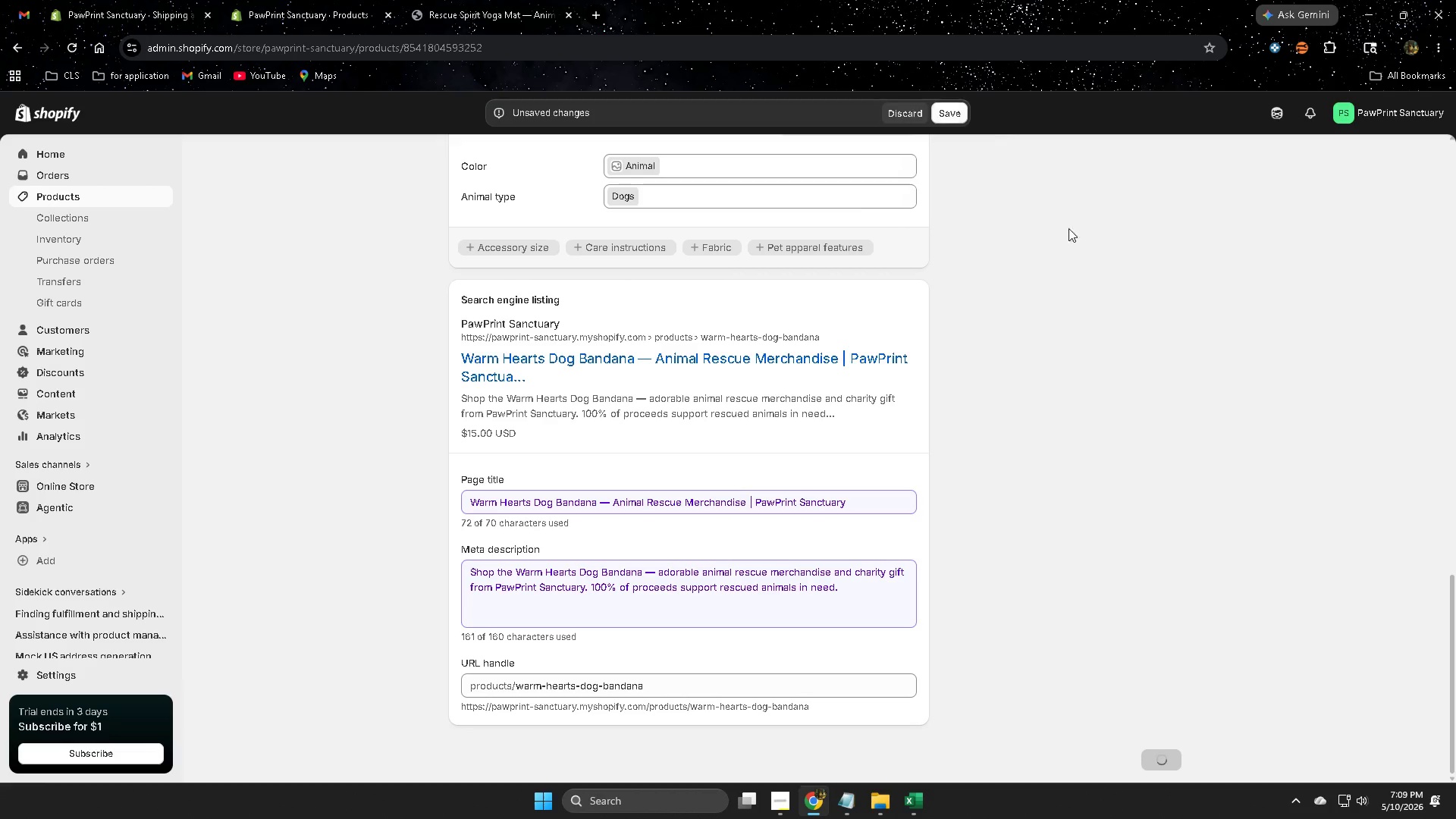 
scroll: coordinate [1108, 453], scroll_direction: up, amount: 17.0
 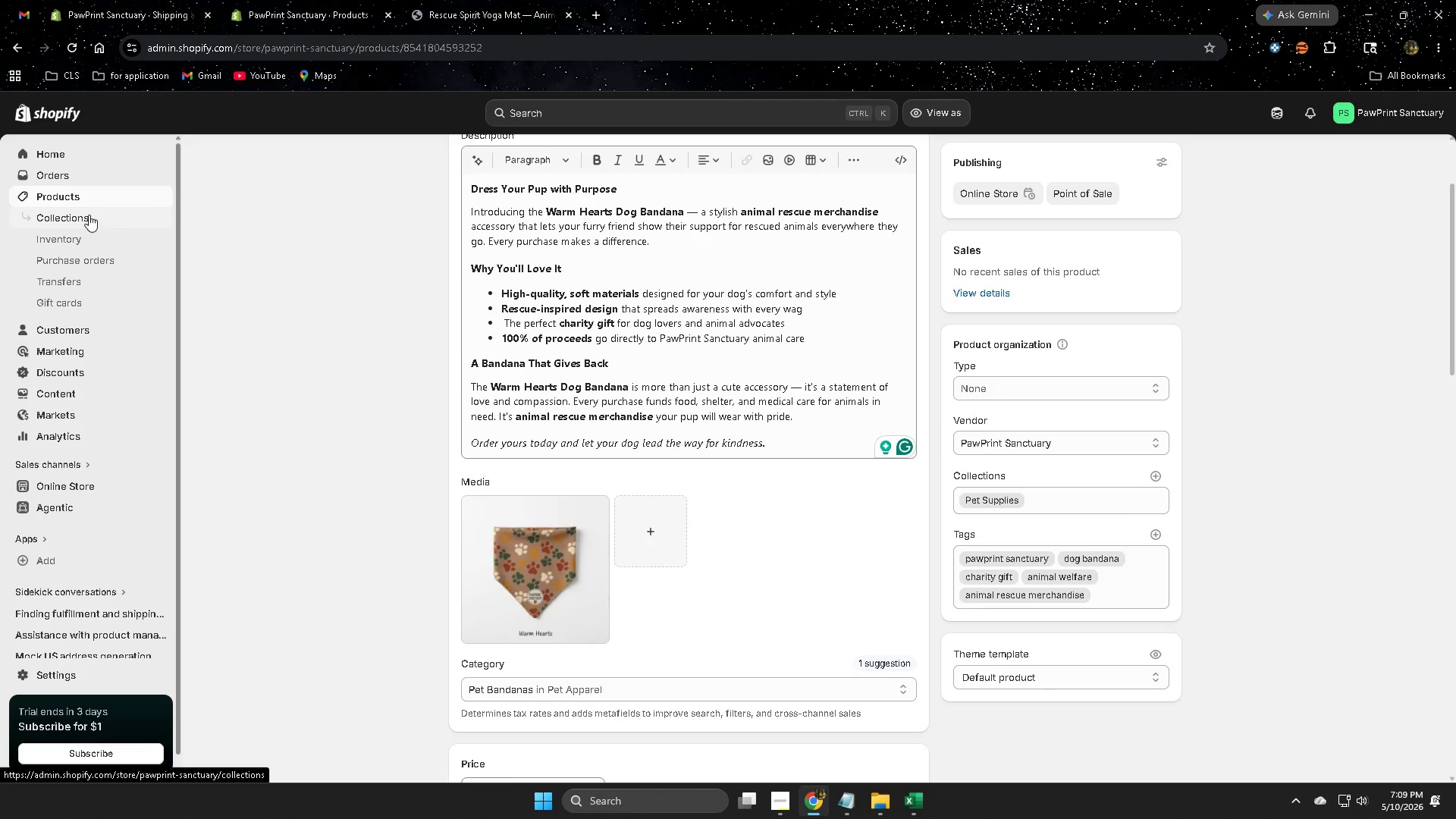 
wait(16.86)
 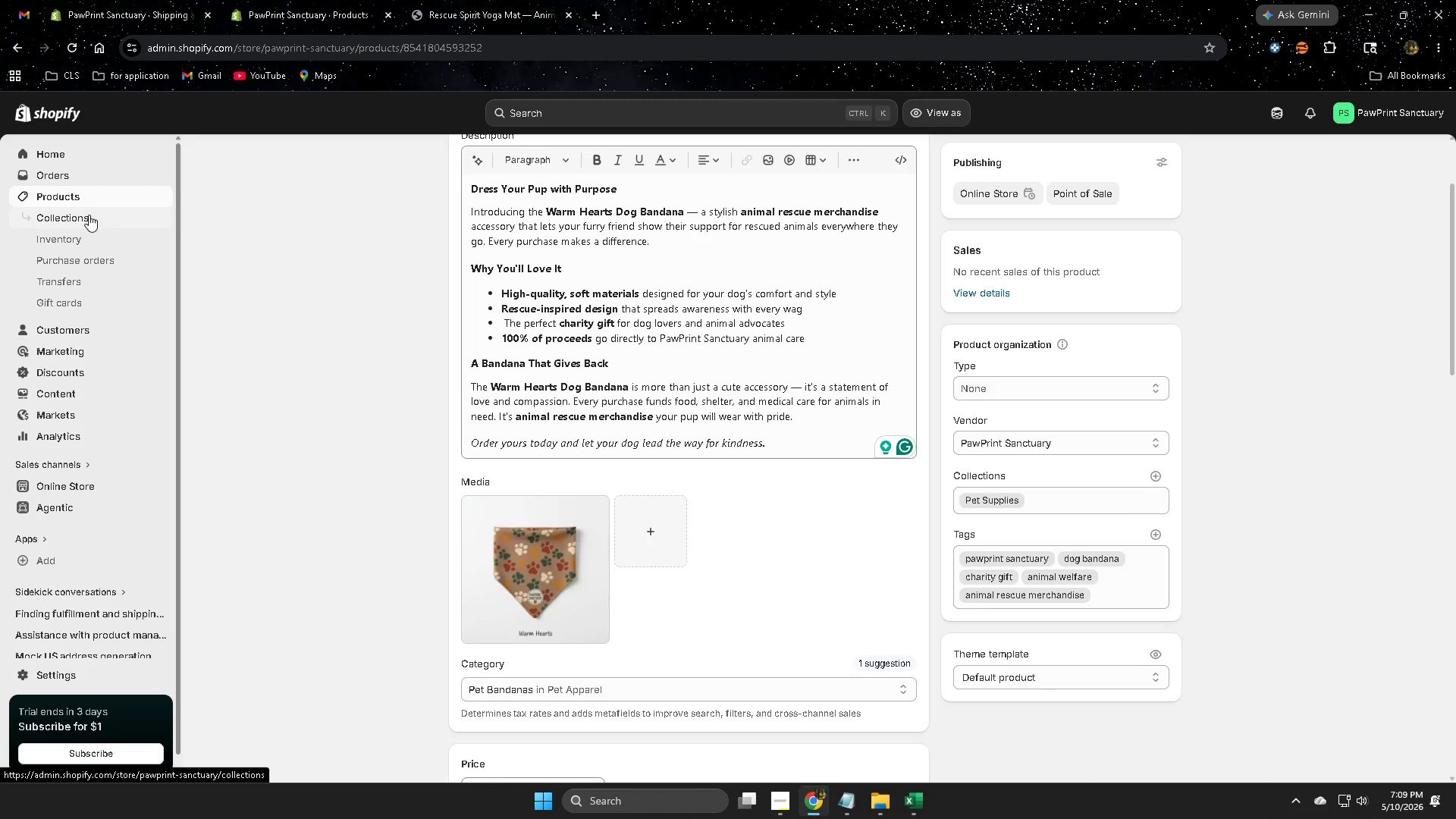 
scroll: coordinate [422, 372], scroll_direction: down, amount: 10.0
 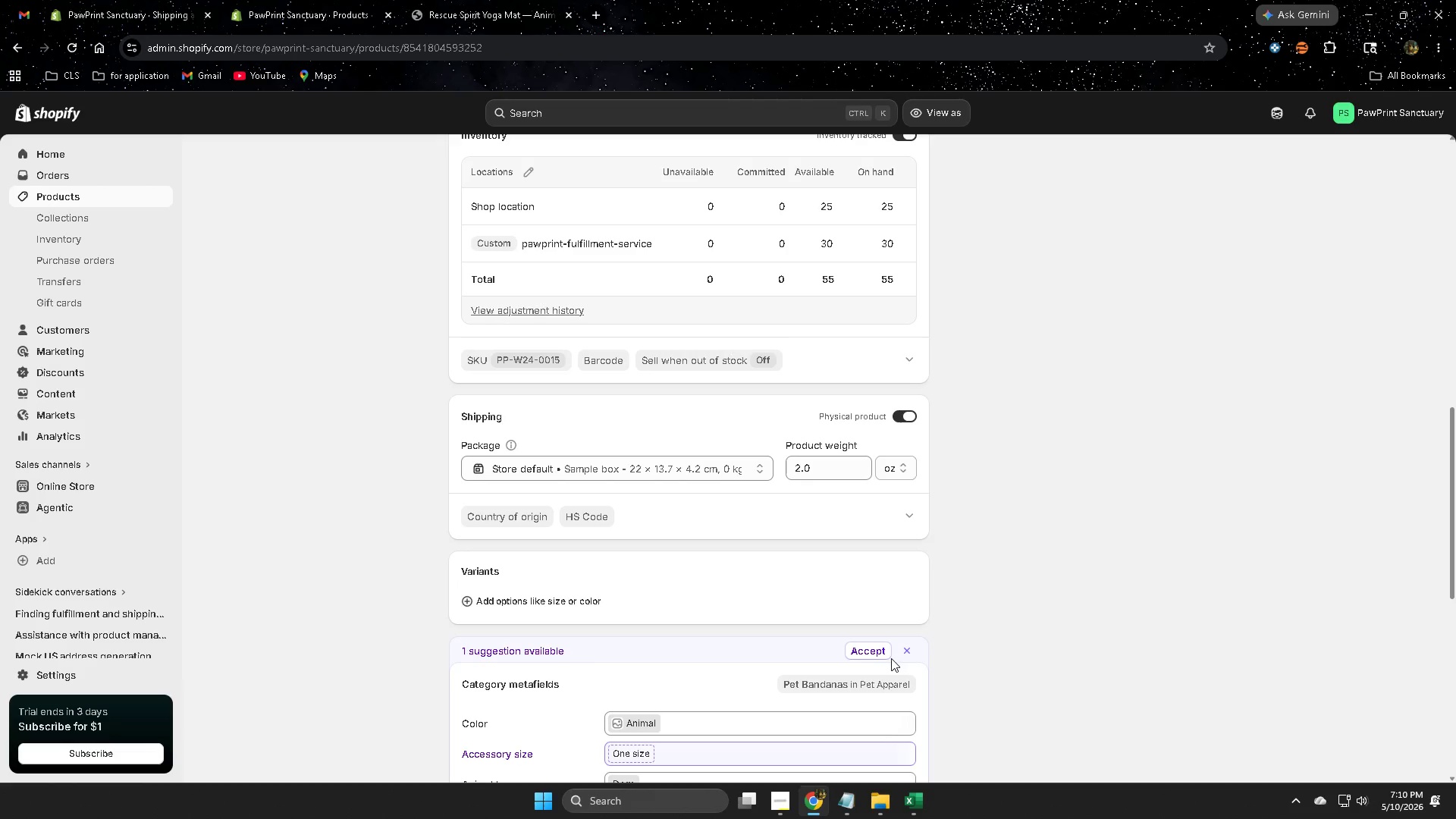 
left_click([877, 654])
 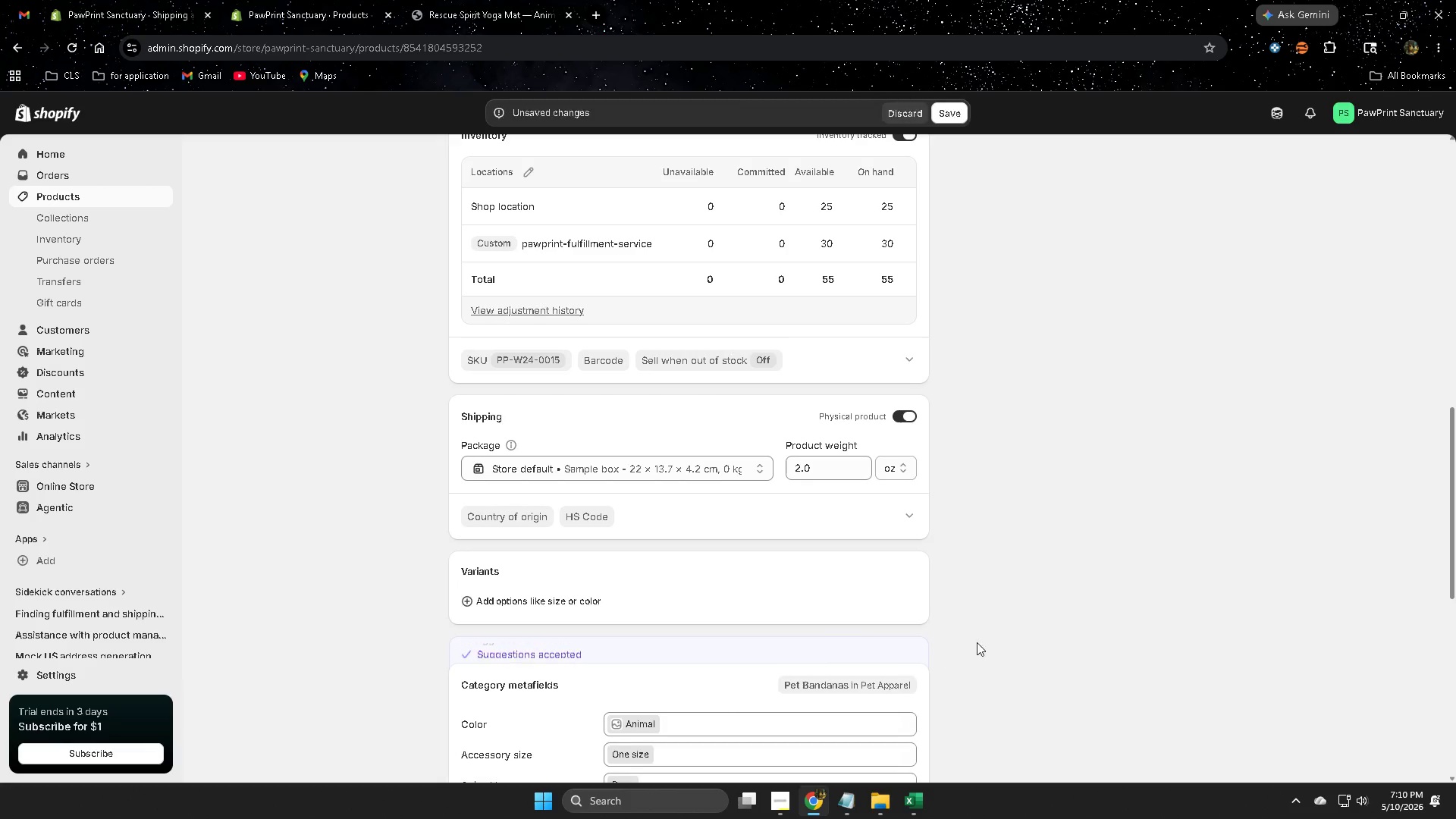 
scroll: coordinate [1011, 607], scroll_direction: down, amount: 5.0
 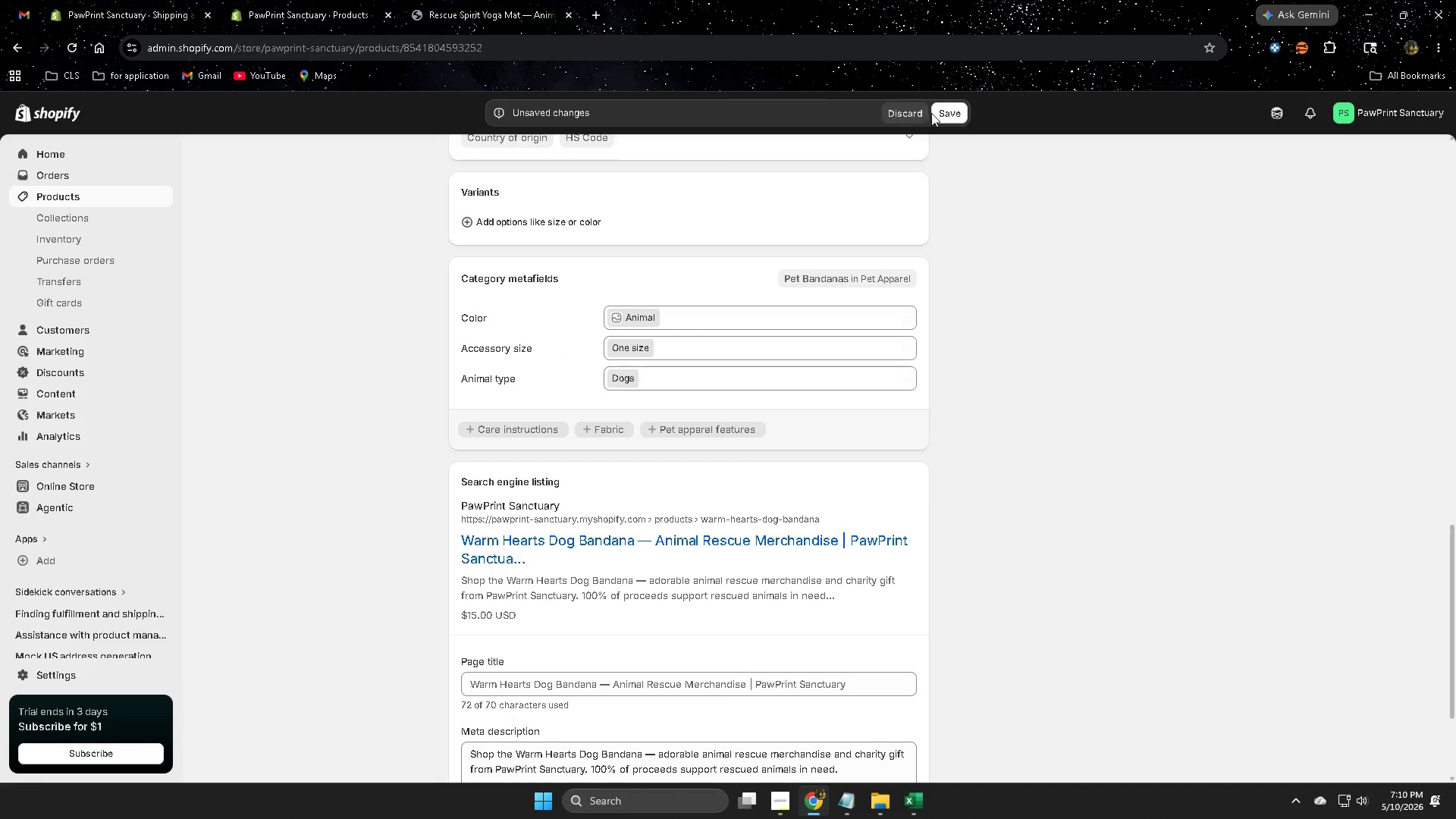 
left_click([958, 112])
 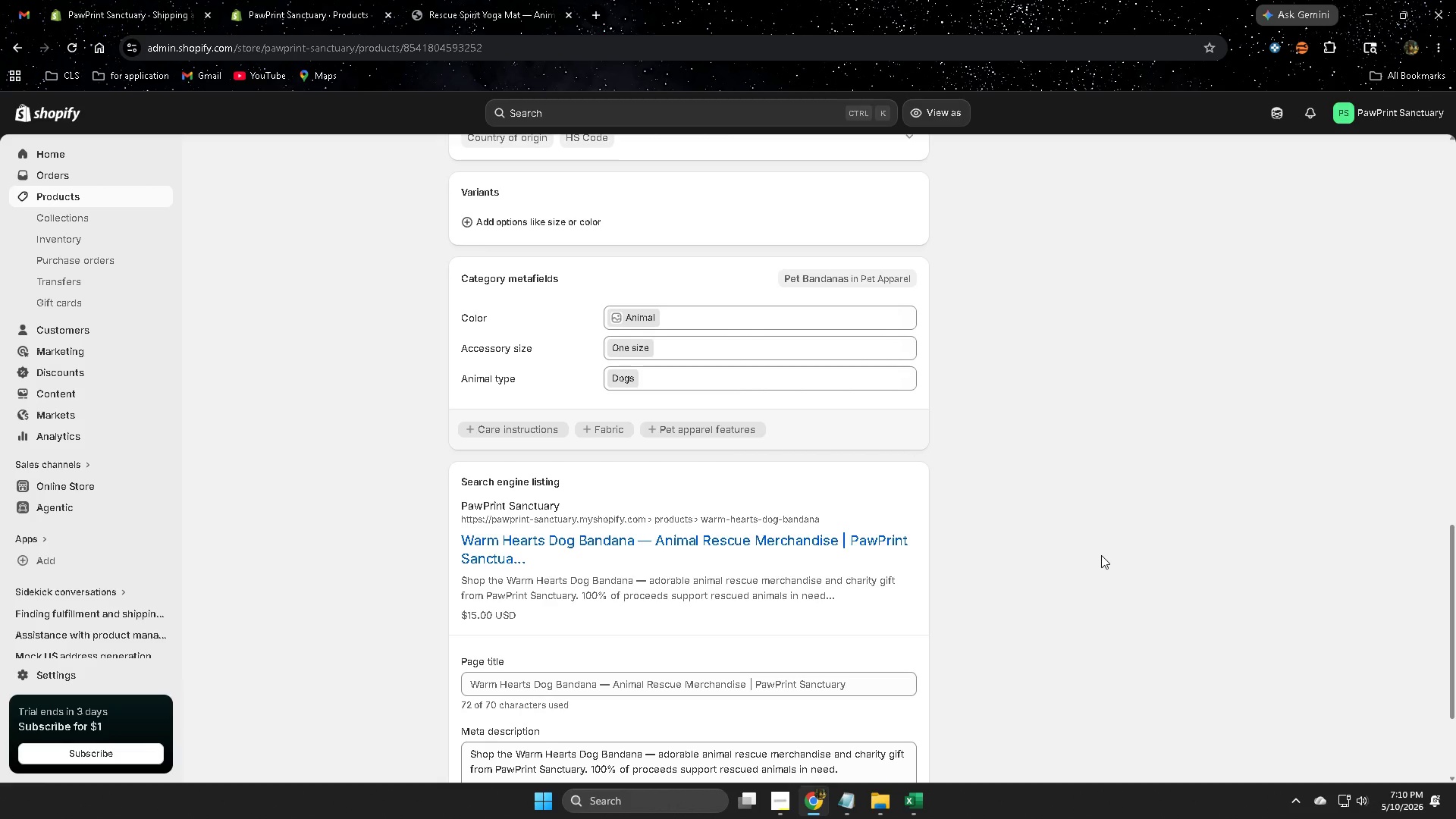 
wait(43.3)
 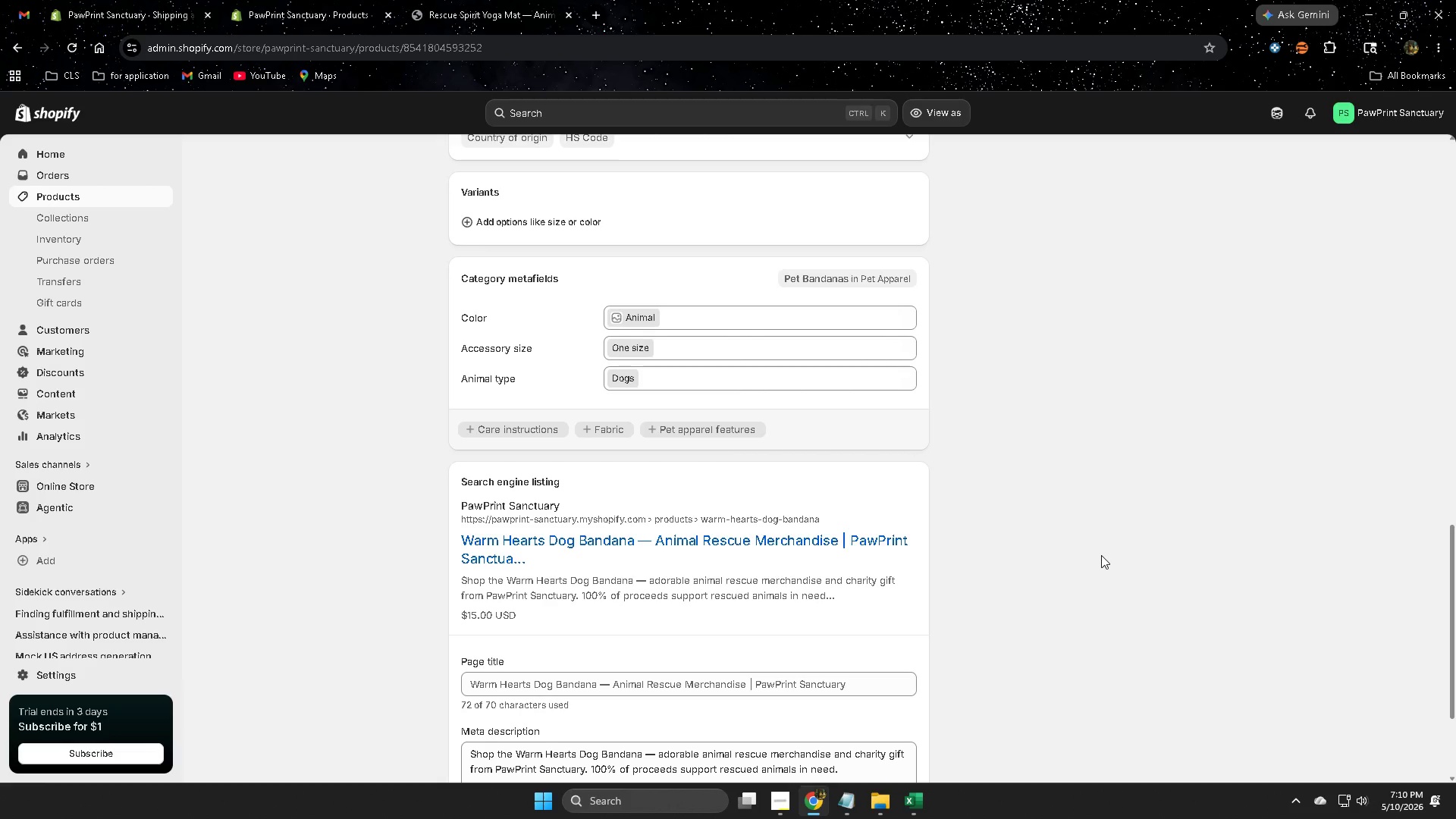 
scroll: coordinate [990, 517], scroll_direction: down, amount: 4.0
 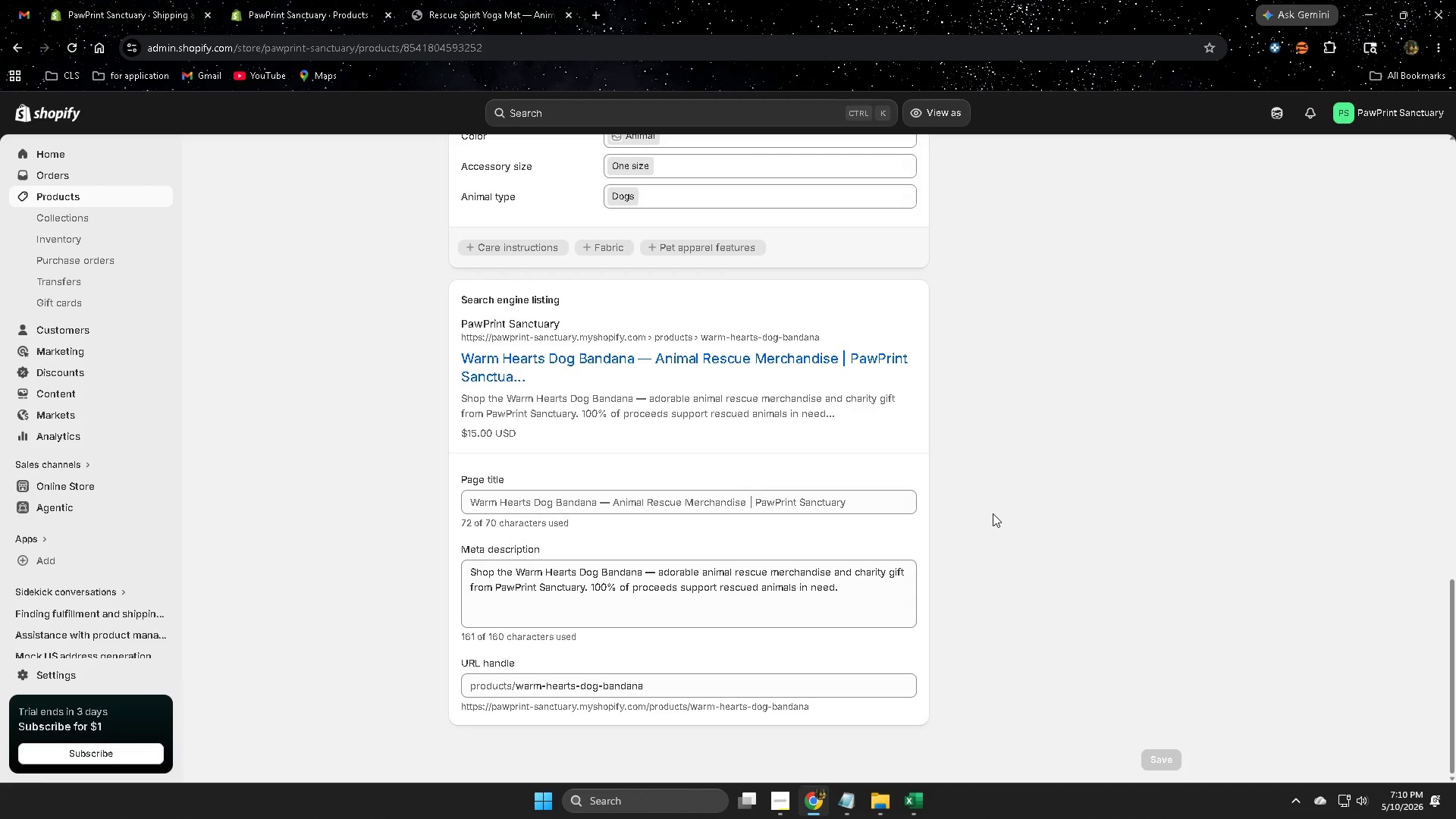 
scroll: coordinate [1012, 500], scroll_direction: up, amount: 21.0
 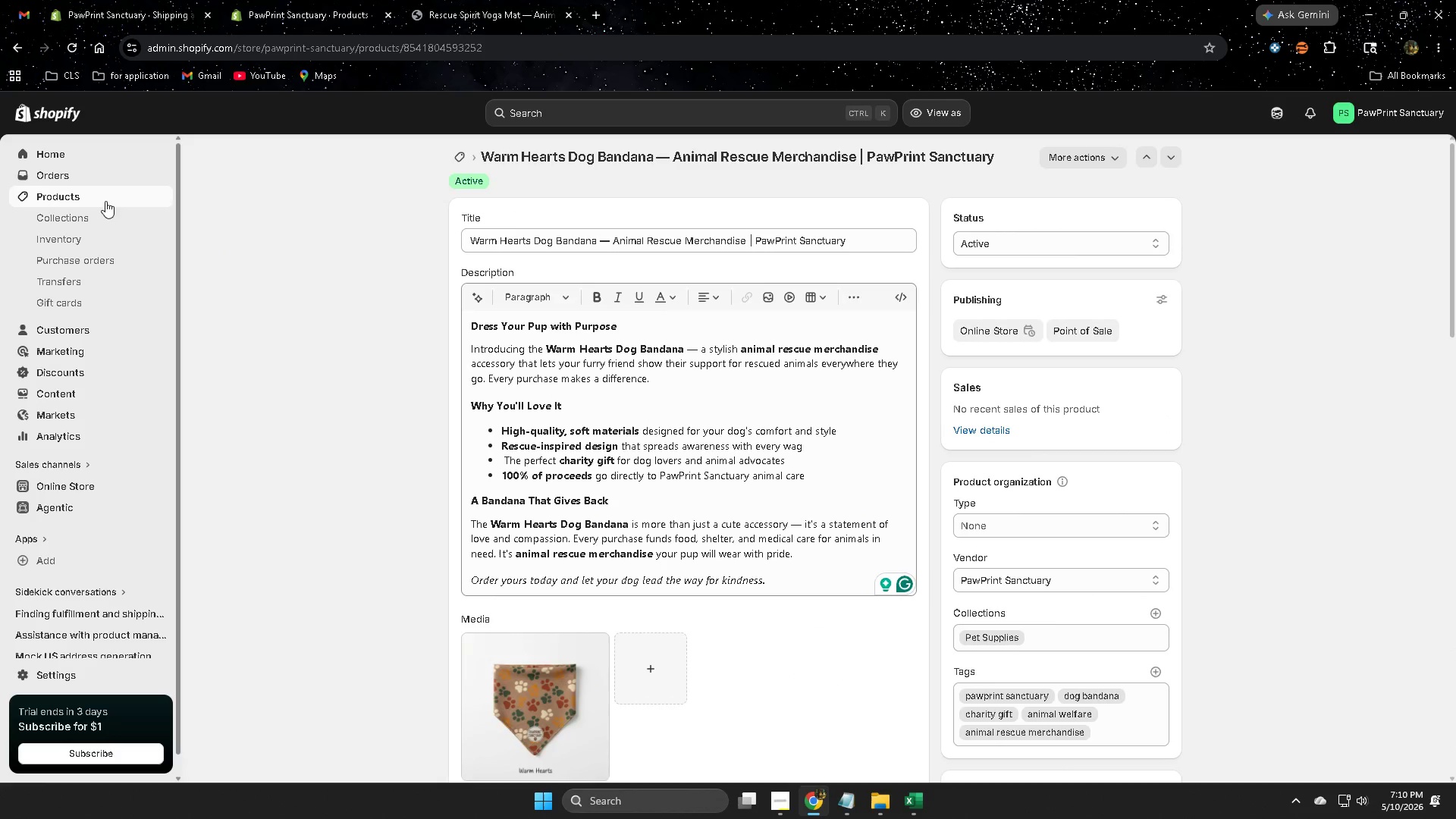 
left_click([89, 195])
 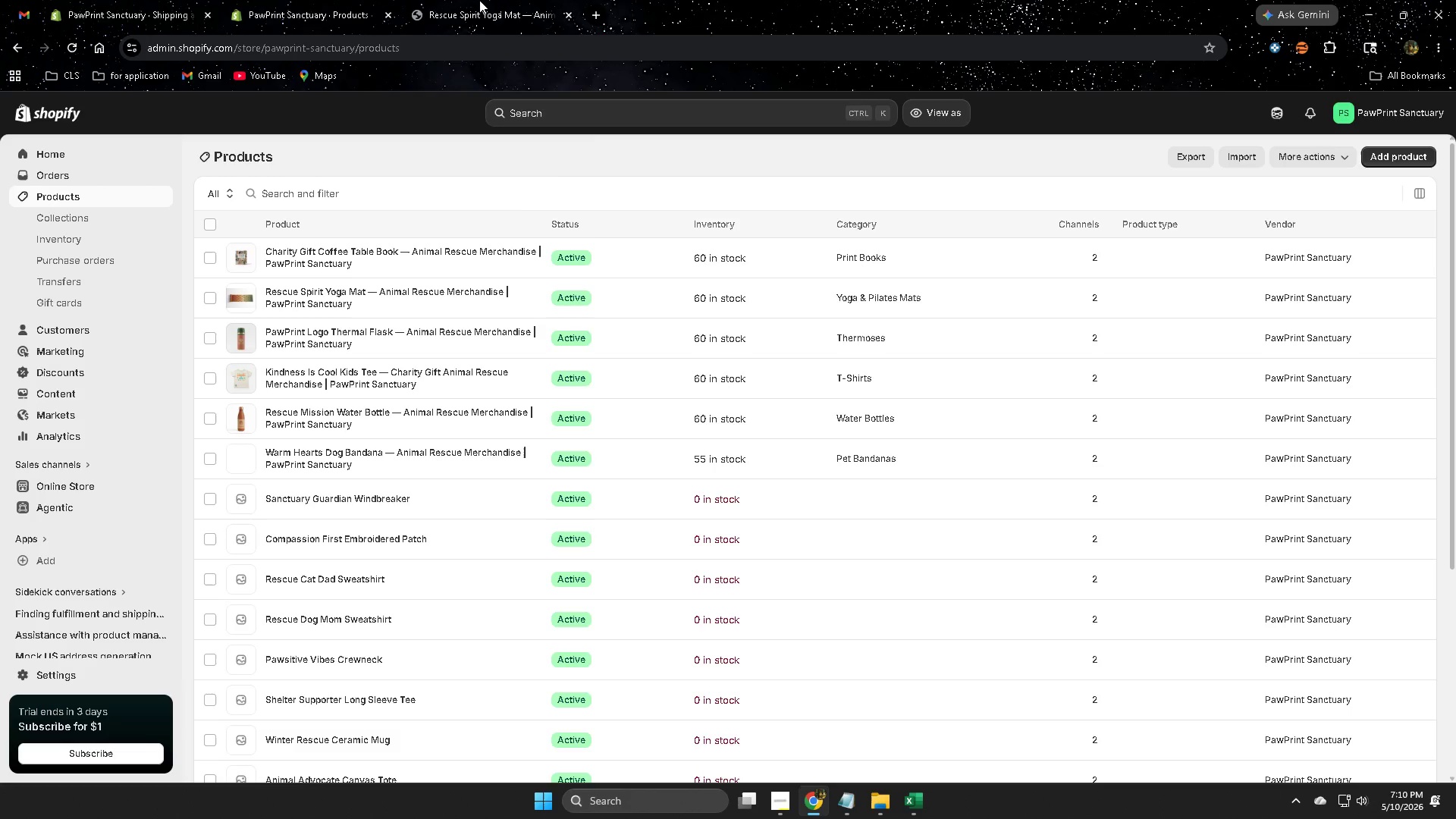 
left_click([479, 0])
 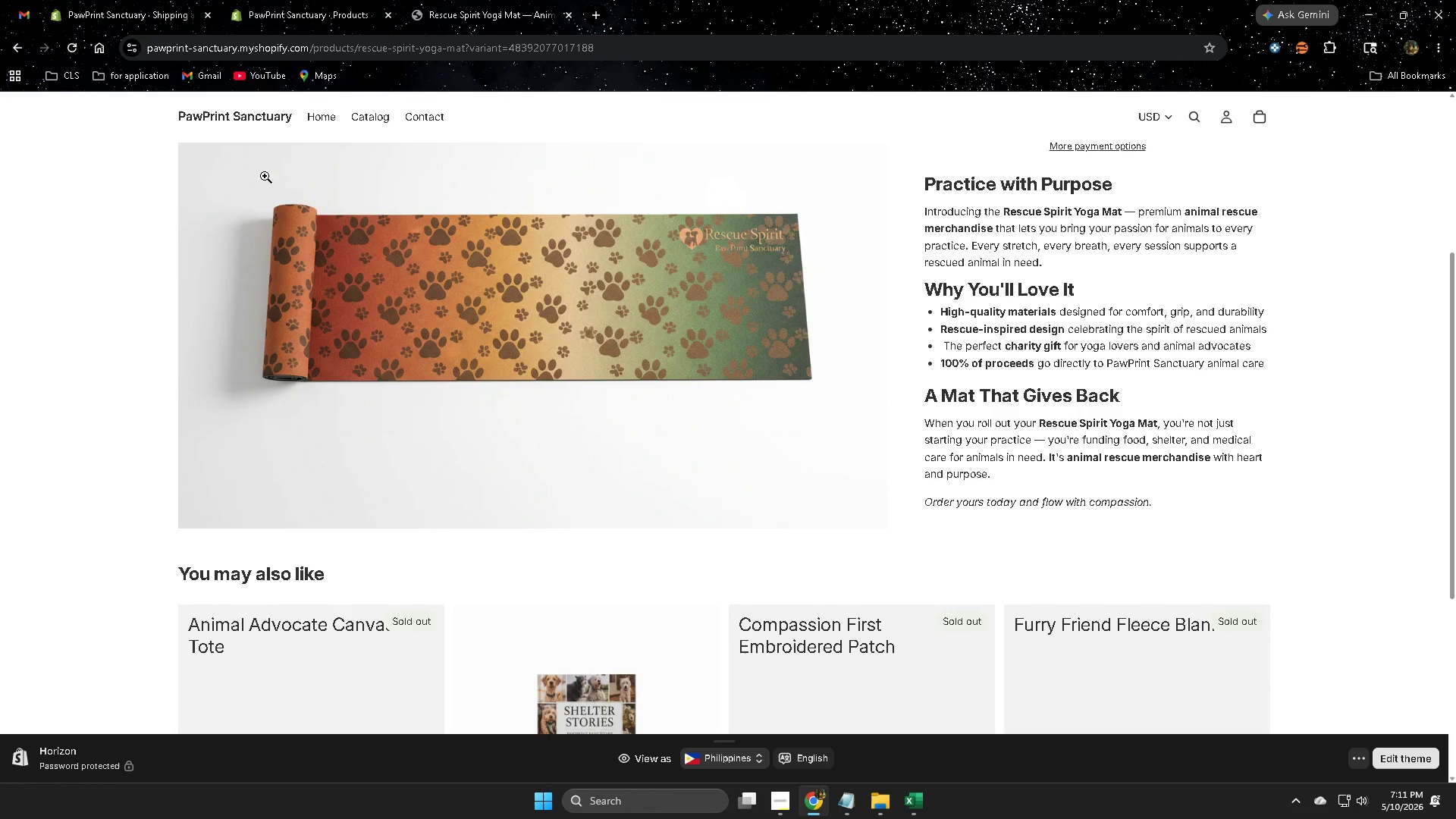 
left_click([323, 119])
 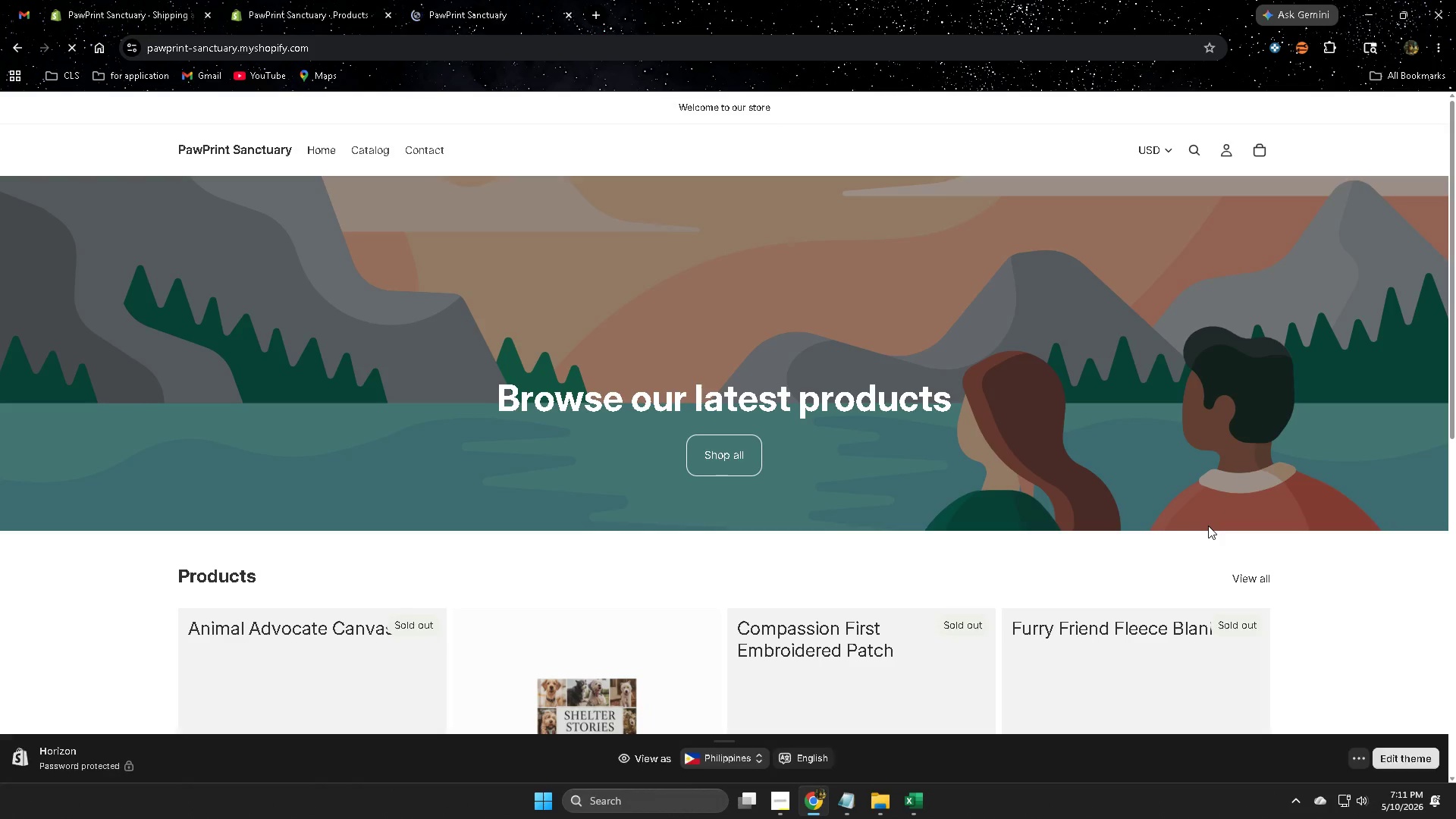 
scroll: coordinate [1085, 523], scroll_direction: down, amount: 7.0
 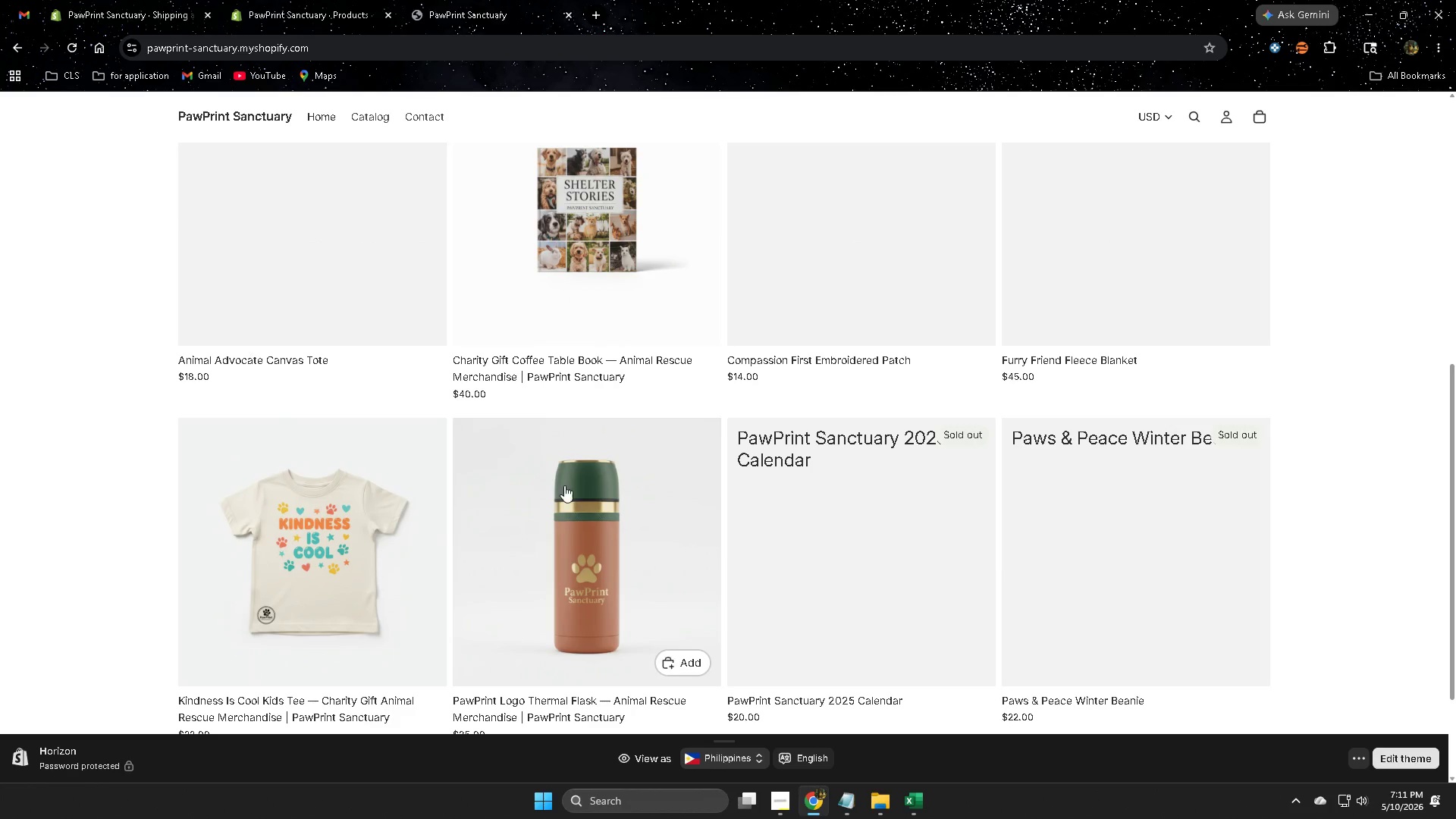 
left_click([581, 483])
 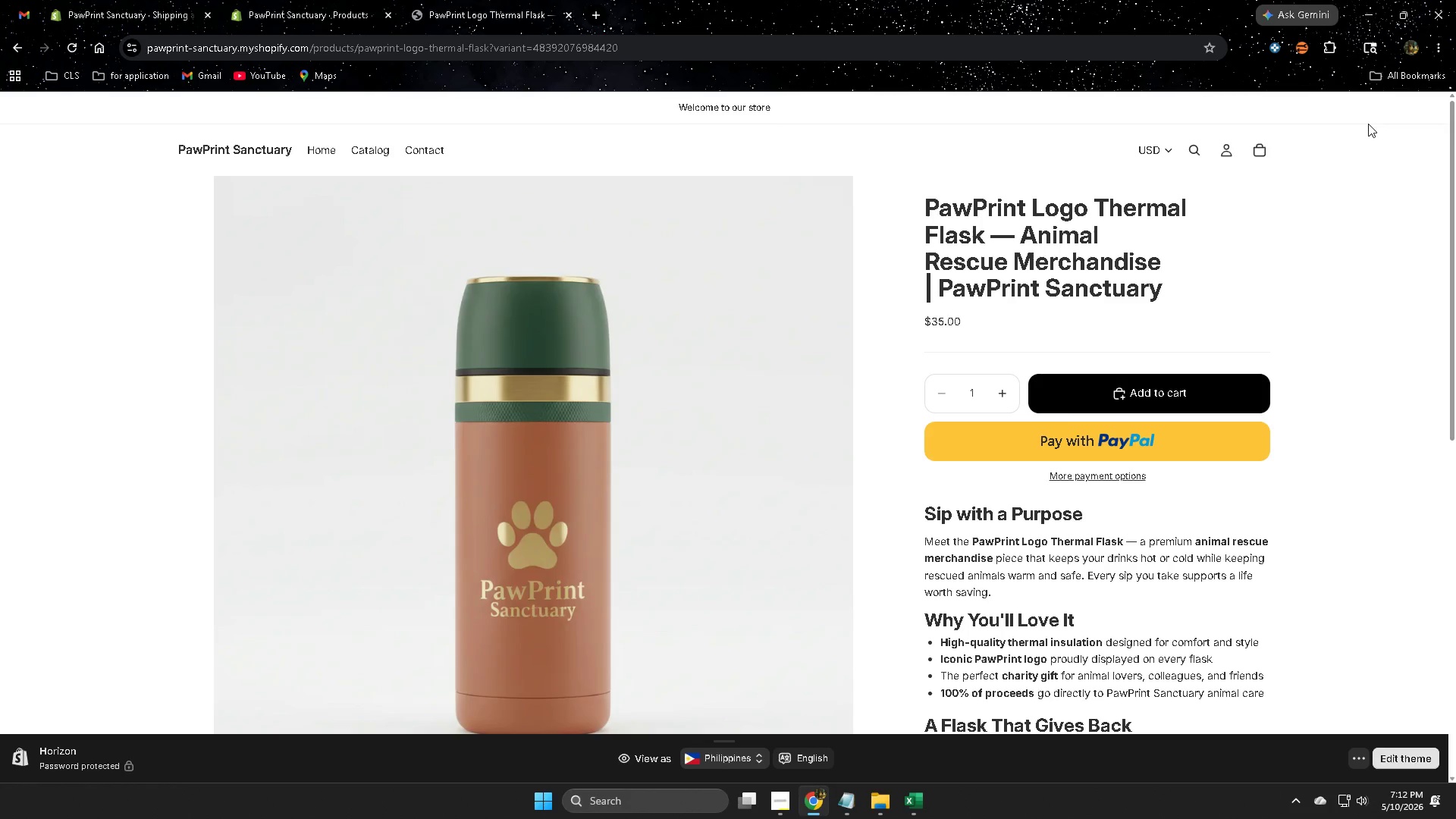 
wait(67.95)
 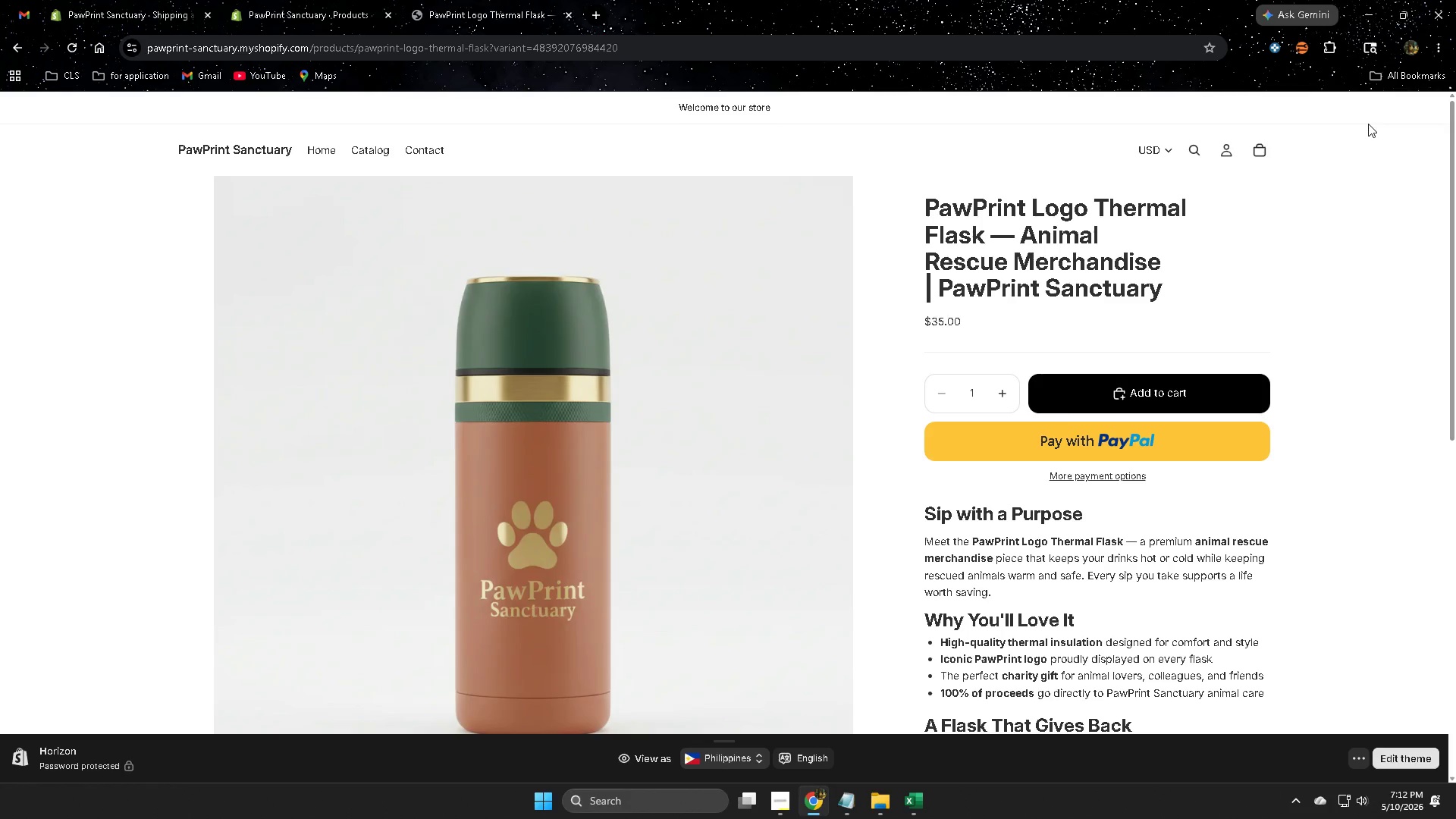 
scroll: coordinate [1103, 215], scroll_direction: down, amount: 3.0
 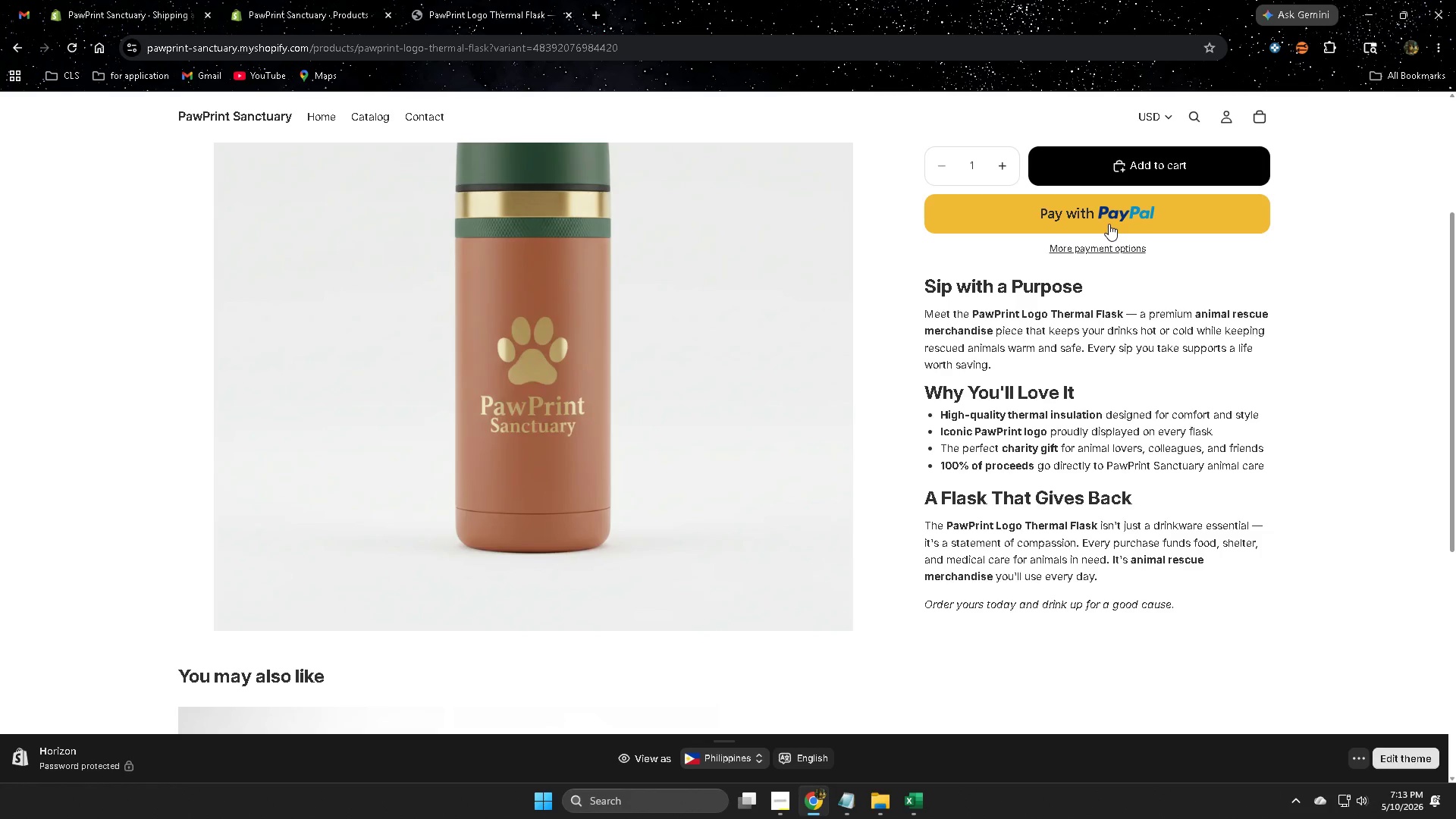 
wait(53.56)
 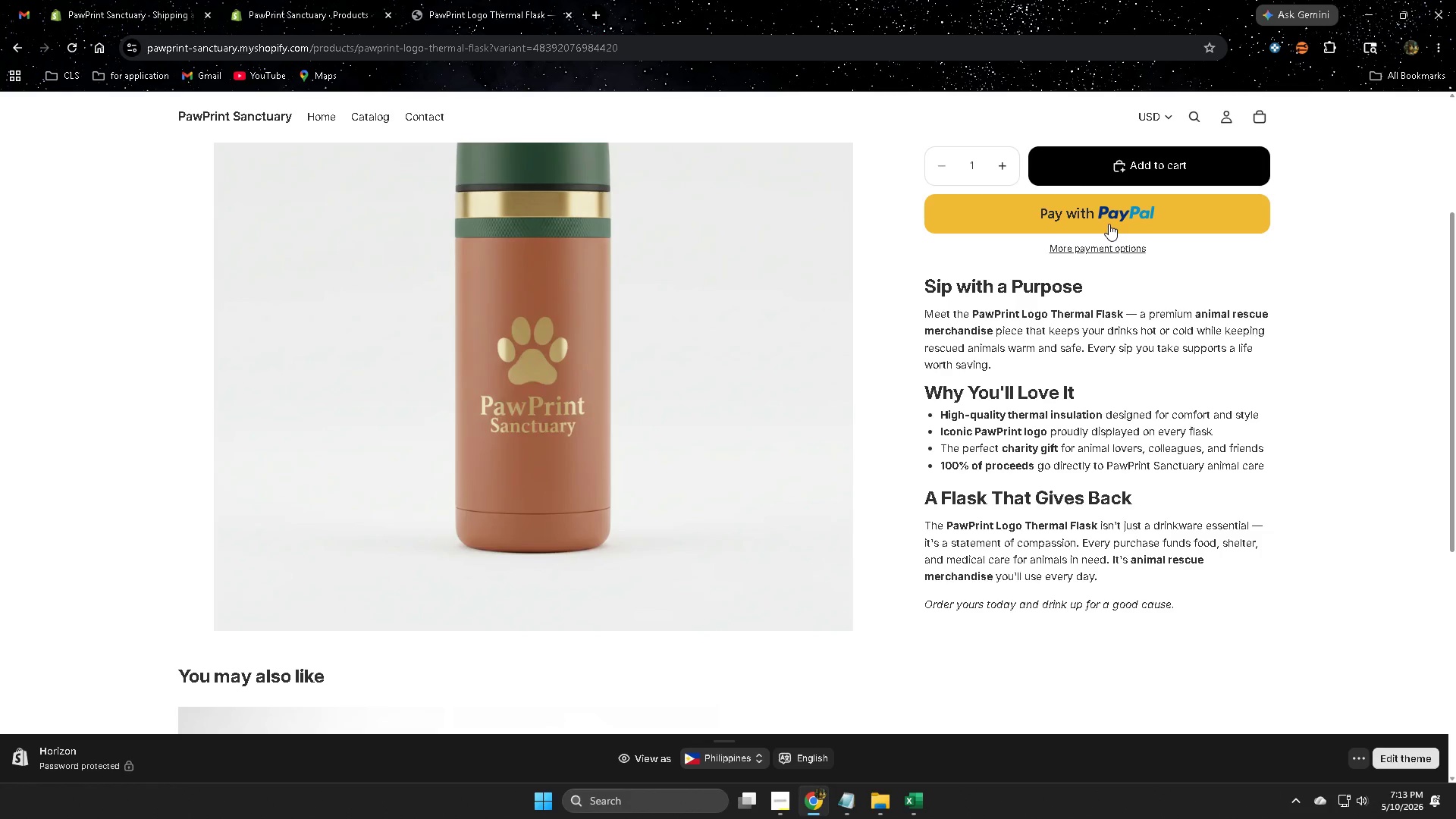 
scroll: coordinate [1113, 216], scroll_direction: down, amount: 2.0
 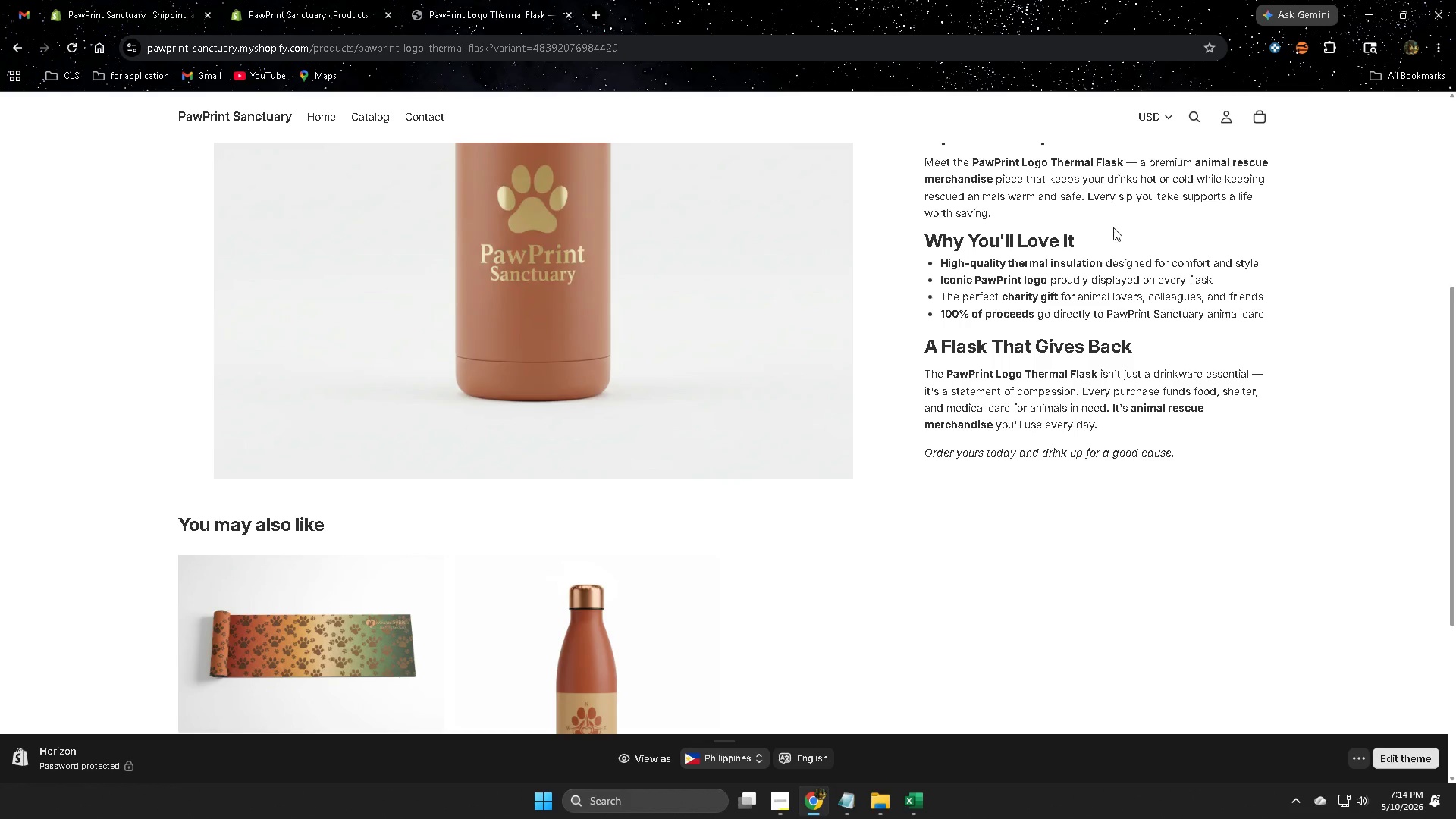 
wait(67.89)
 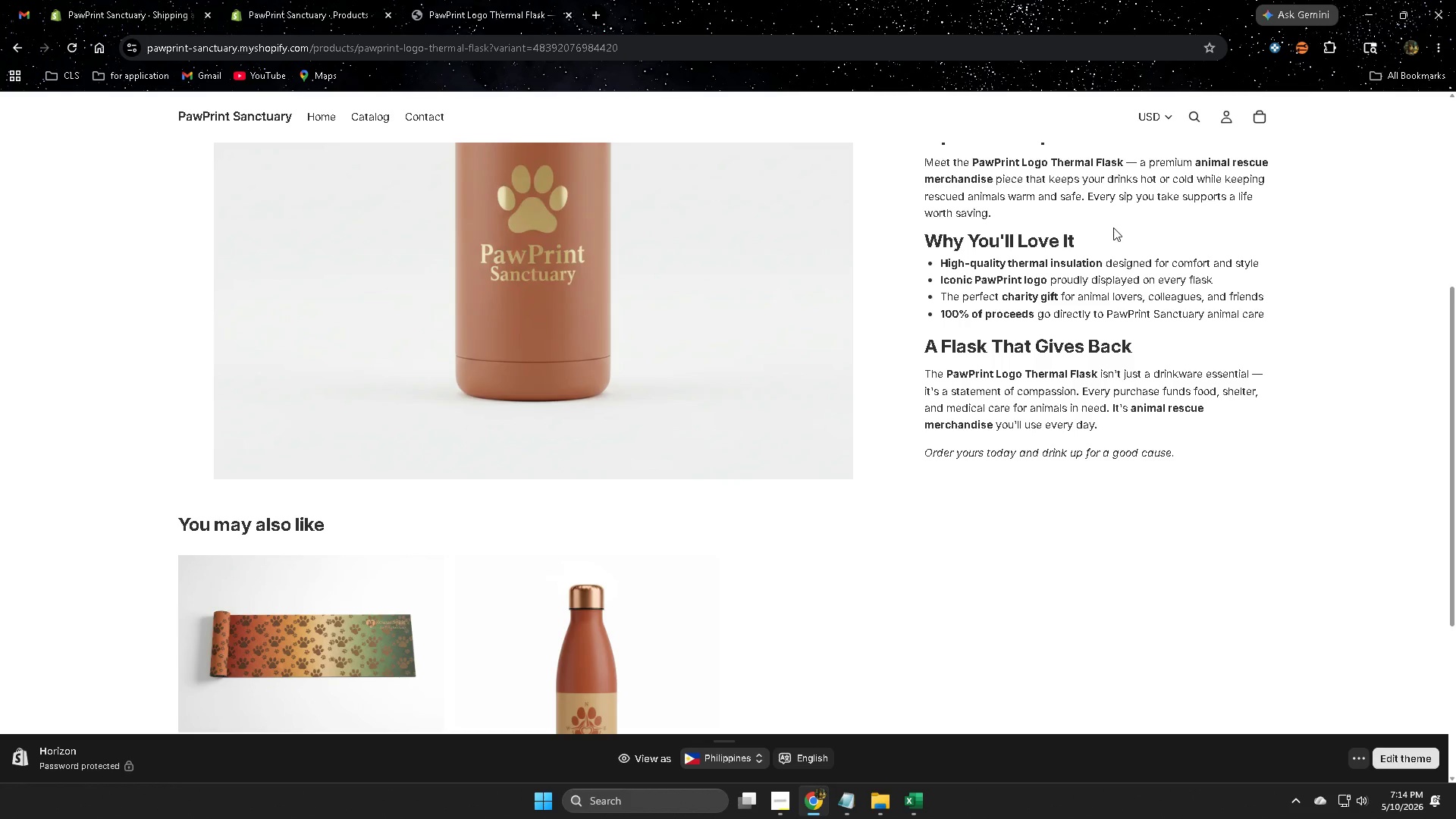 
scroll: coordinate [1068, 336], scroll_direction: down, amount: 4.0
 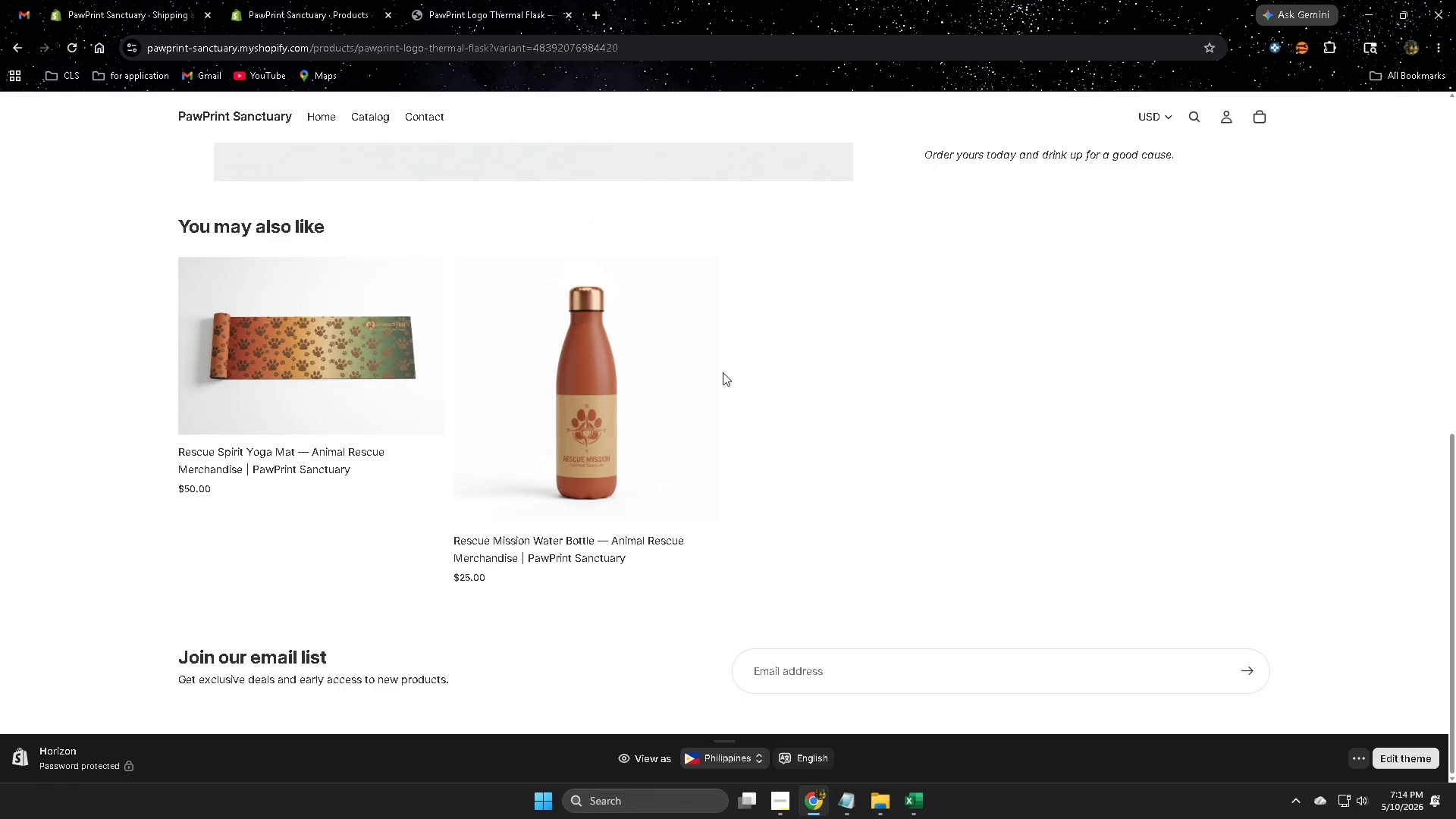 
left_click([595, 422])
 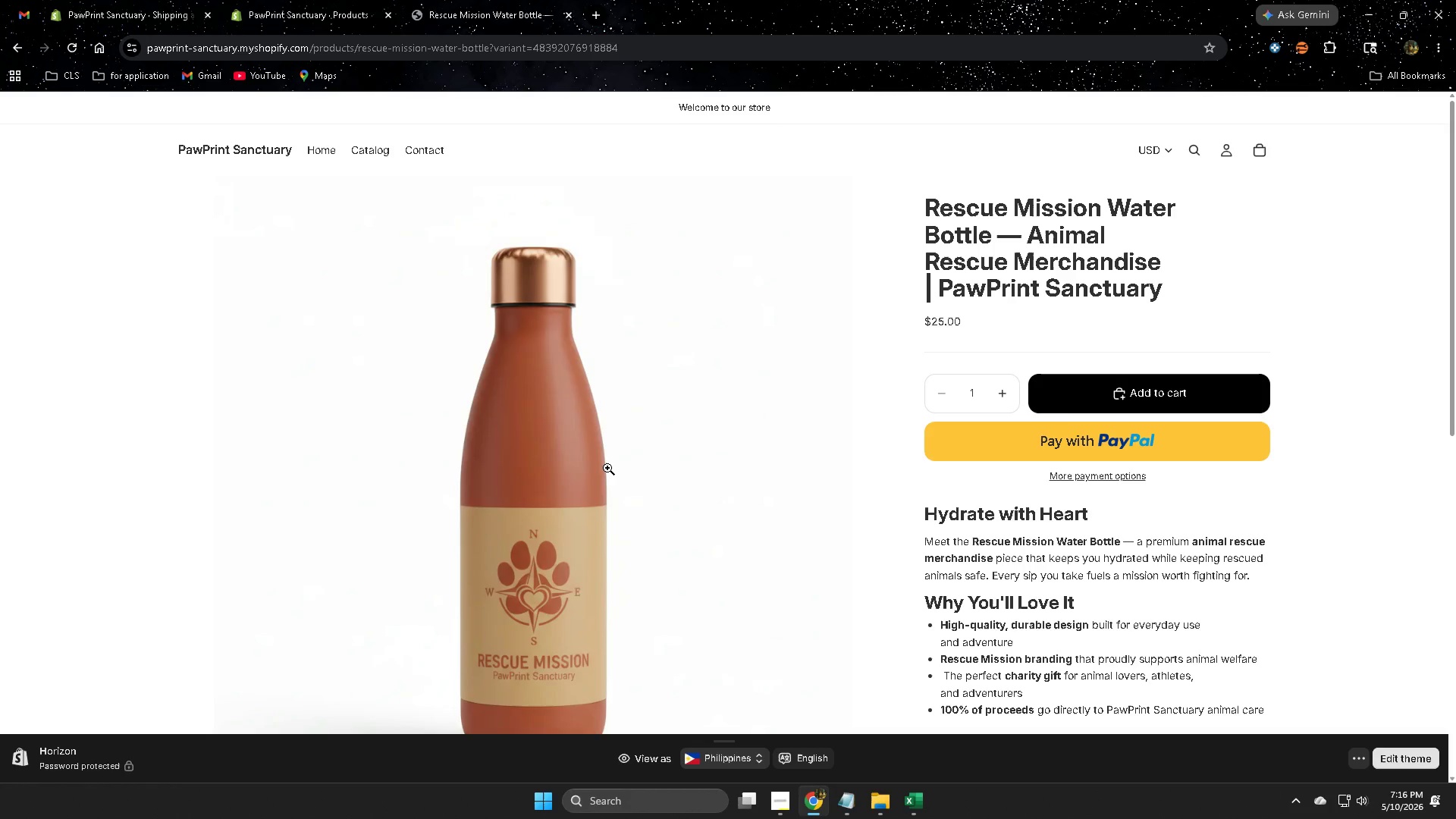 
wait(128.55)
 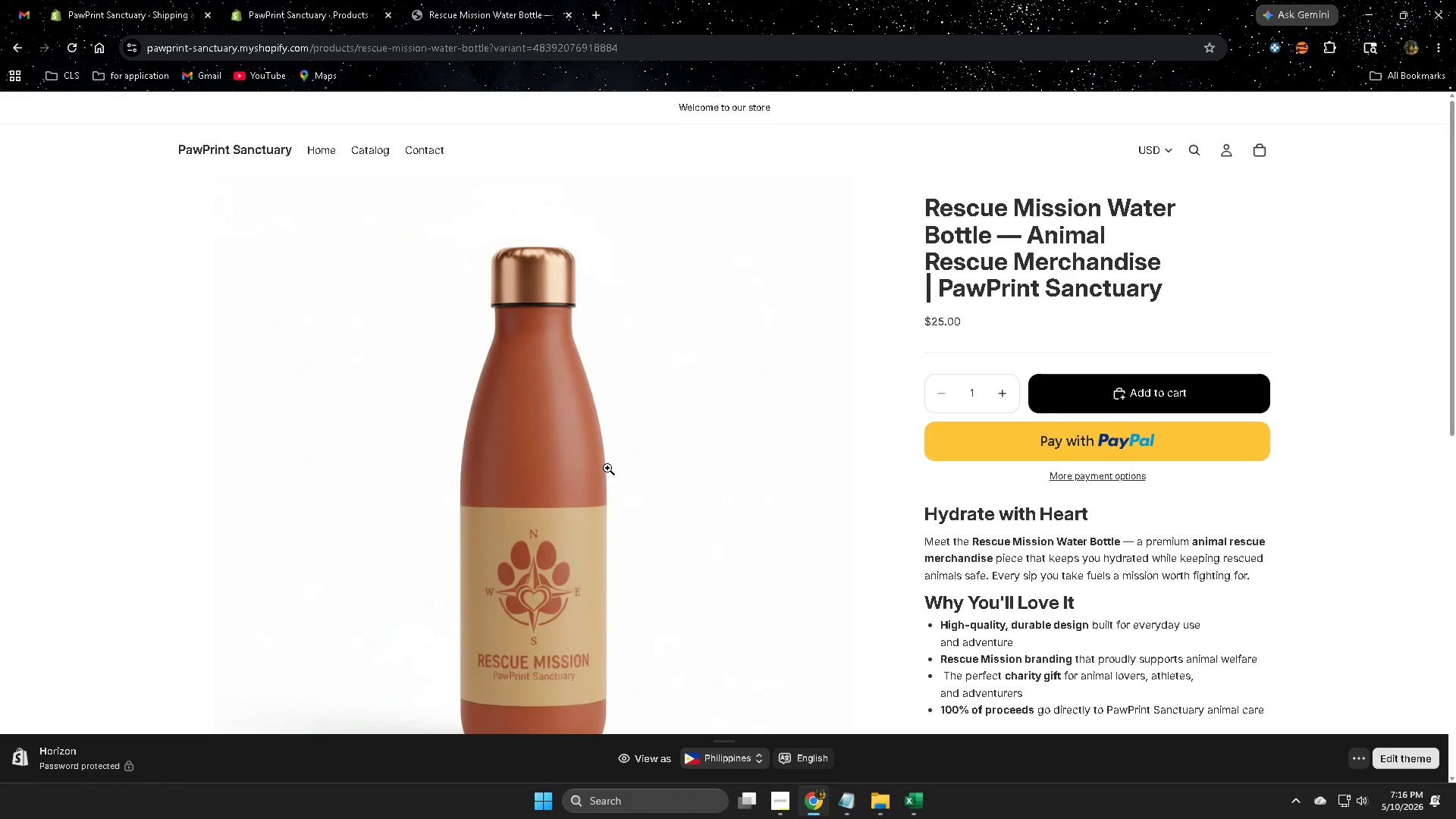 
scroll: coordinate [608, 468], scroll_direction: down, amount: 3.0
 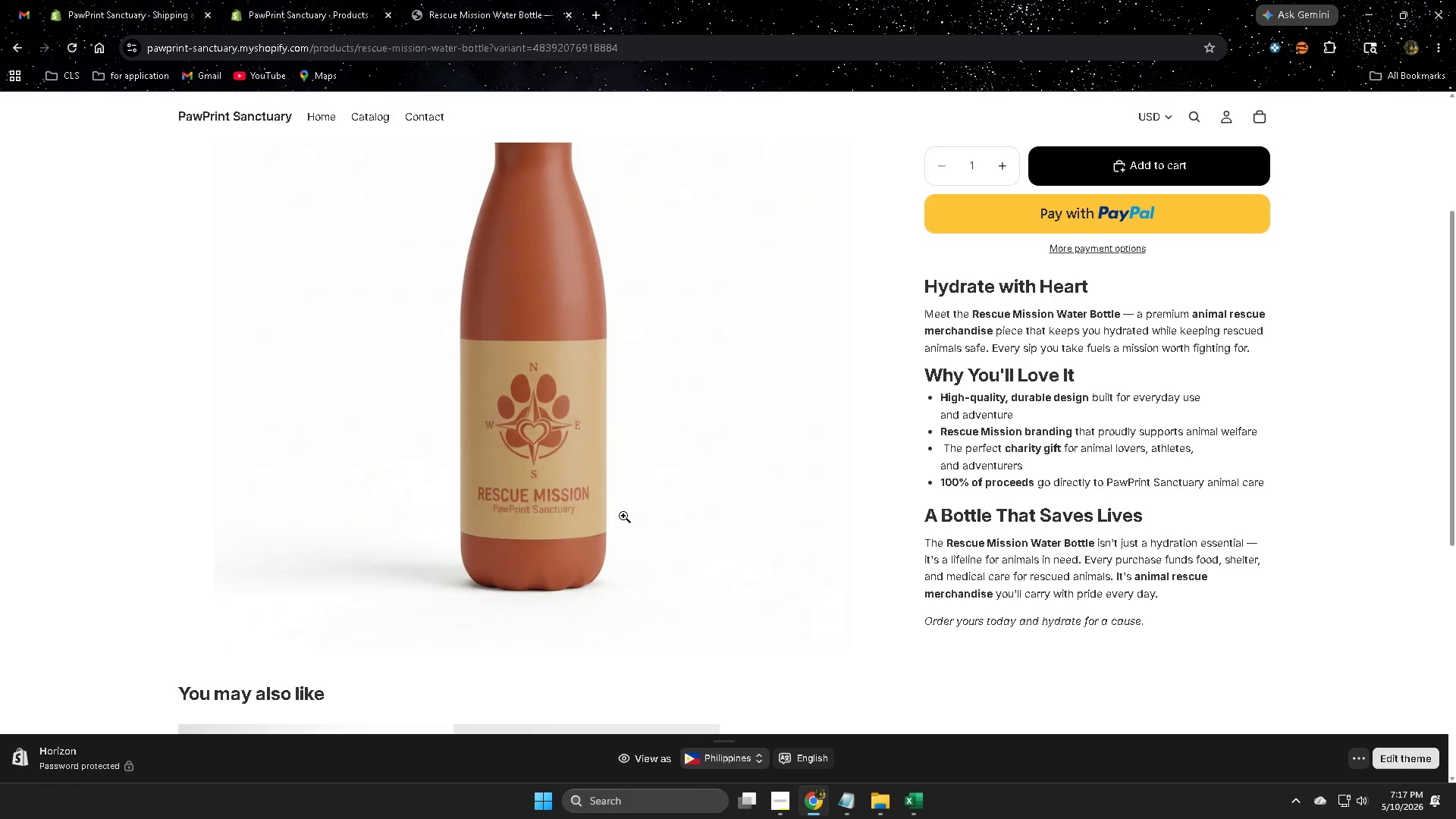 
wait(53.78)
 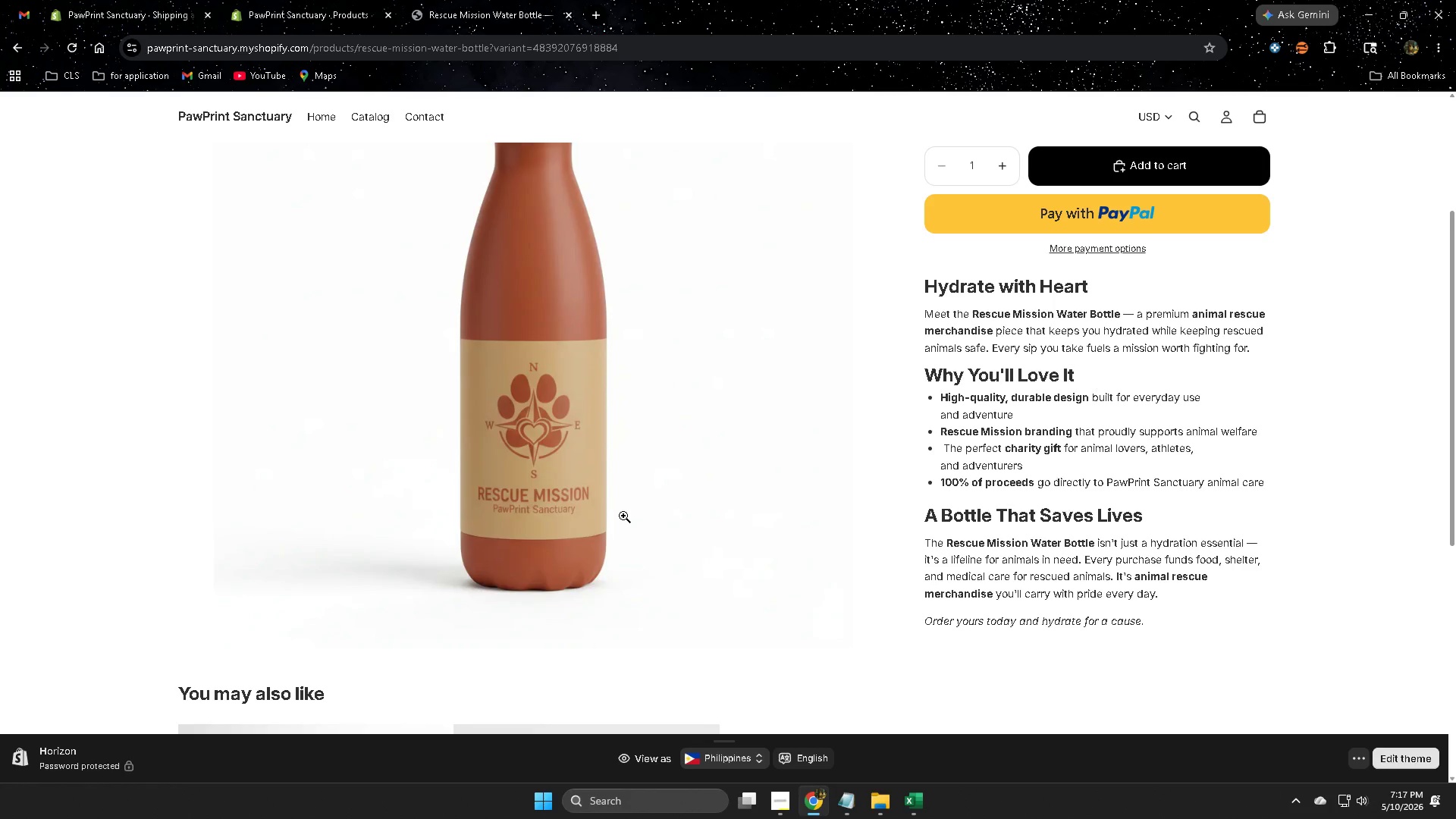 
scroll: coordinate [654, 525], scroll_direction: down, amount: 4.0
 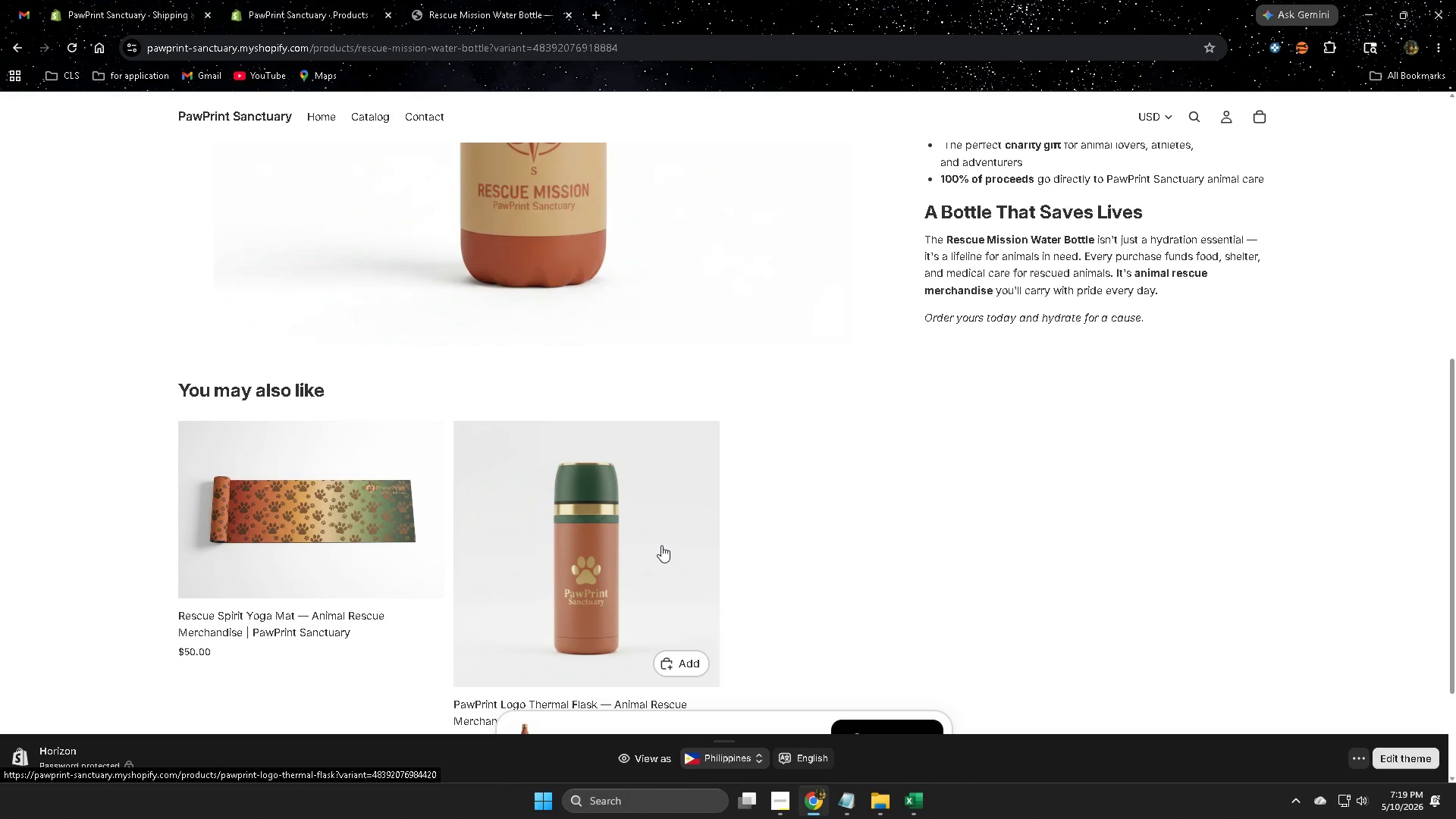 
wait(122.68)
 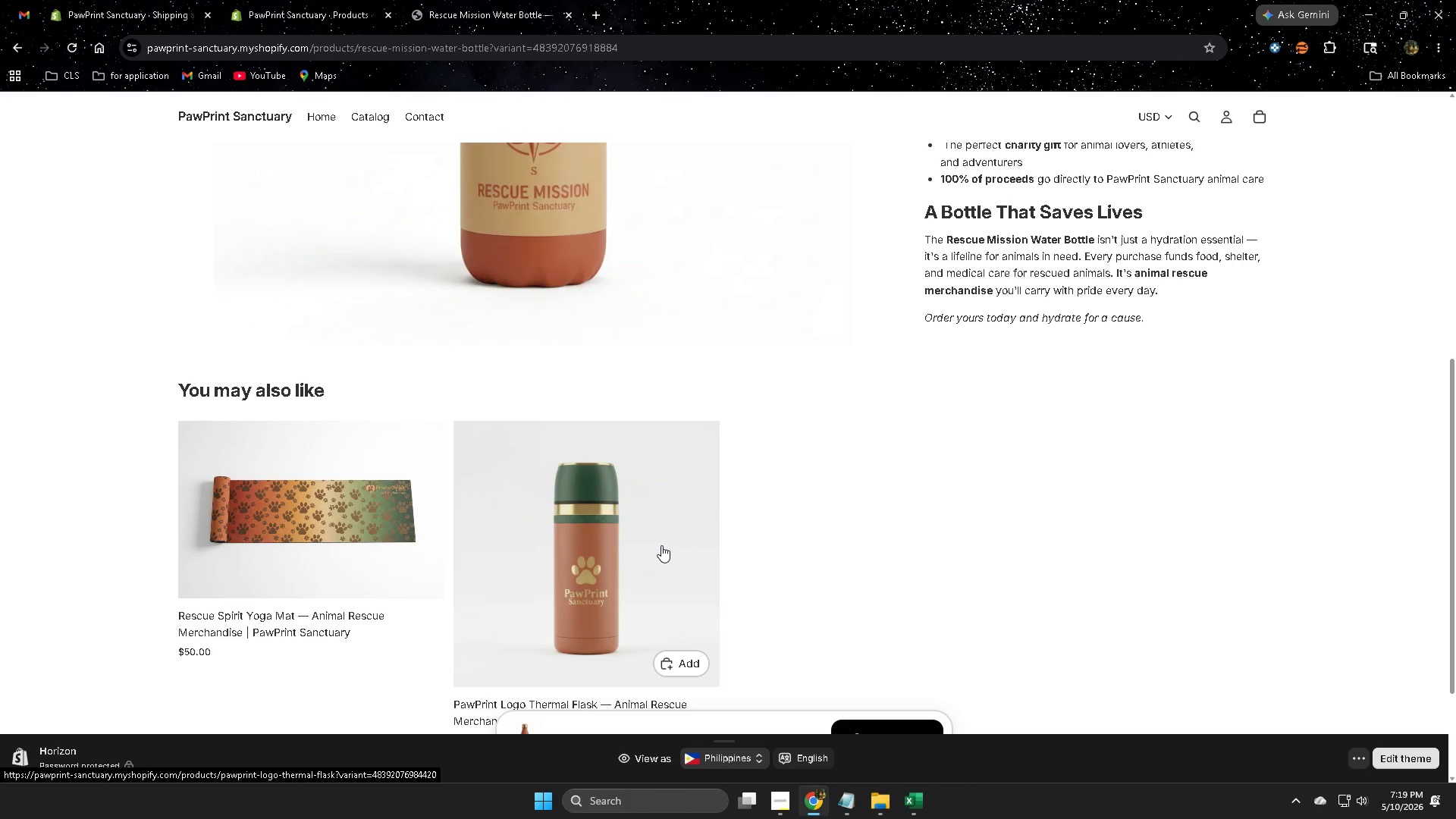 
scroll: coordinate [661, 545], scroll_direction: down, amount: 2.0
 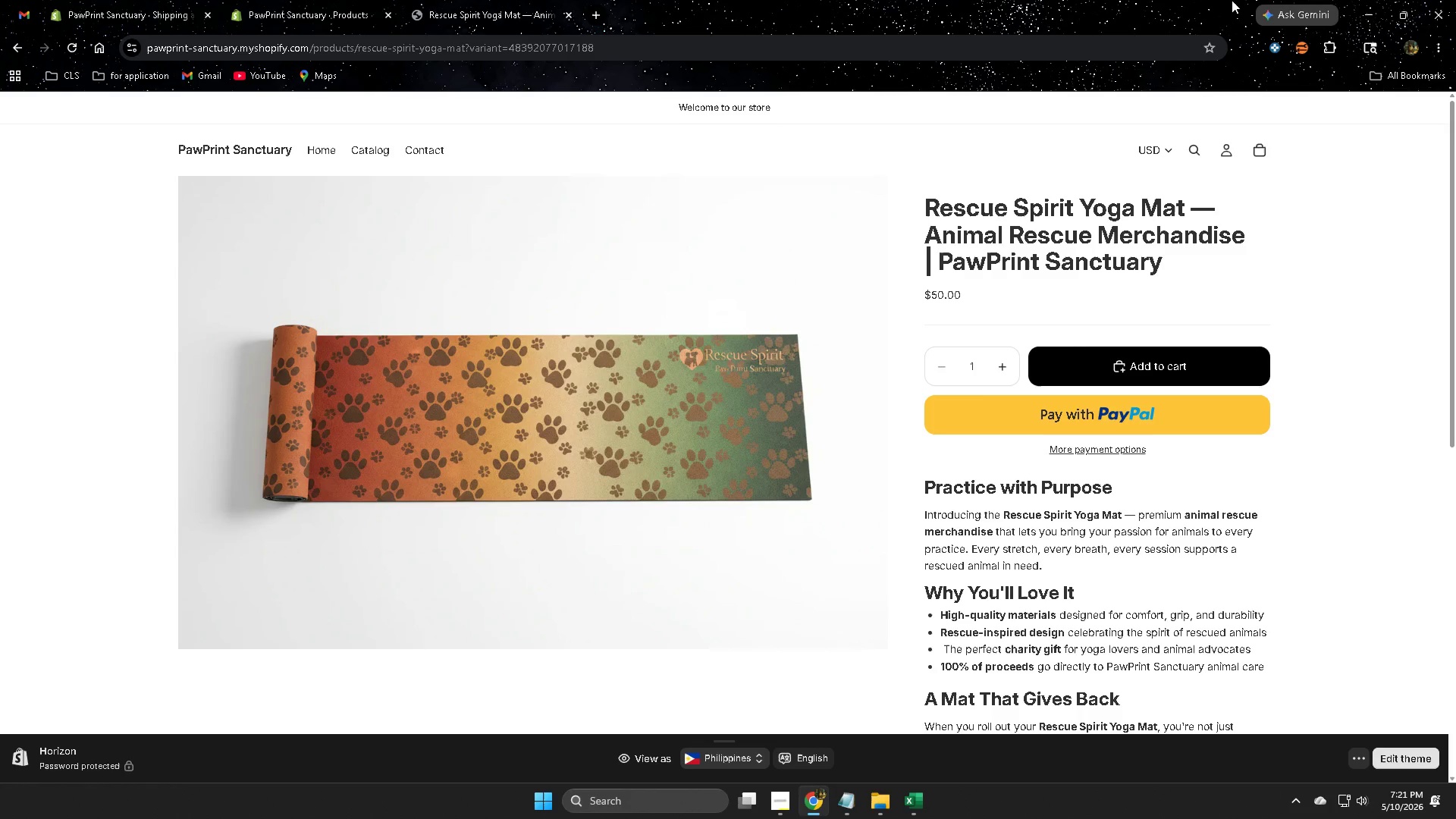 
wait(105.17)
 